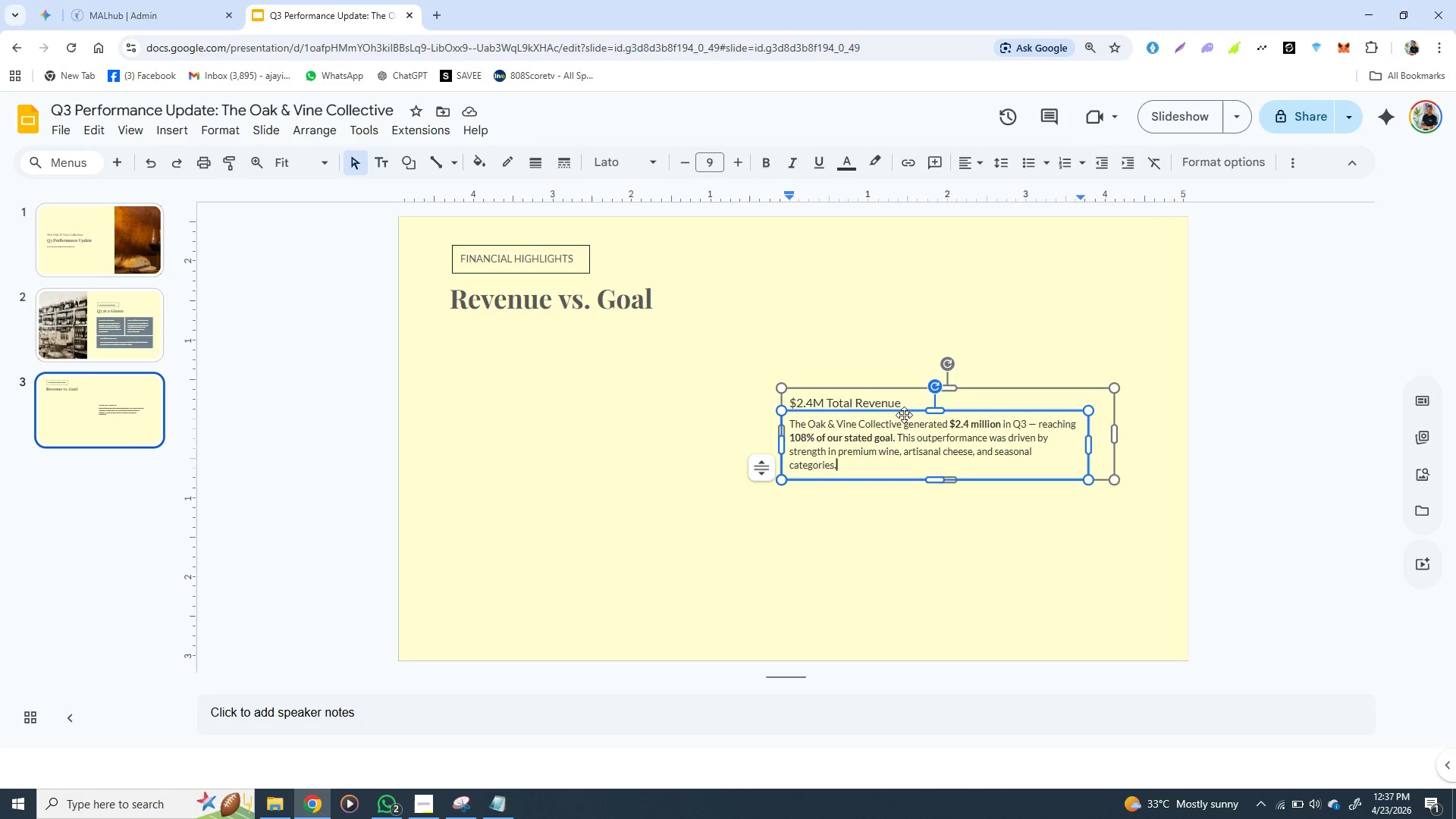 
left_click([905, 415])
 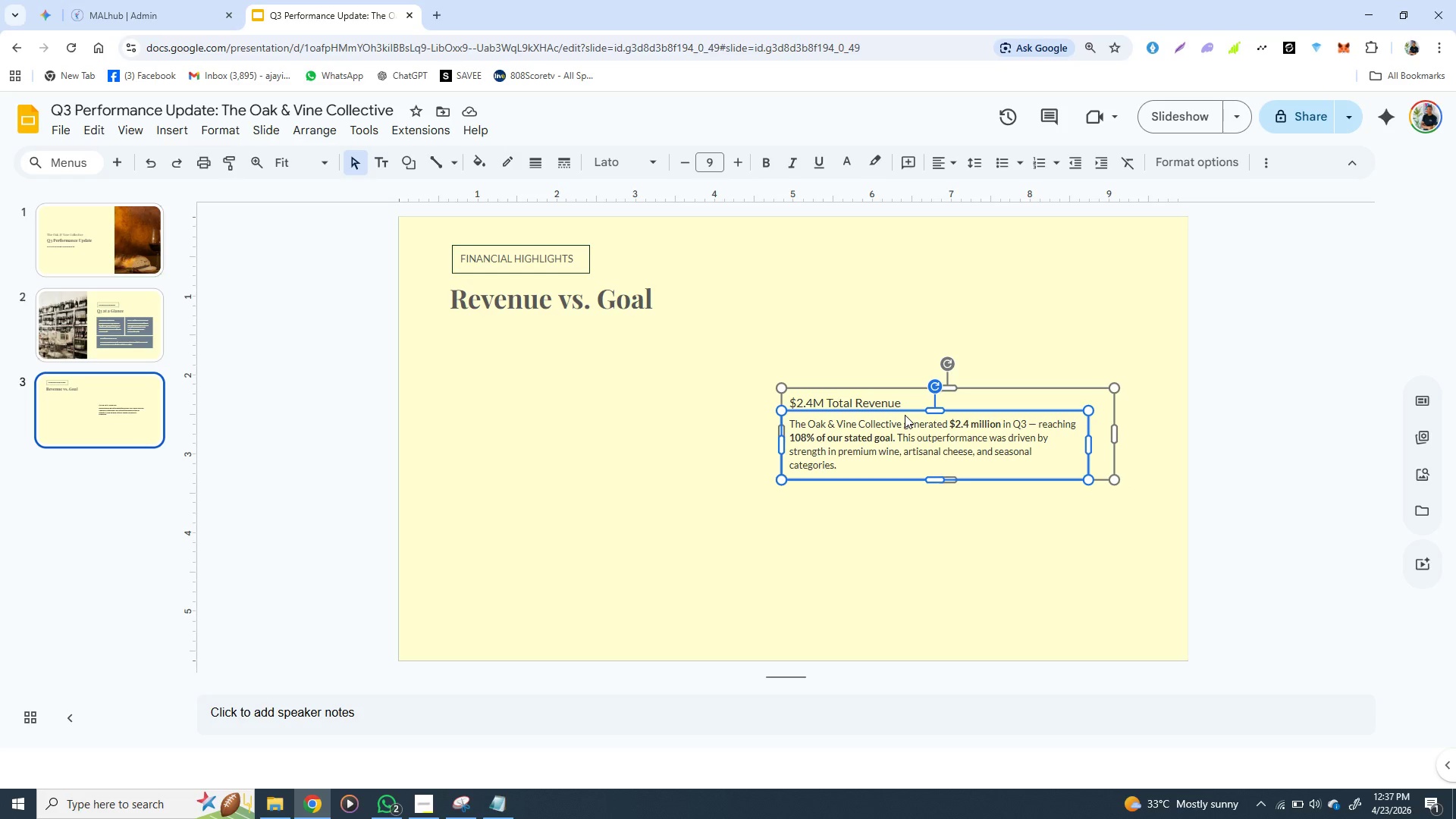 
key(Control+C)
 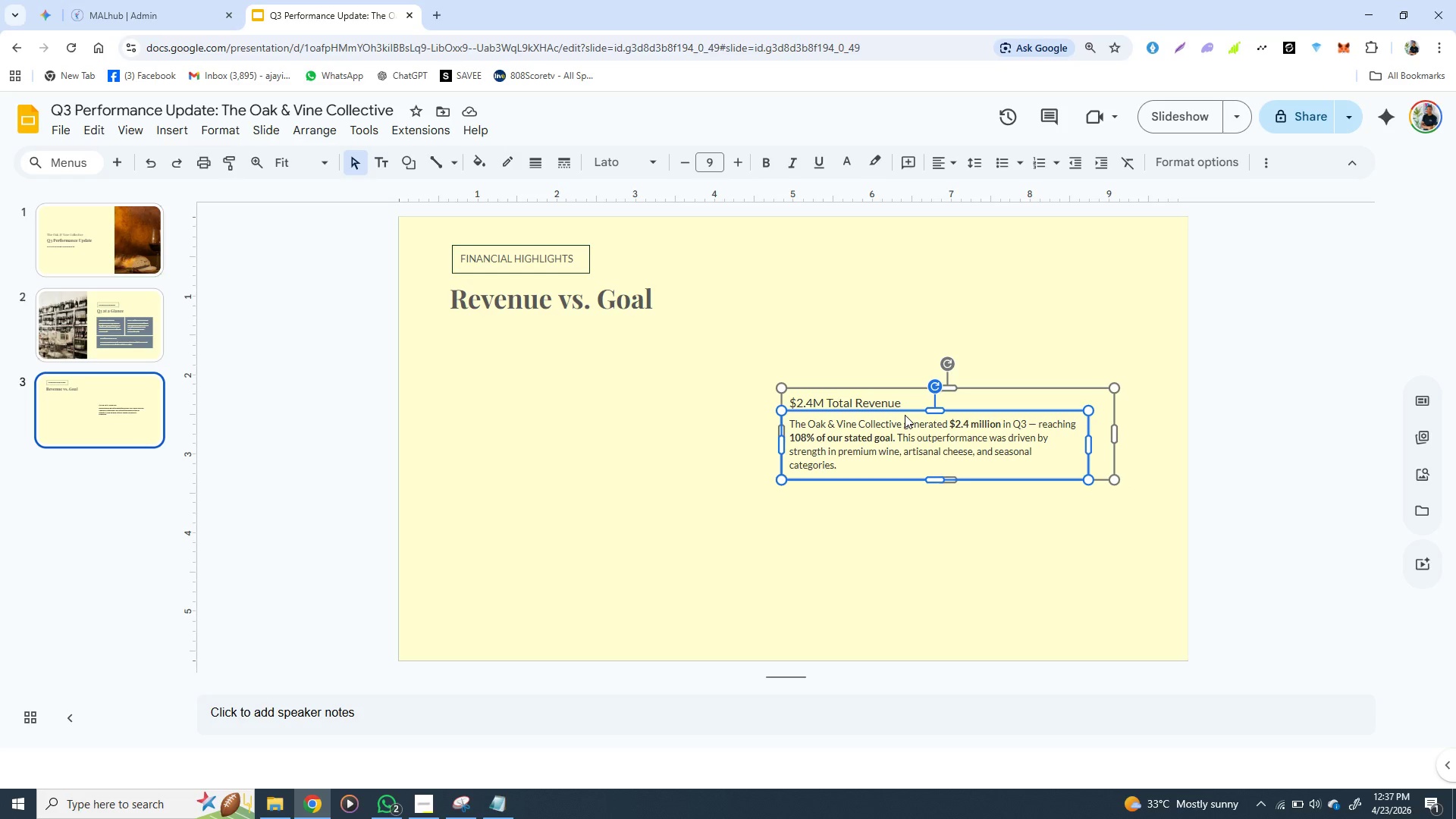 
key(Control+C)
 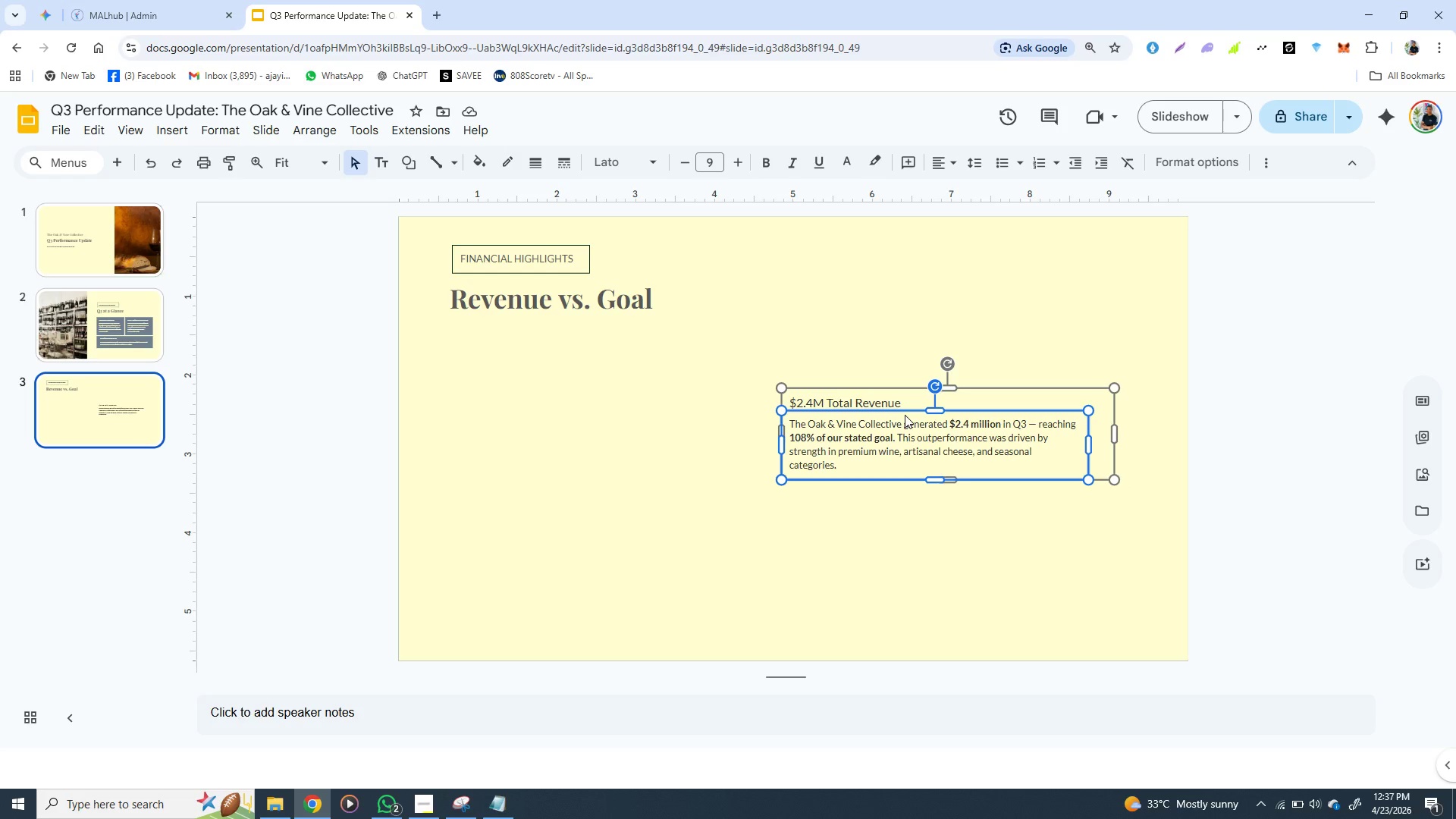 
wait(8.83)
 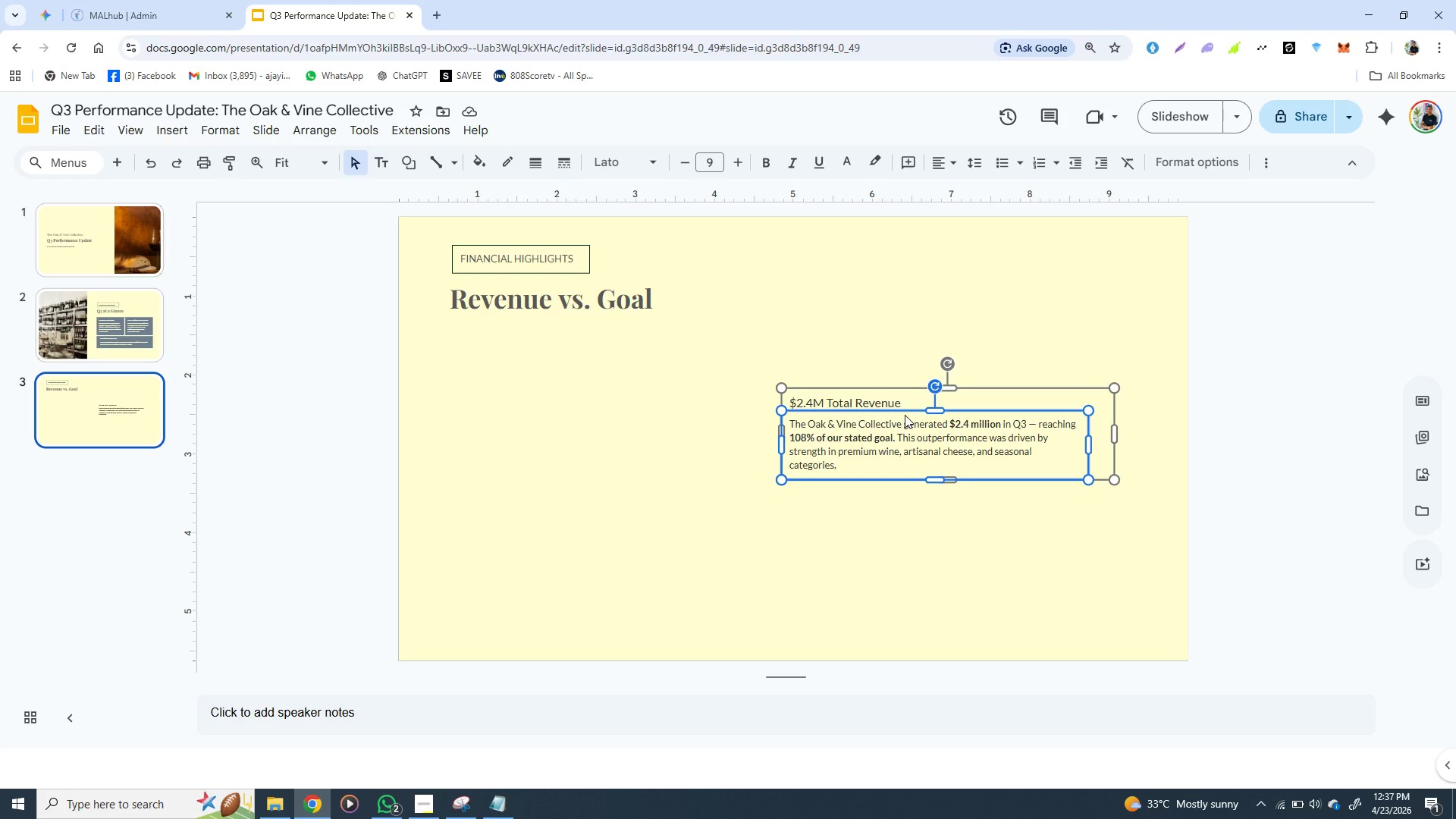 
key(Control+D)
 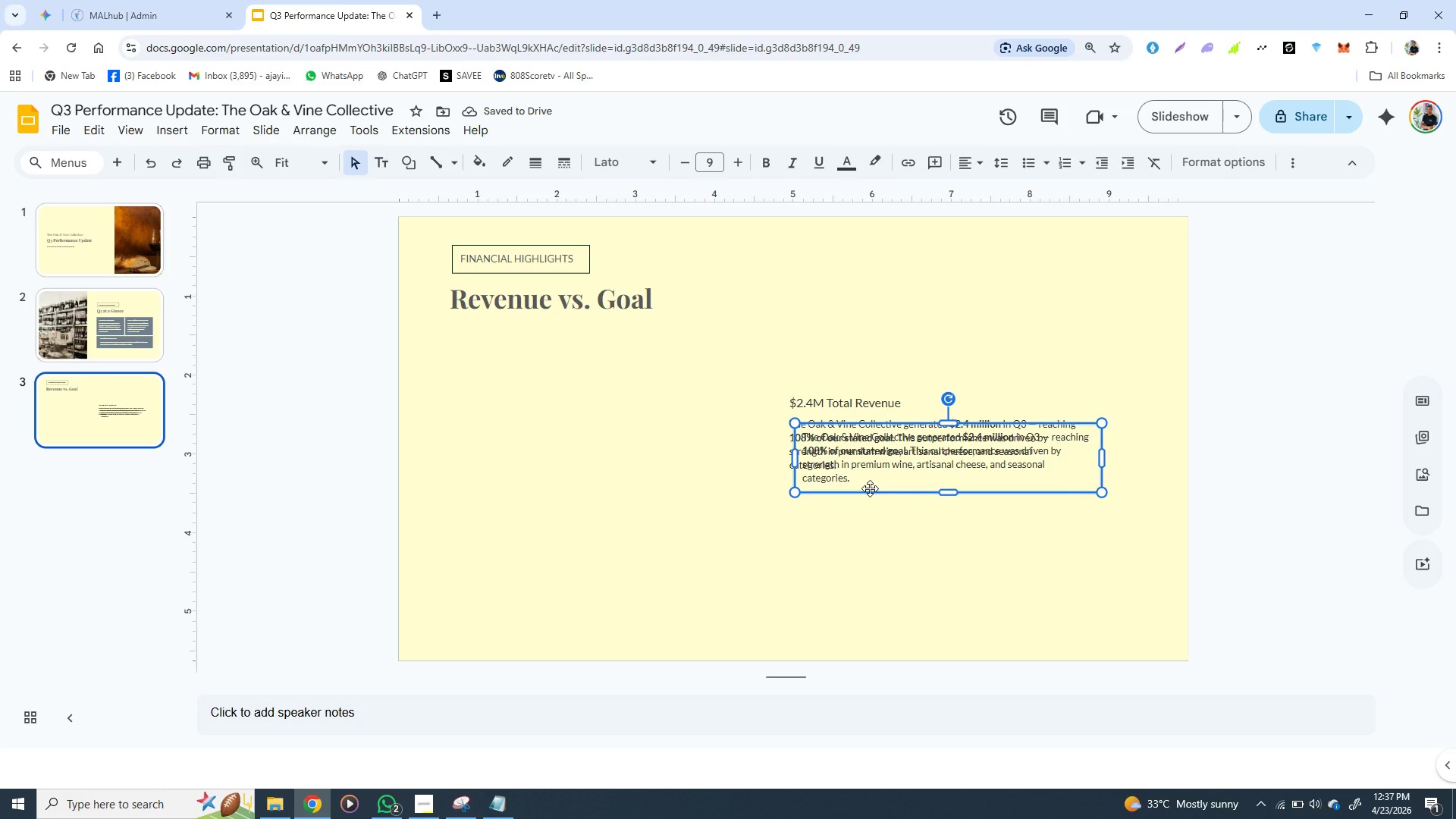 
left_click_drag(start_coordinate=[870, 488], to_coordinate=[867, 576])
 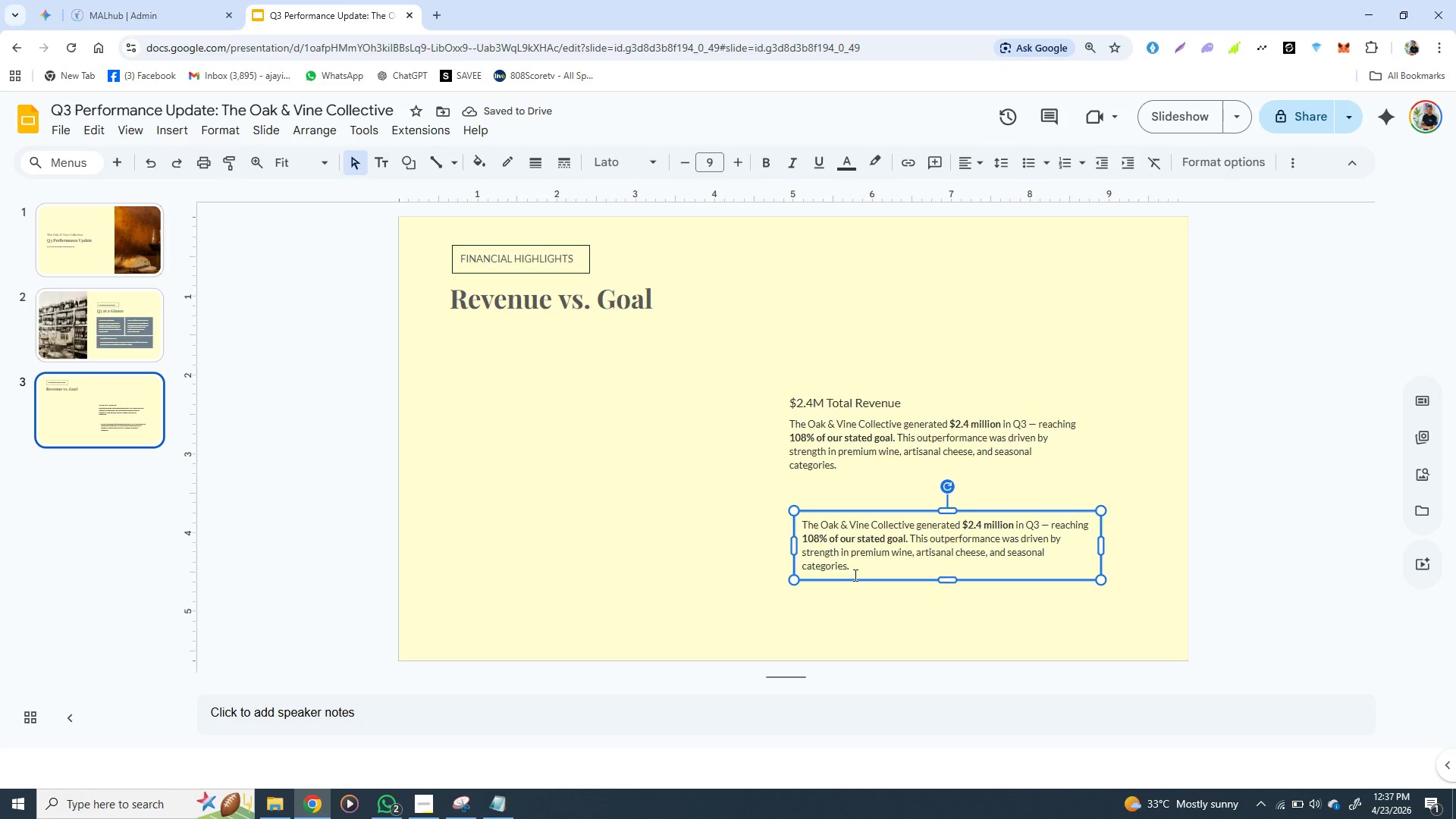 
double_click([864, 557])
 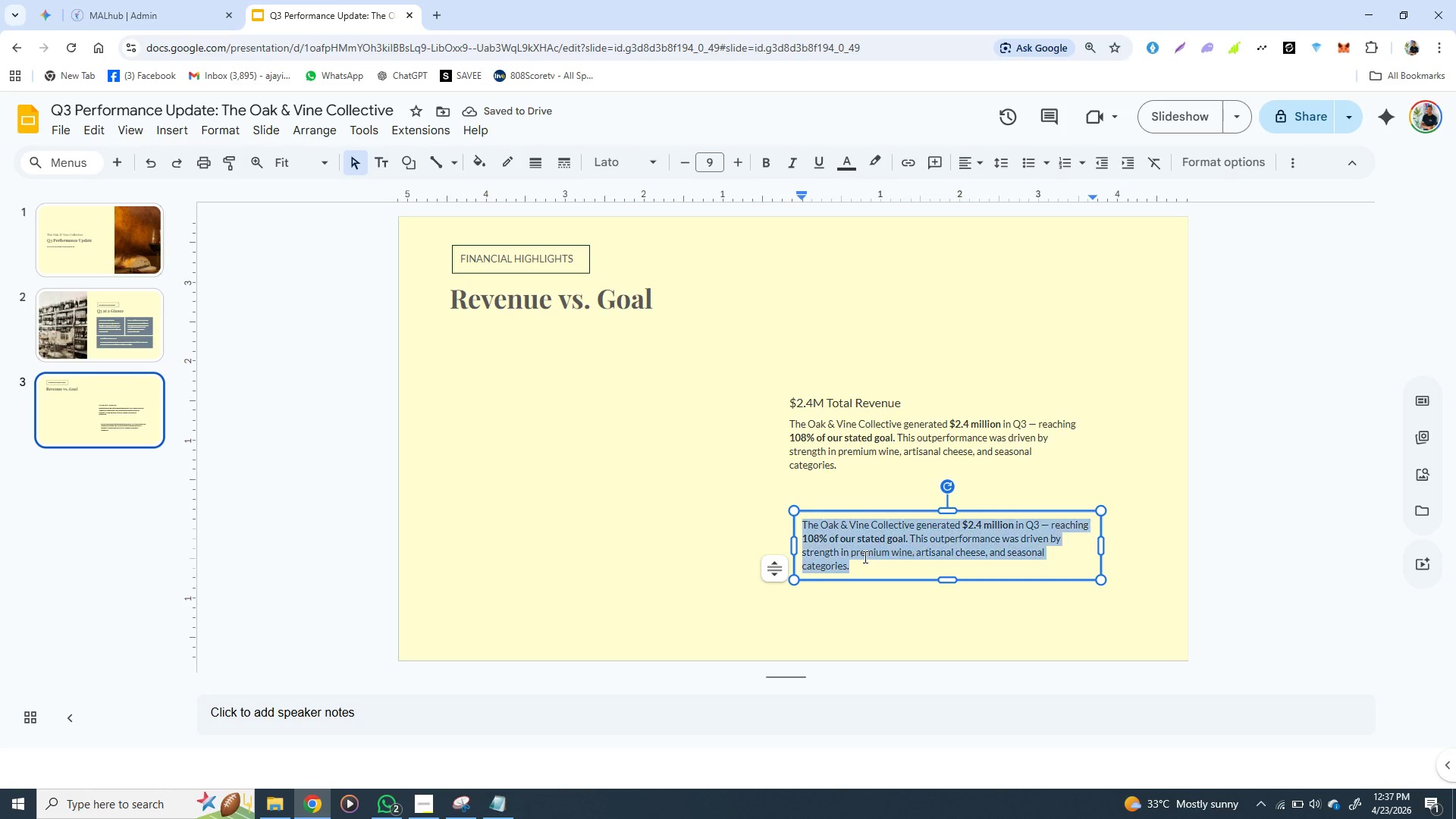 
triple_click([864, 557])
 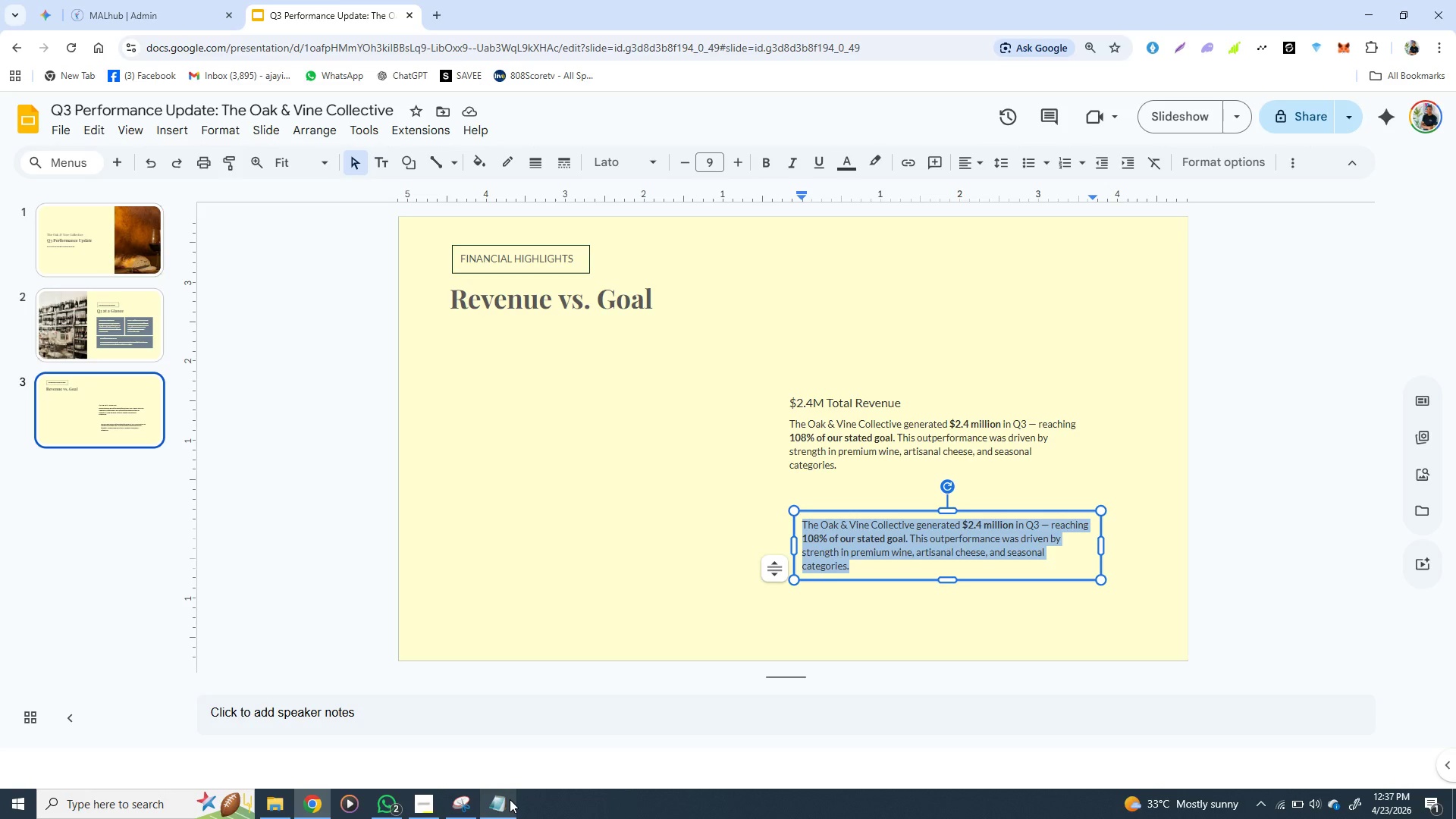 
left_click([510, 799])
 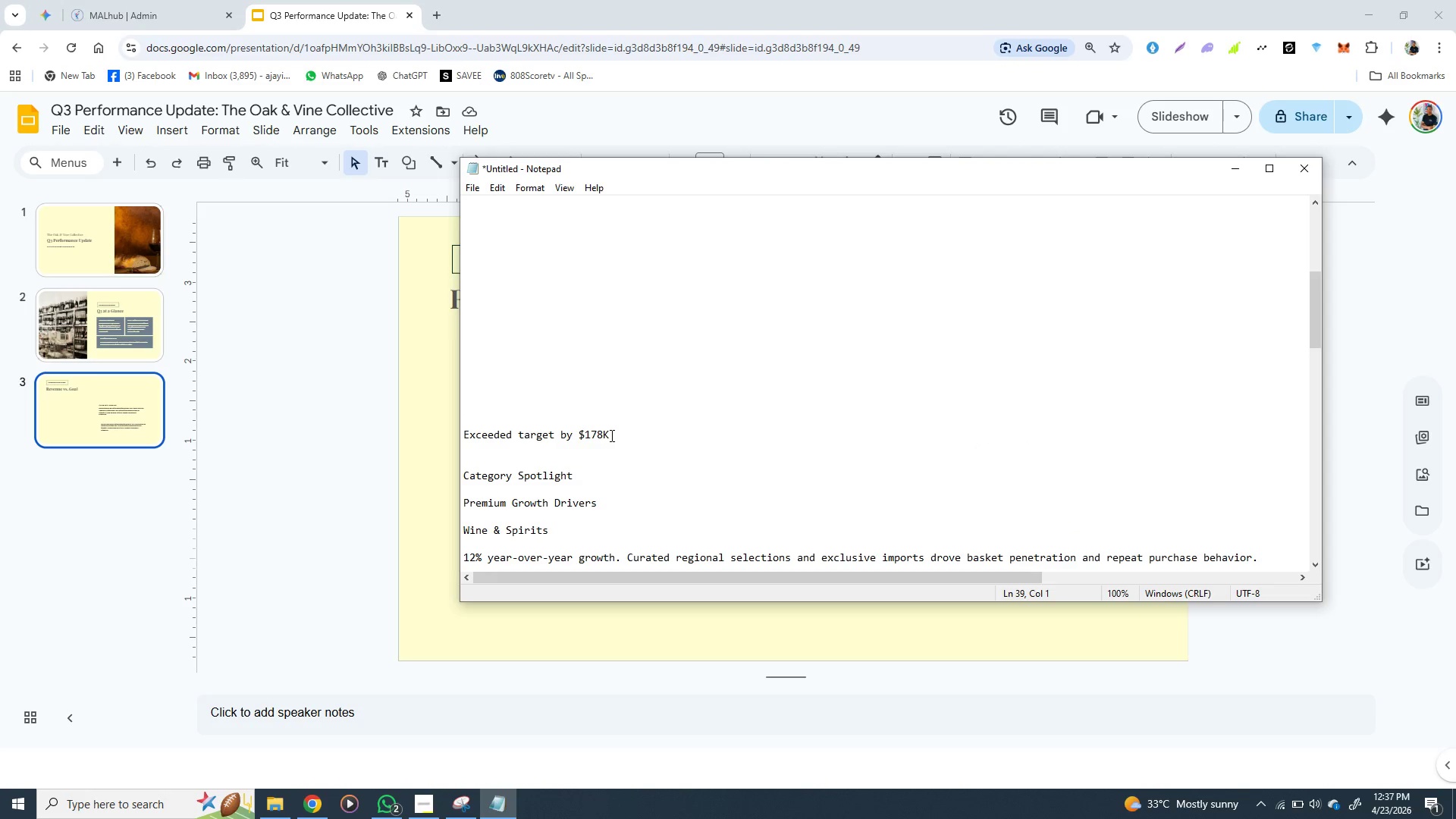 
left_click_drag(start_coordinate=[610, 435], to_coordinate=[456, 438])
 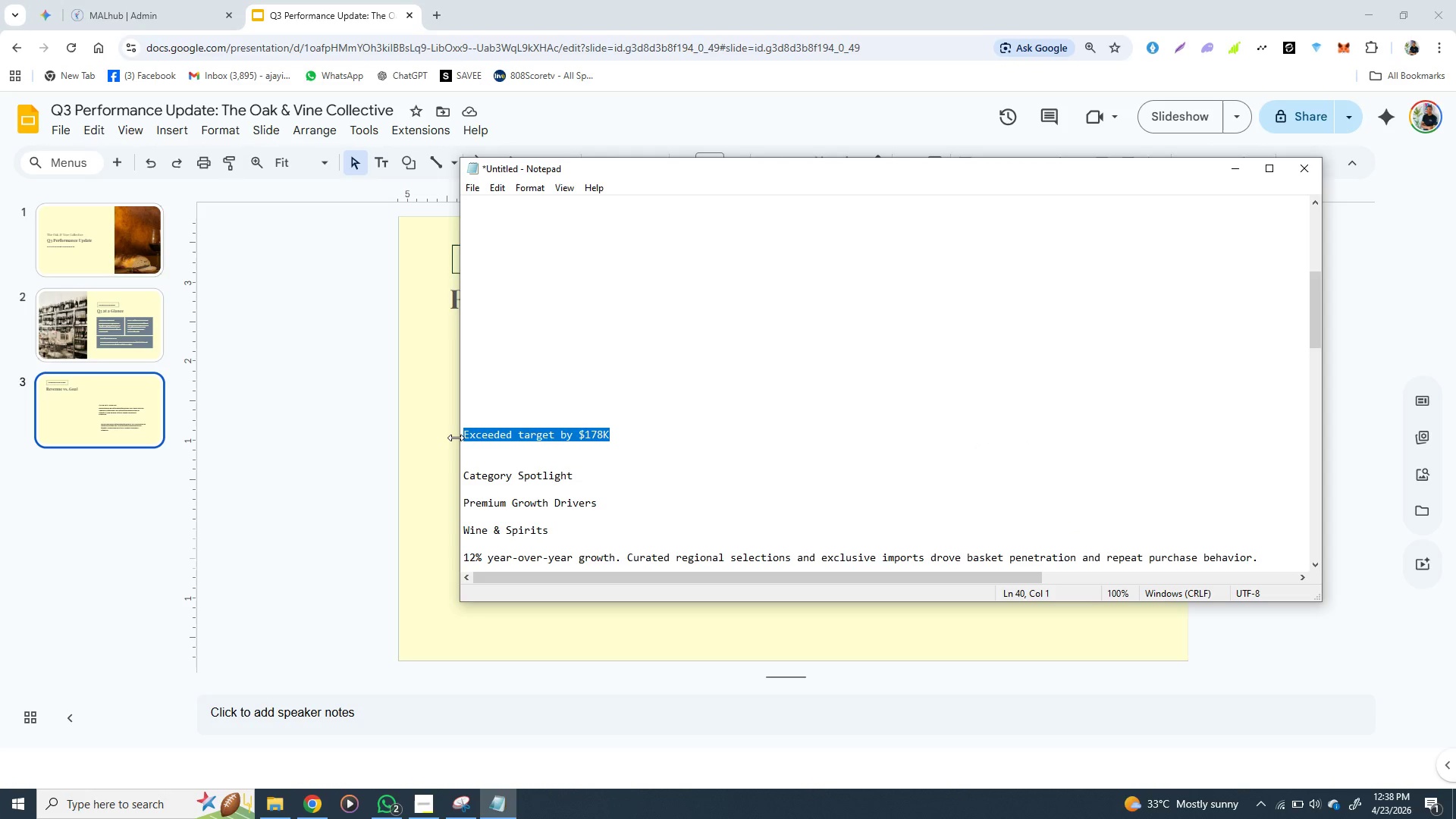 
hold_key(key=ControlLeft, duration=1.52)
 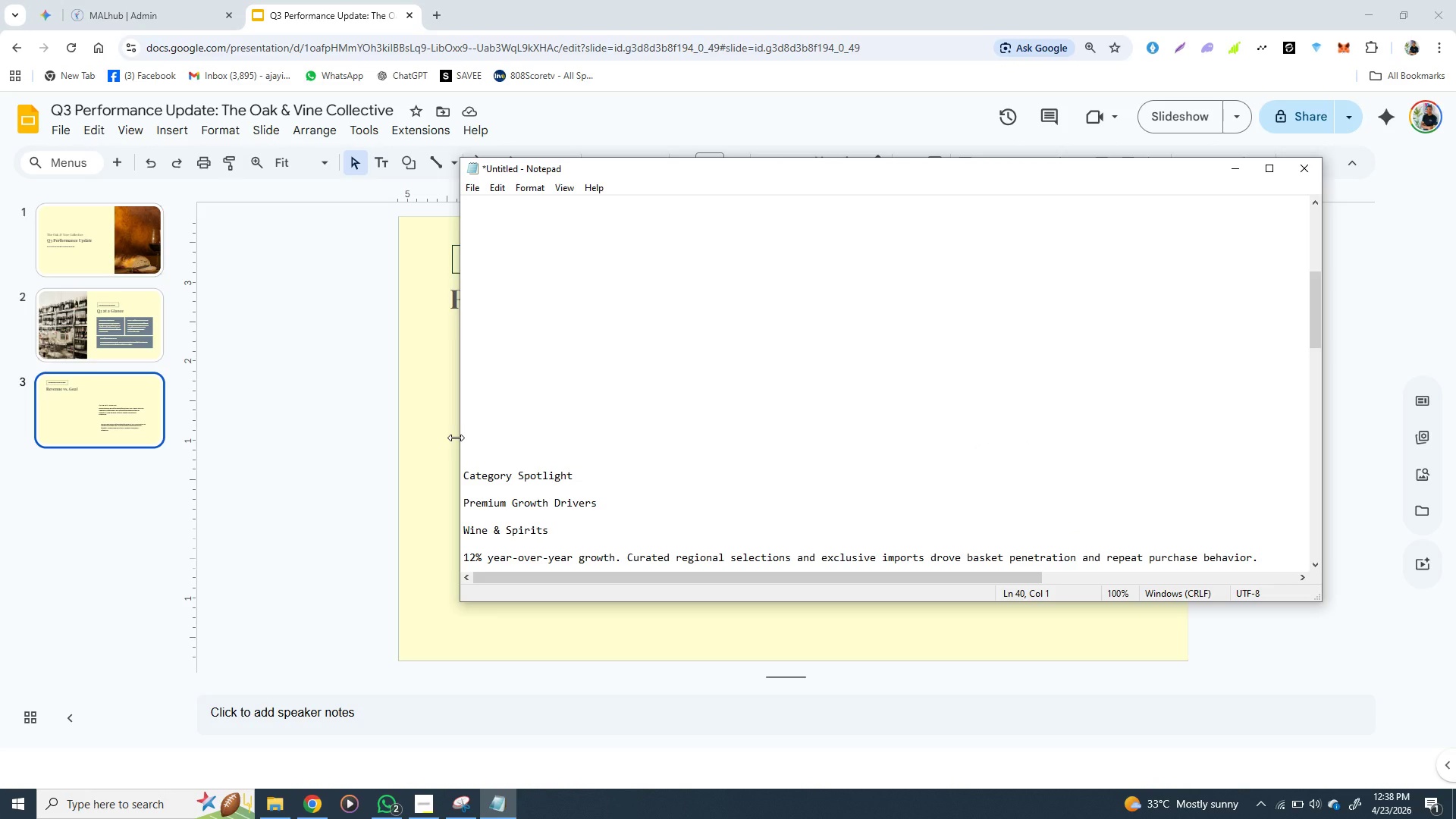 
key(Control+X)
 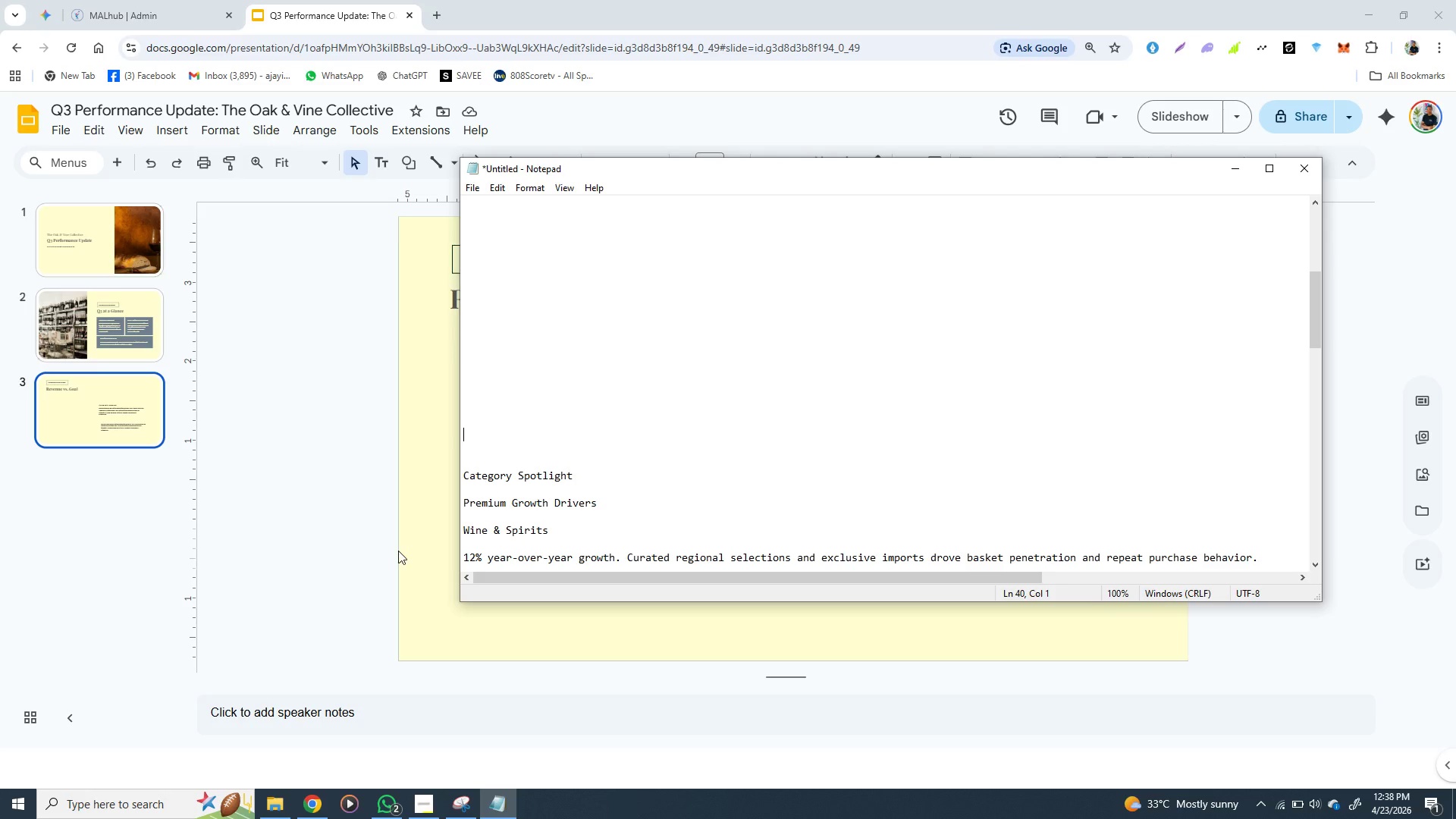 
left_click([394, 551])
 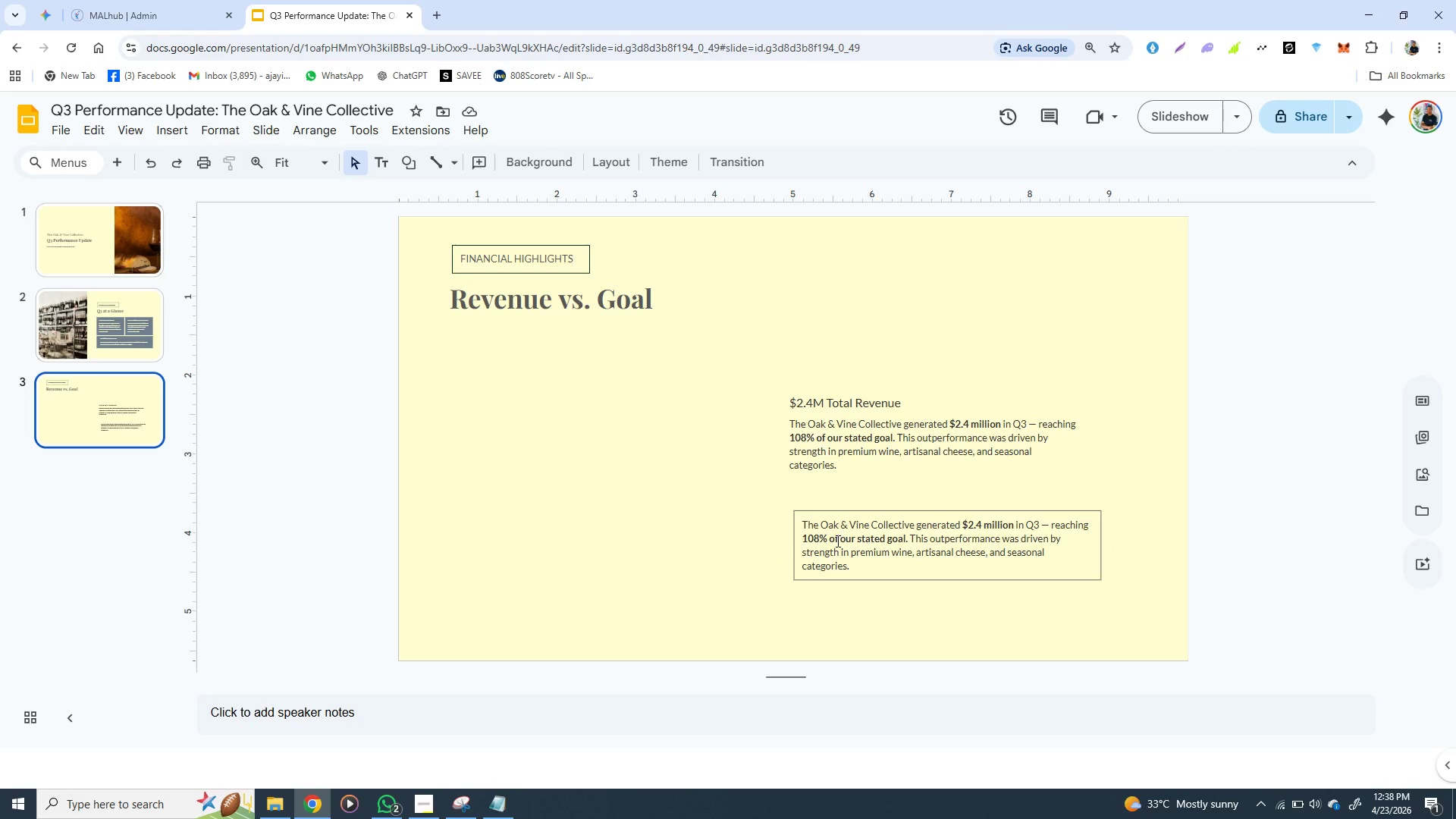 
double_click([836, 541])
 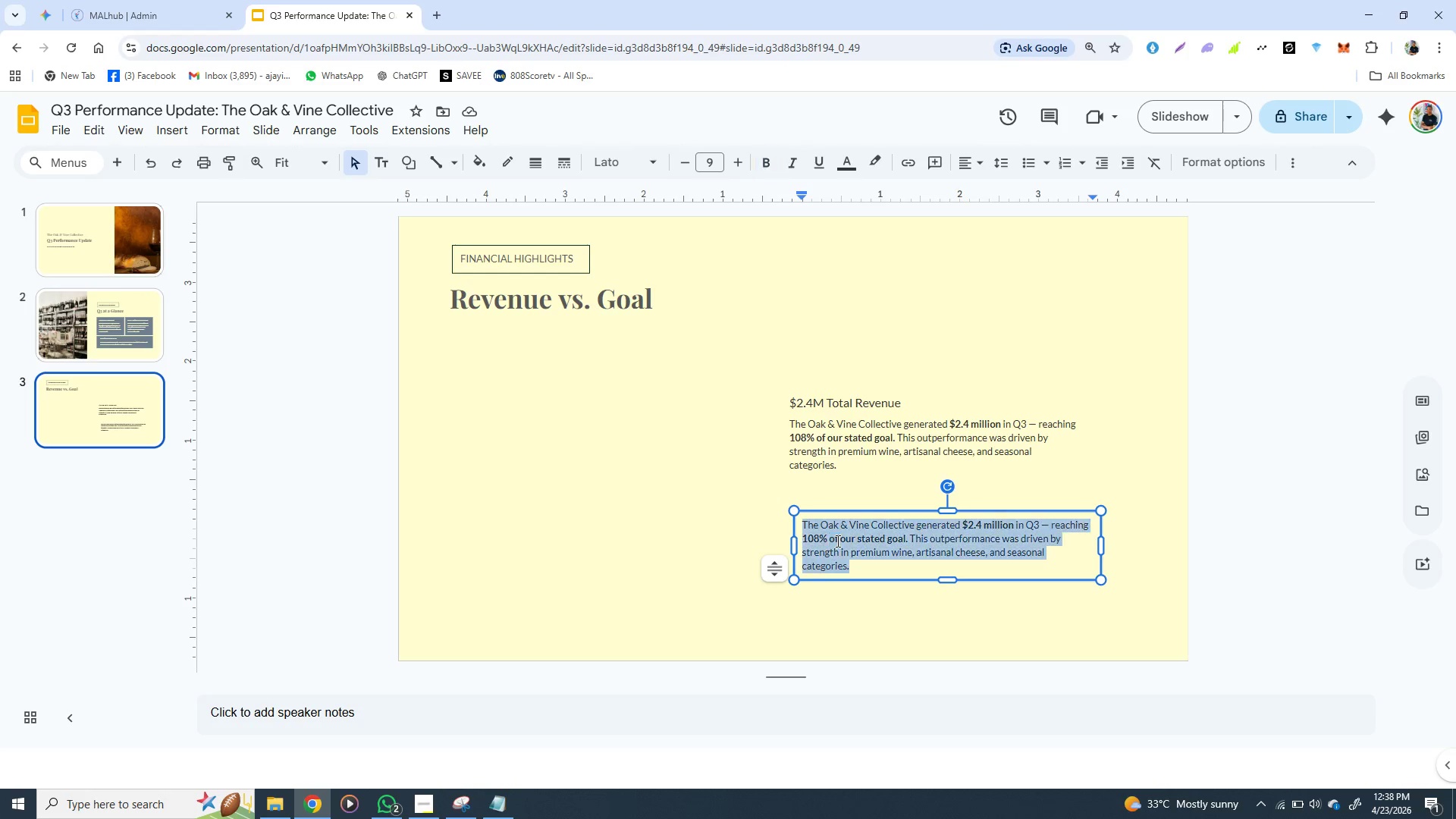 
triple_click([836, 541])
 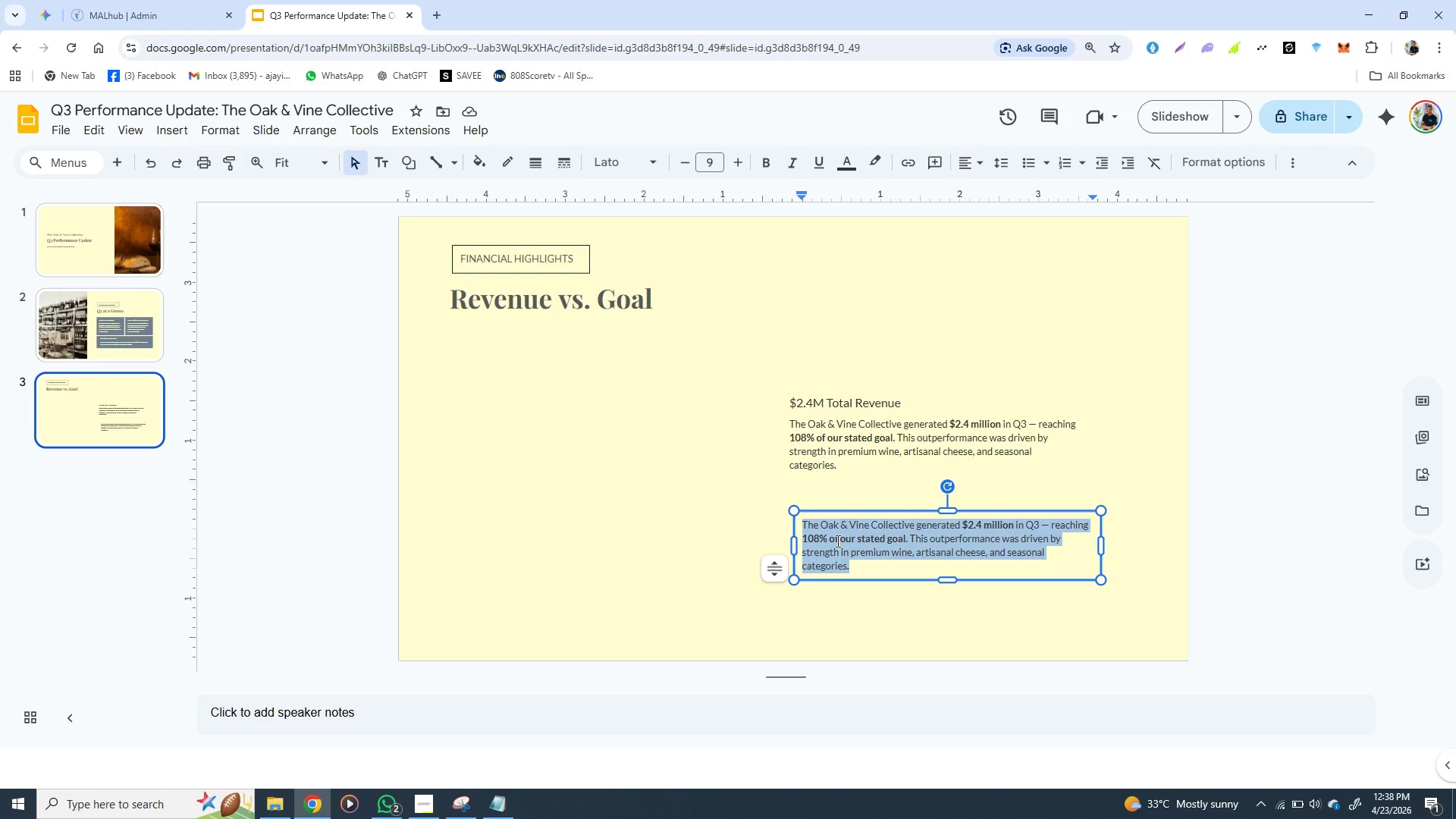 
key(Control+V)
 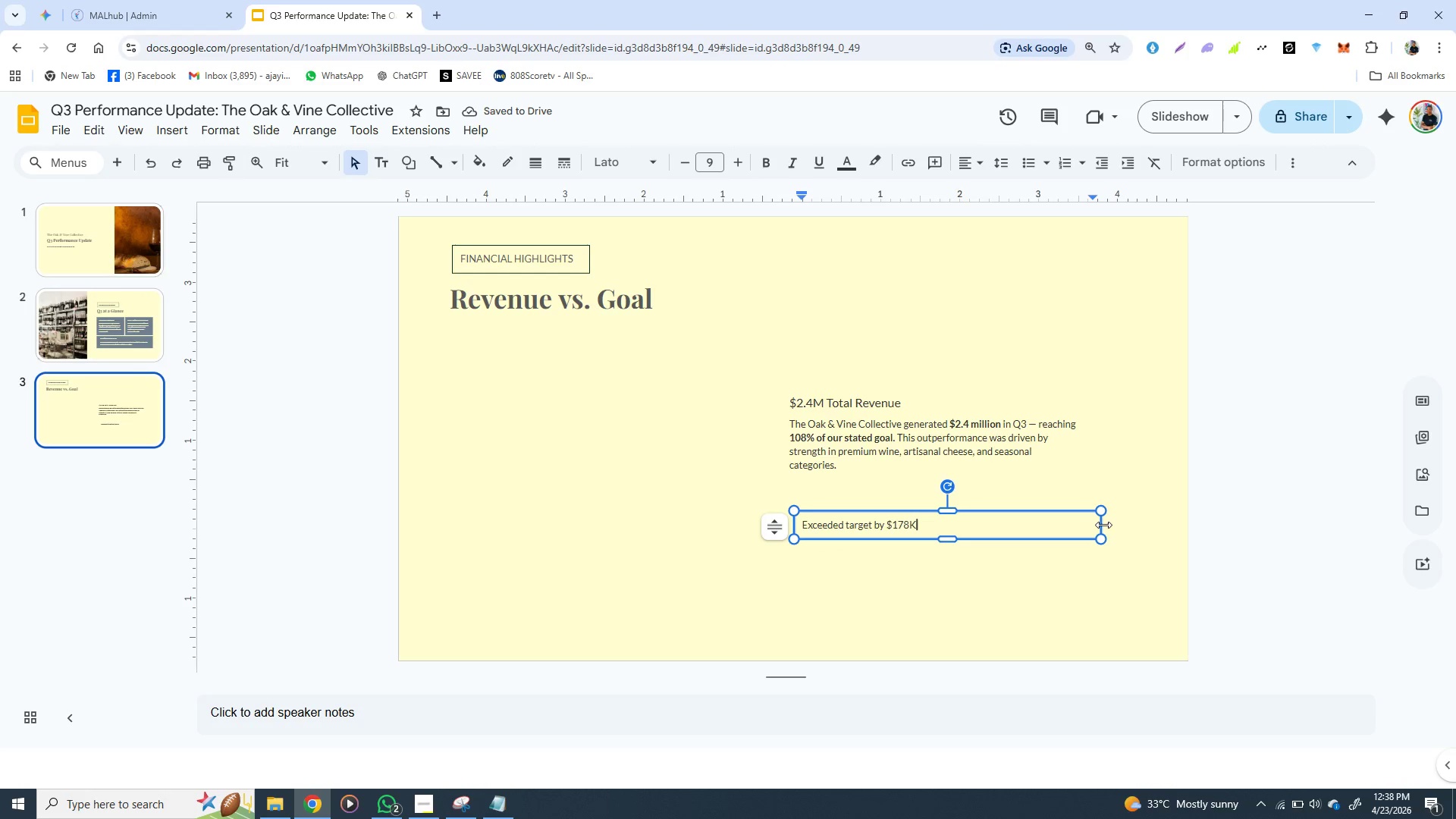 
left_click_drag(start_coordinate=[1103, 525], to_coordinate=[971, 529])
 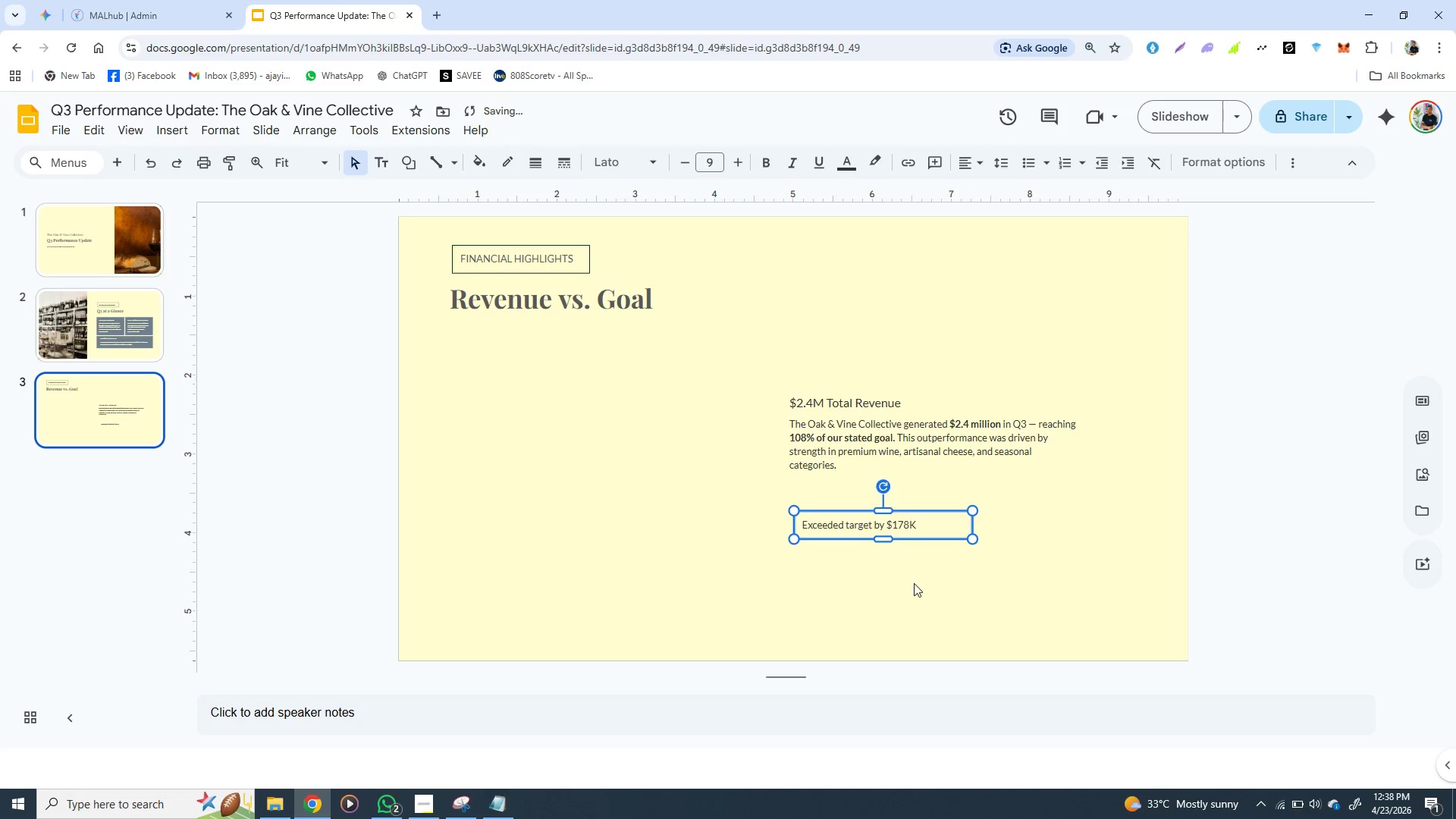 
left_click([908, 586])
 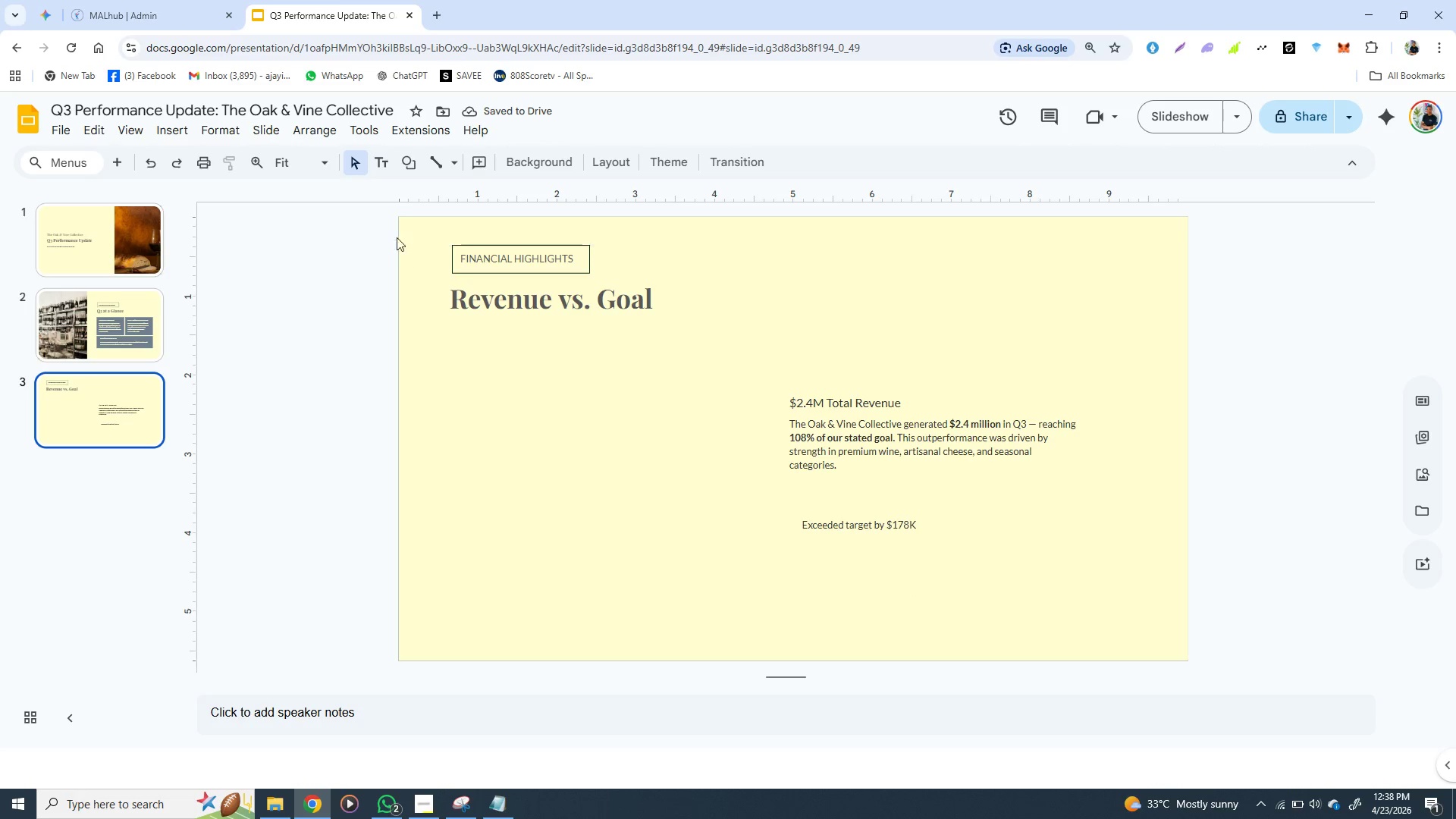 
left_click([406, 159])
 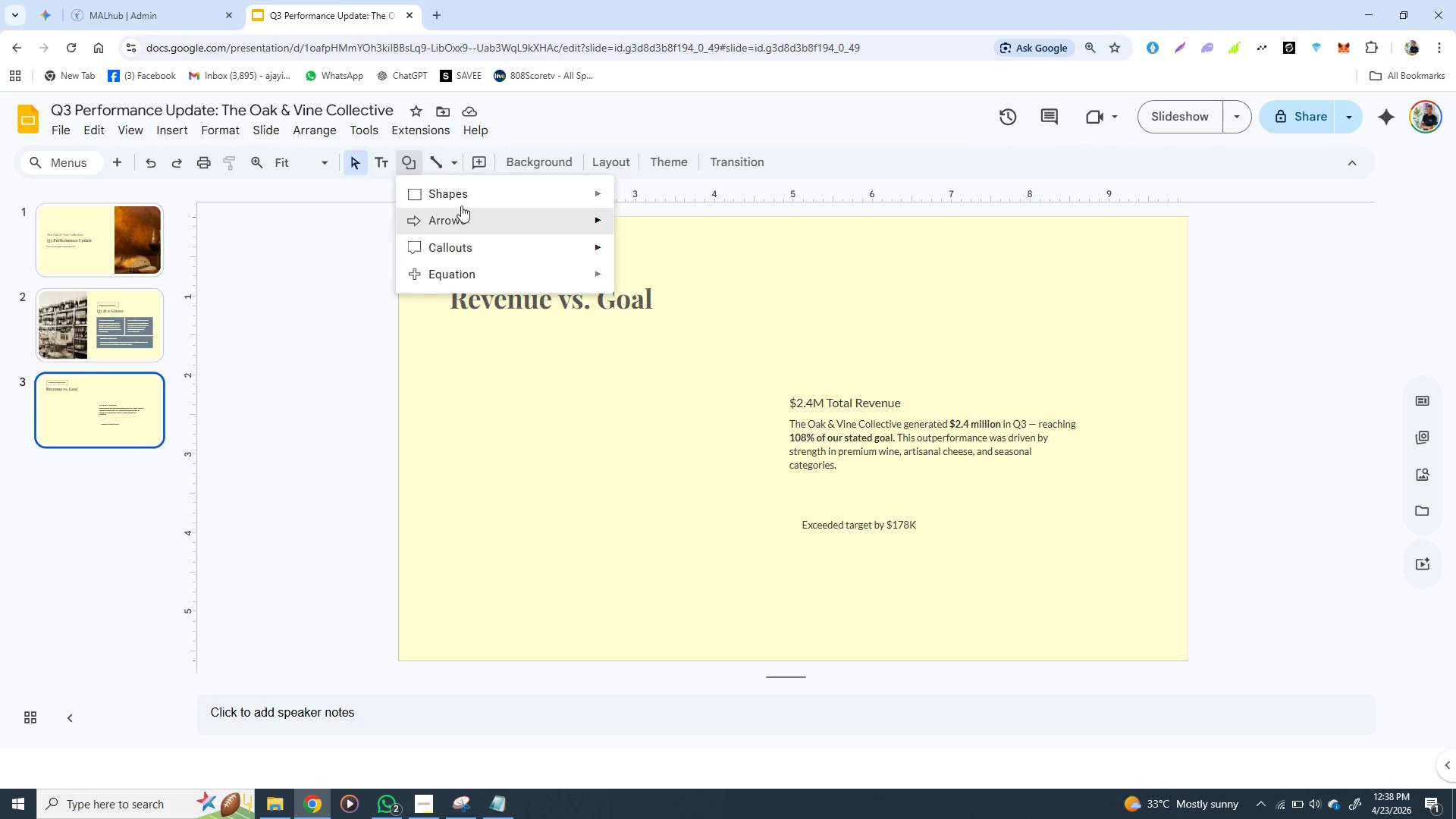 
left_click([461, 196])
 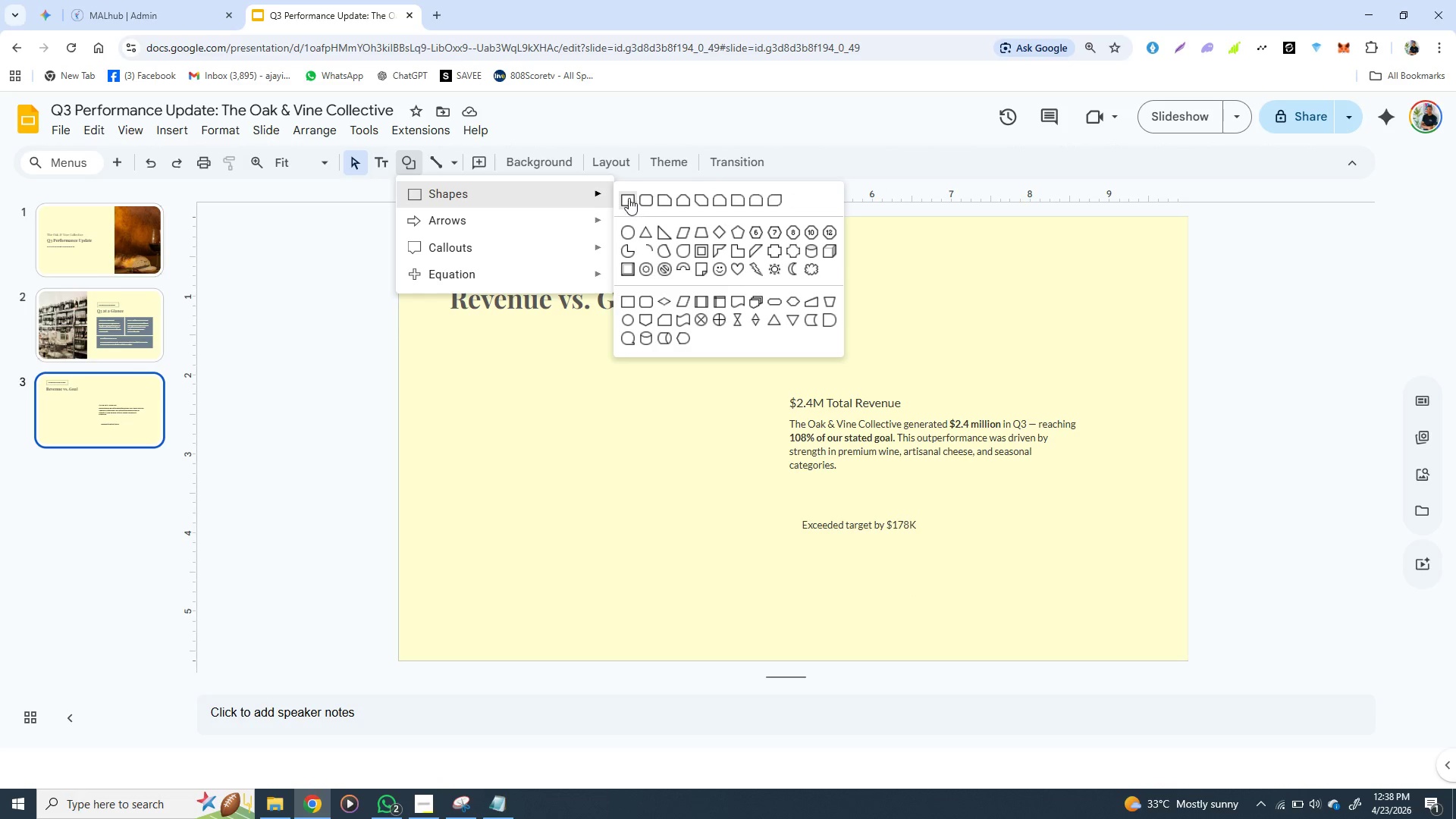 
left_click([627, 196])
 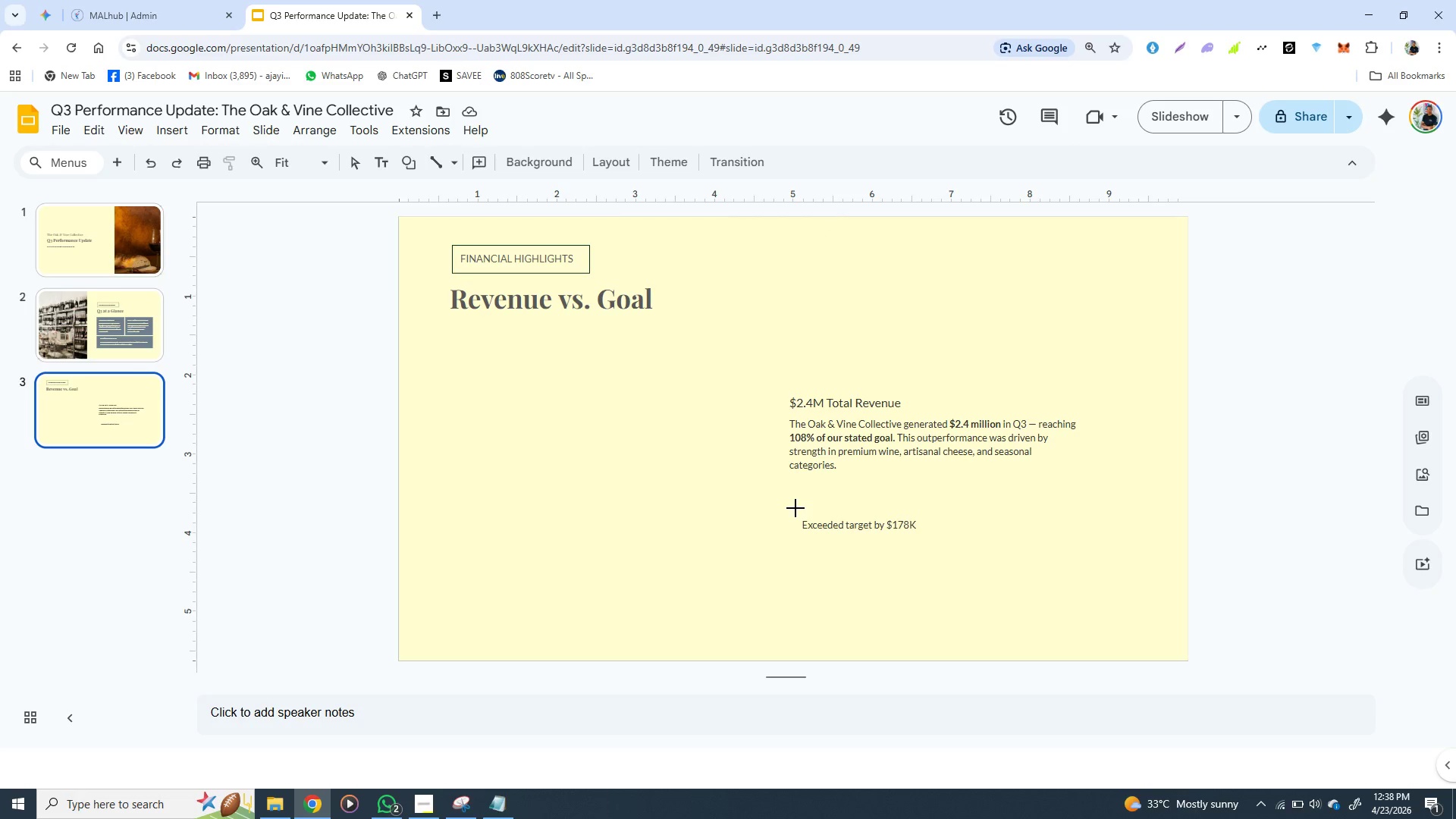 
left_click_drag(start_coordinate=[795, 504], to_coordinate=[1092, 548])
 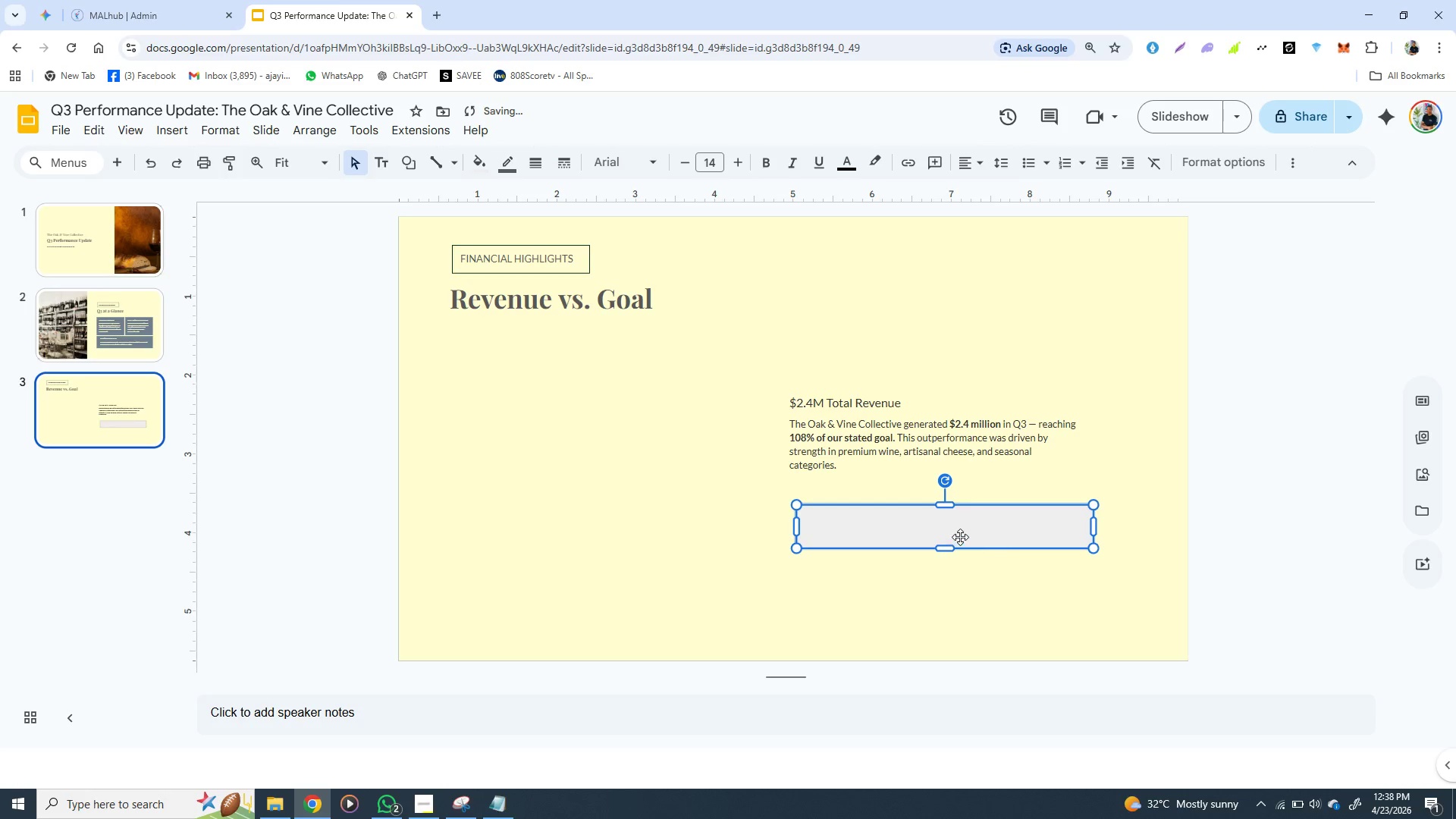 
right_click([960, 536])
 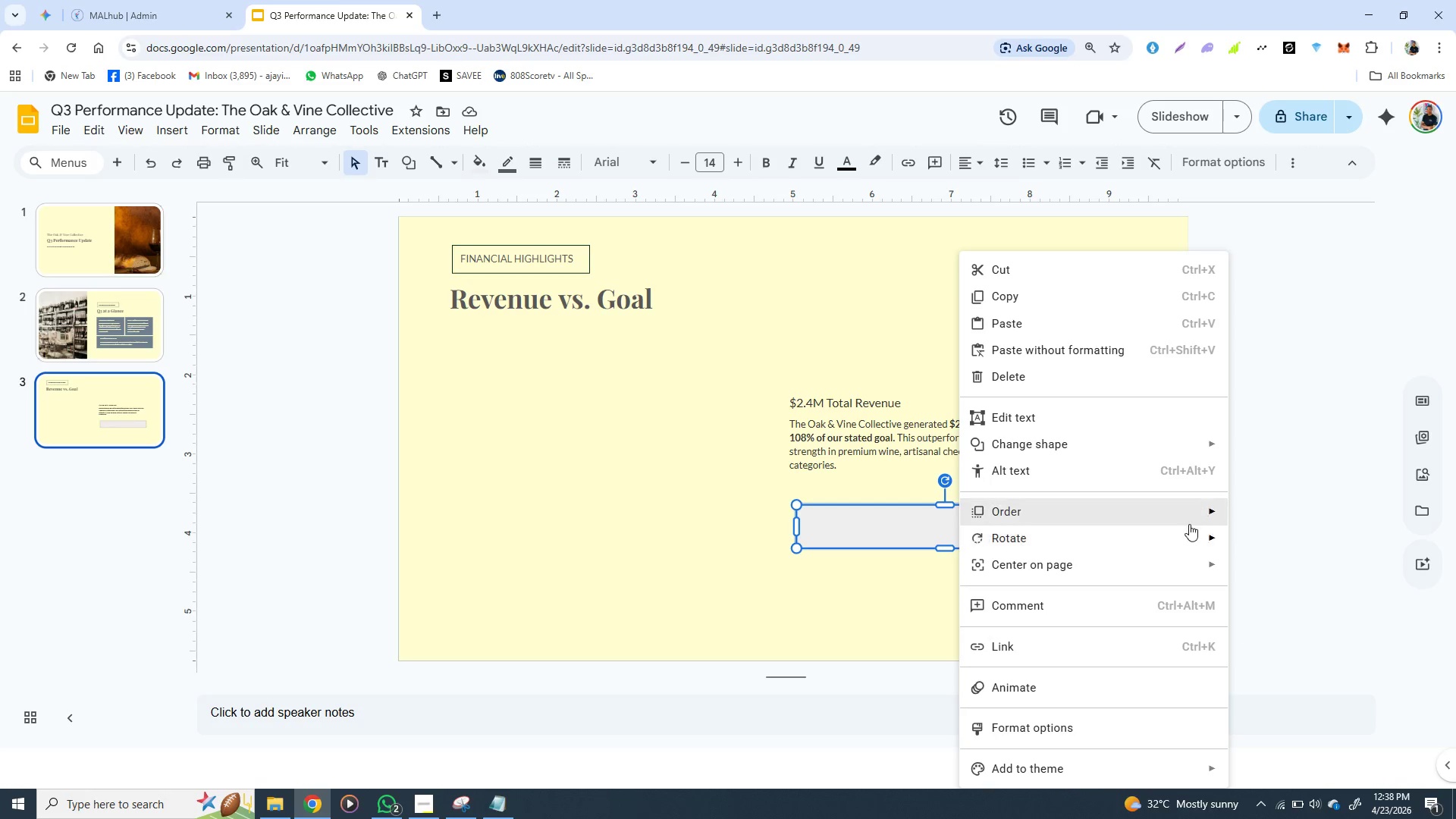 
wait(6.48)
 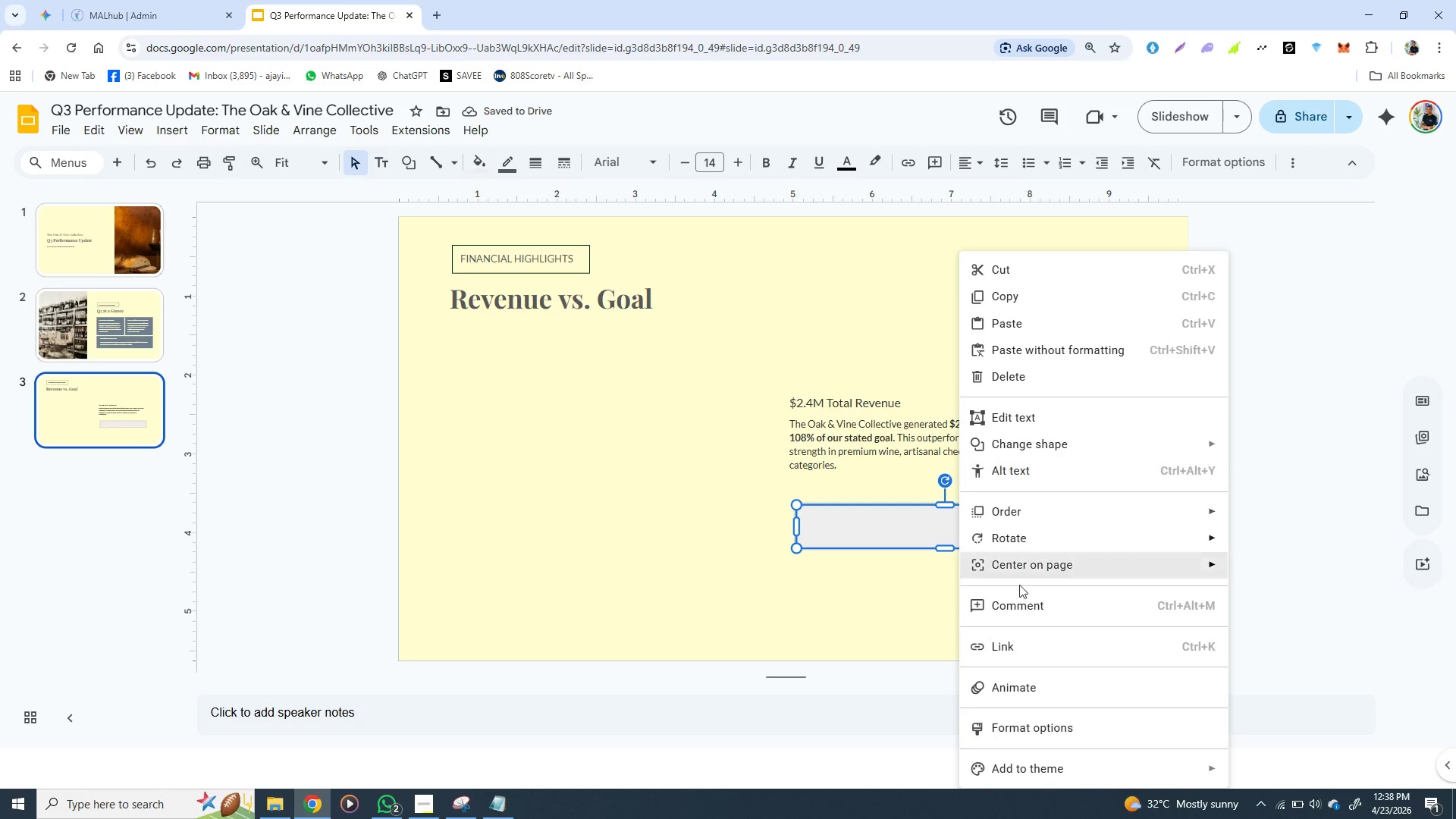 
left_click([1286, 592])
 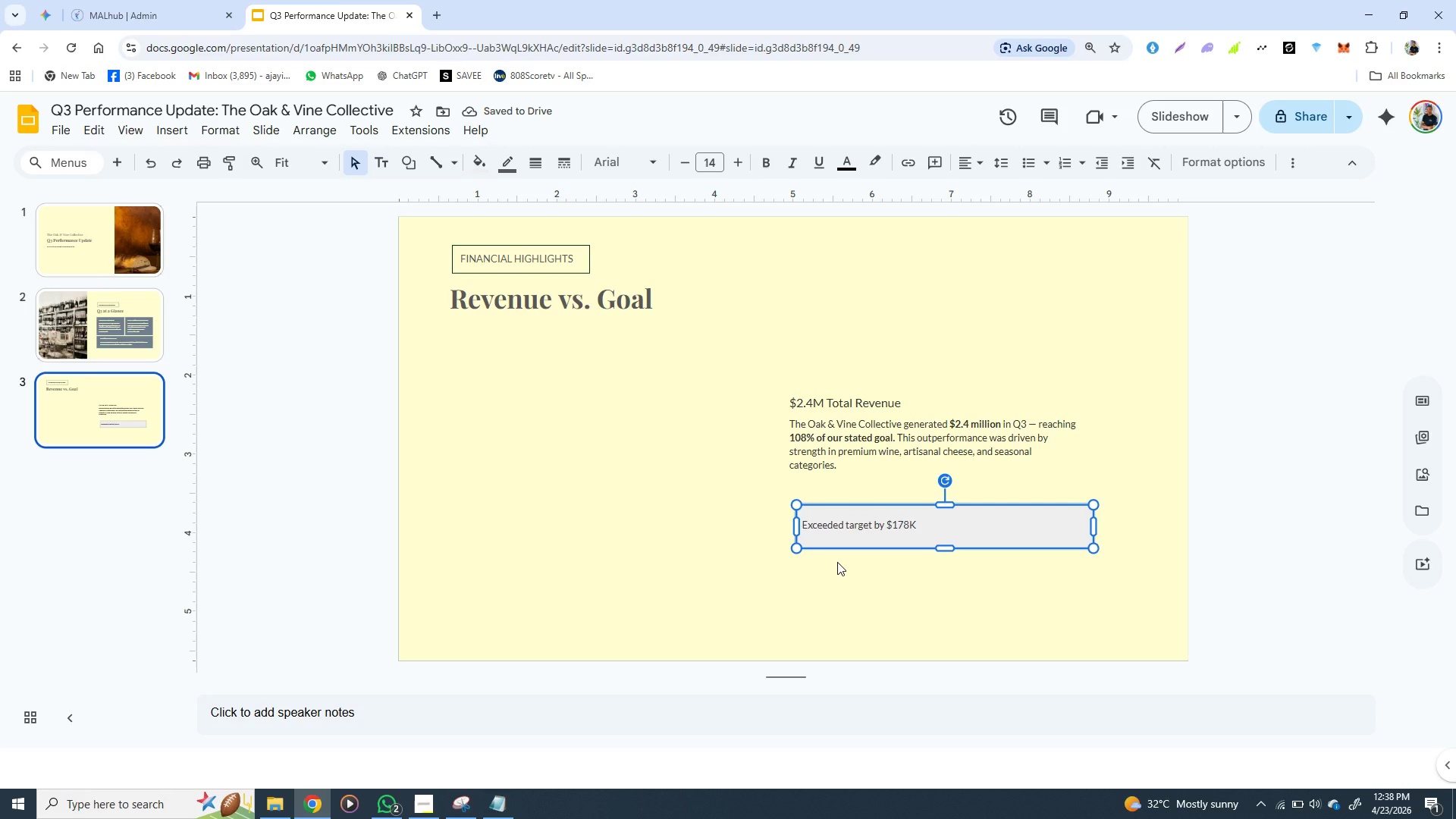 
hold_key(key=ArrowLeft, duration=0.88)
 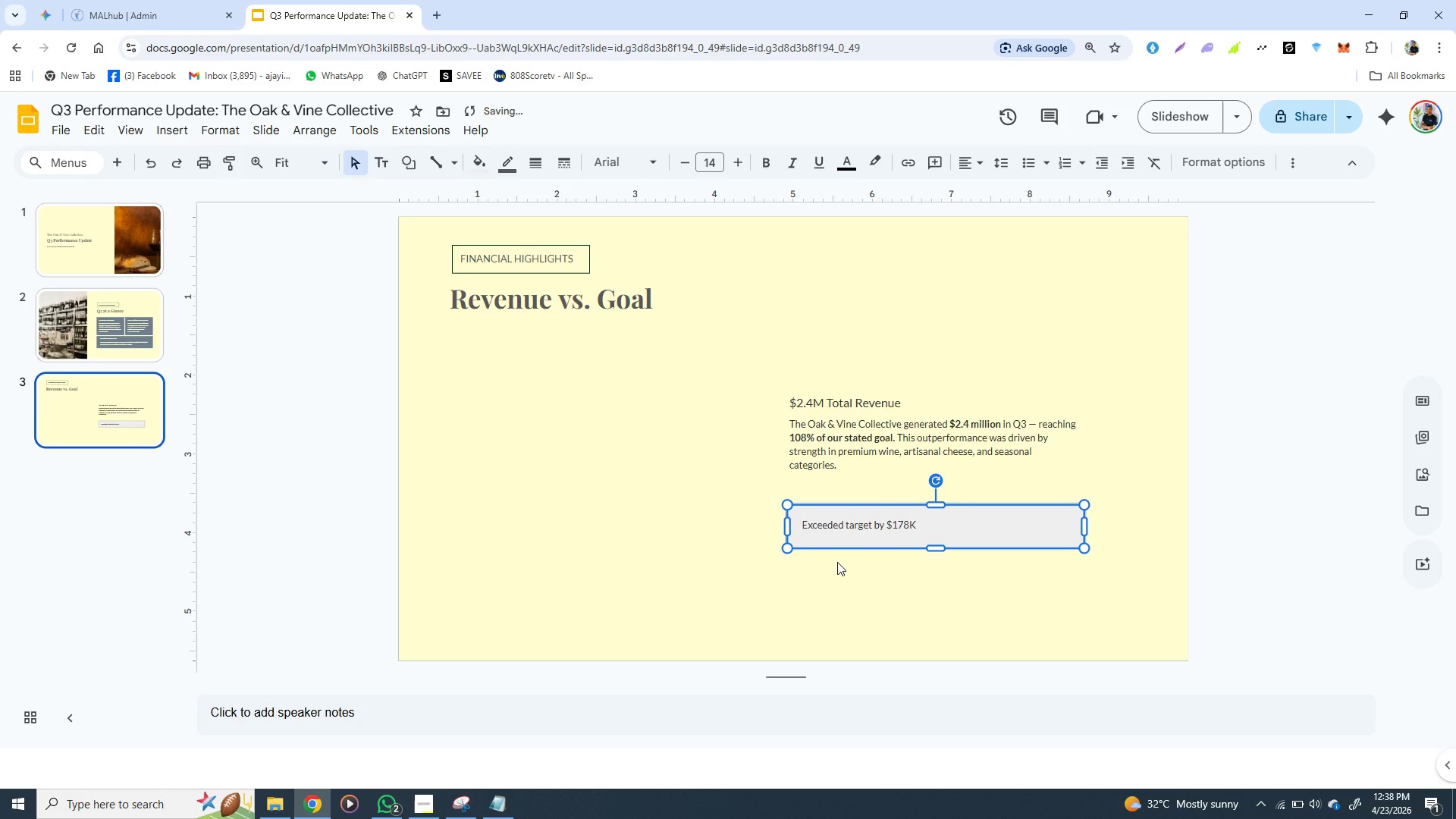 
key(ArrowLeft)
 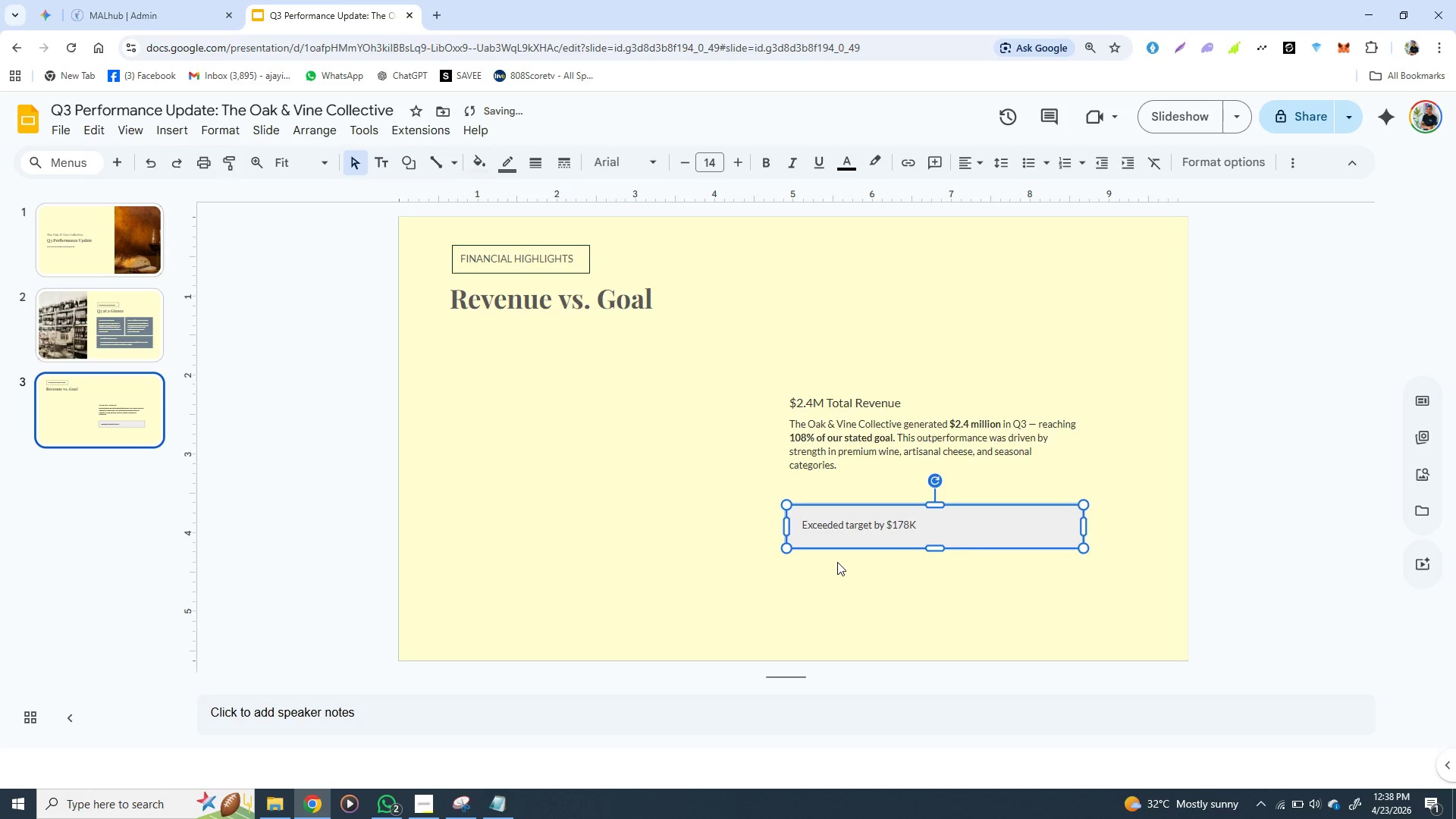 
key(ArrowLeft)
 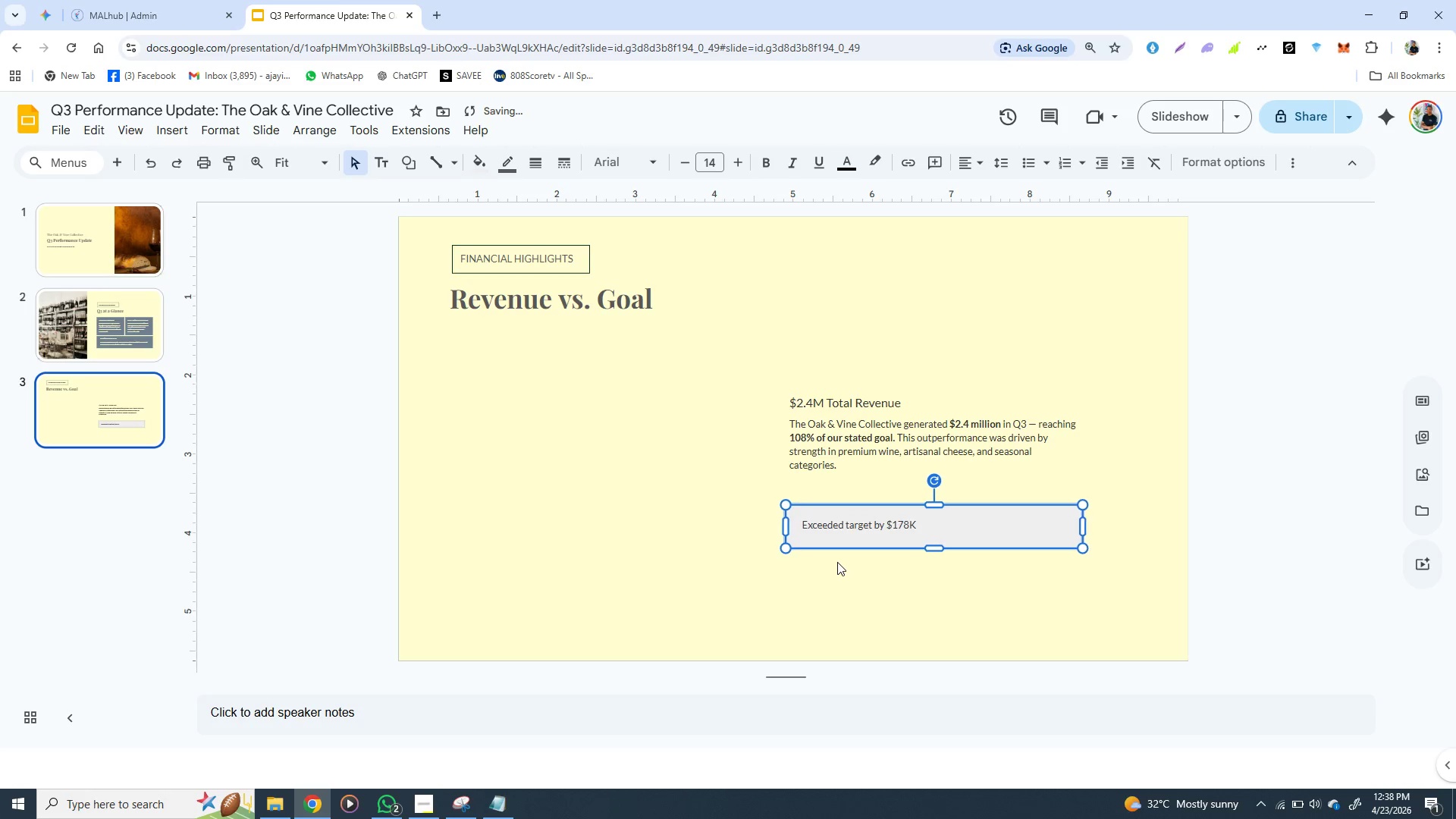 
key(ArrowLeft)
 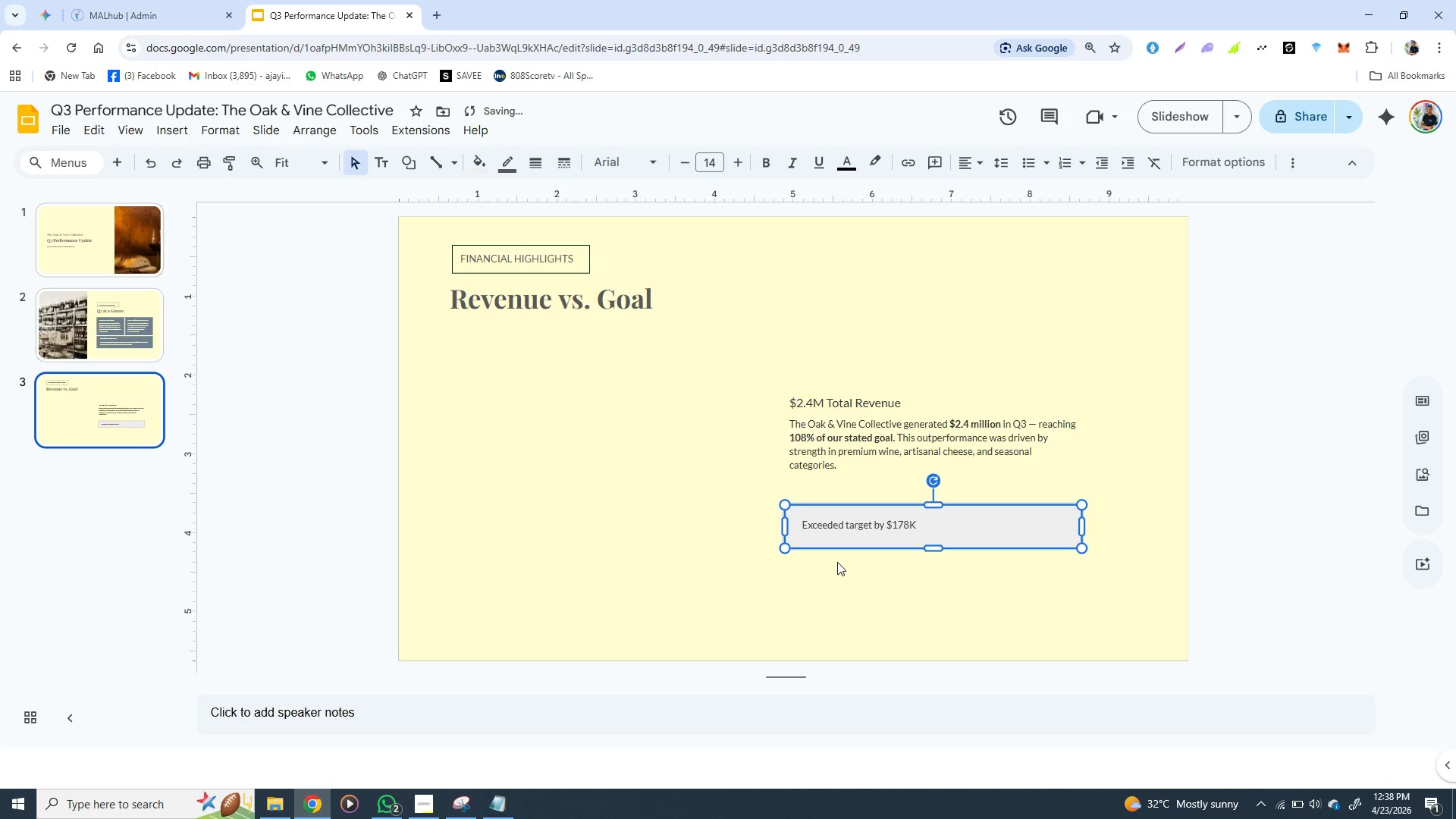 
key(ArrowLeft)
 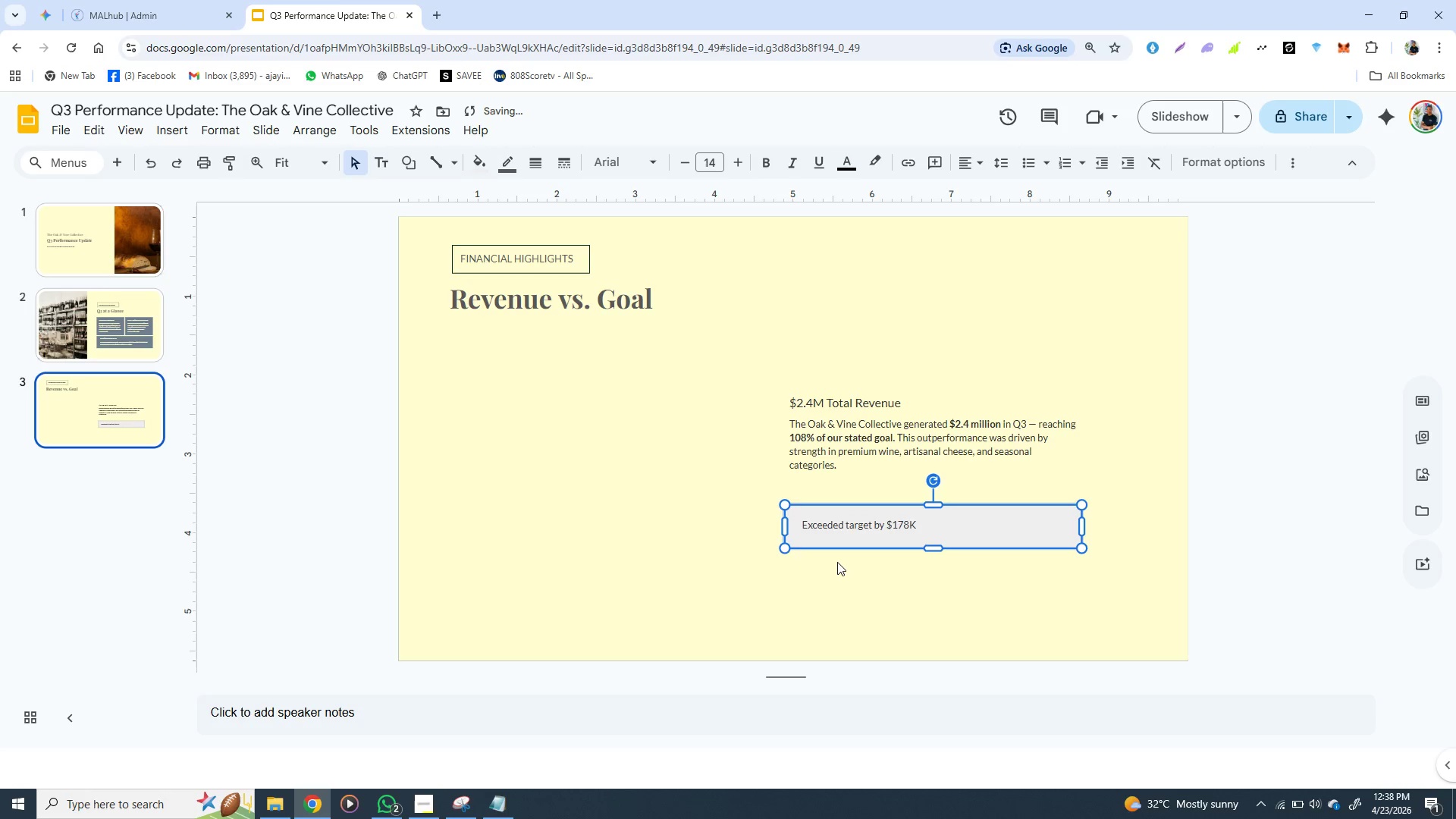 
key(ArrowLeft)
 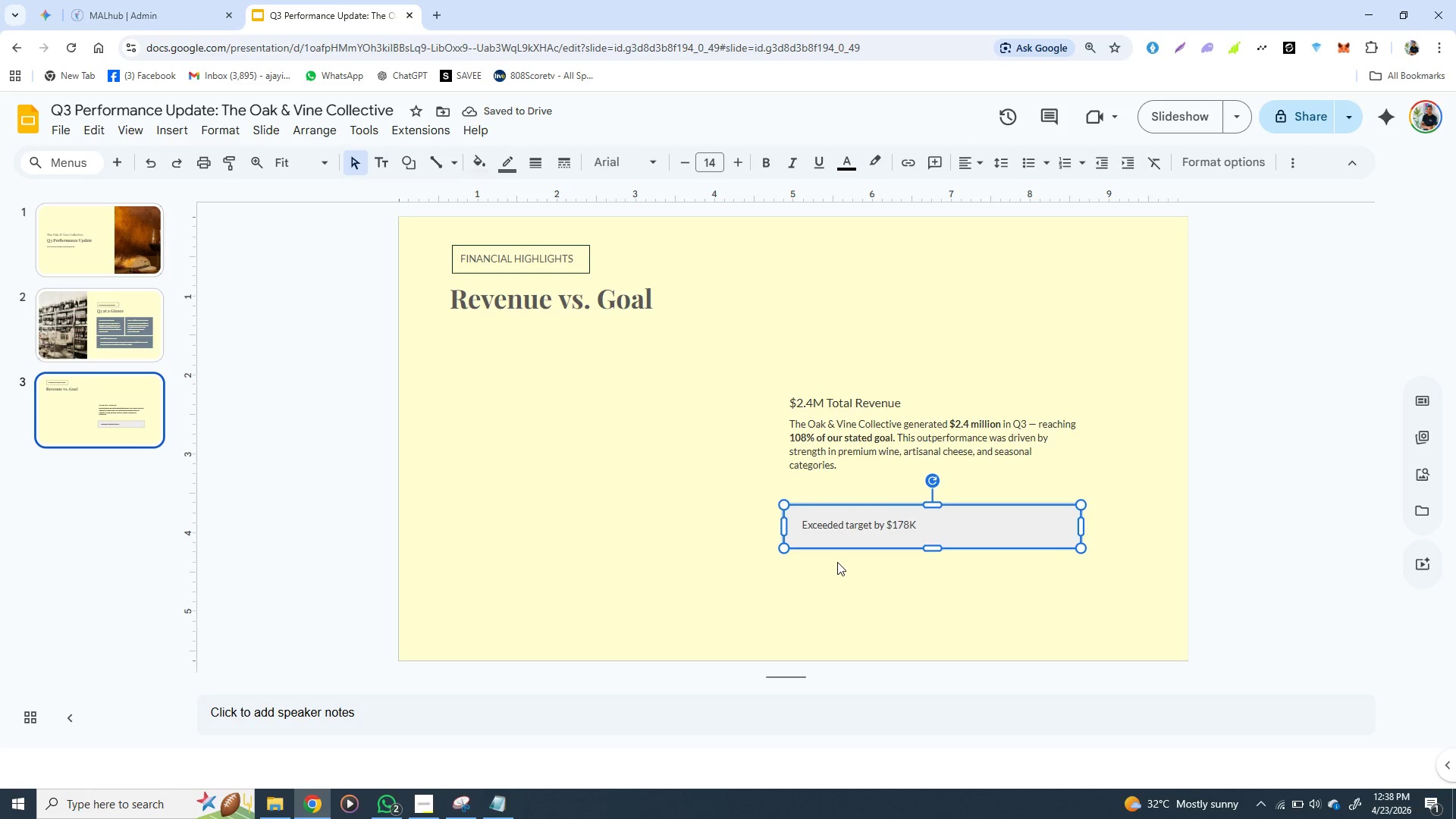 
key(ArrowRight)
 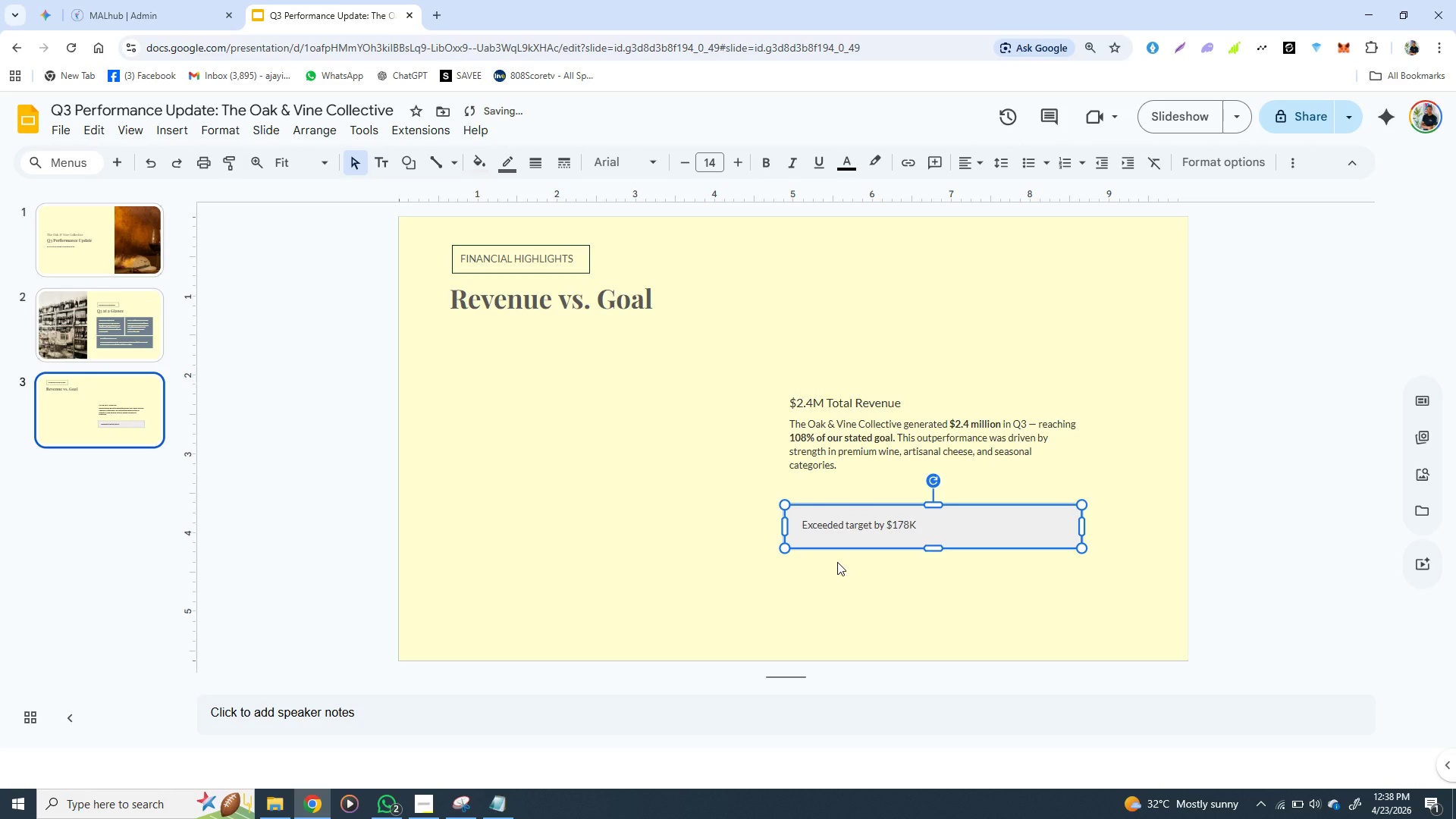 
key(ArrowRight)
 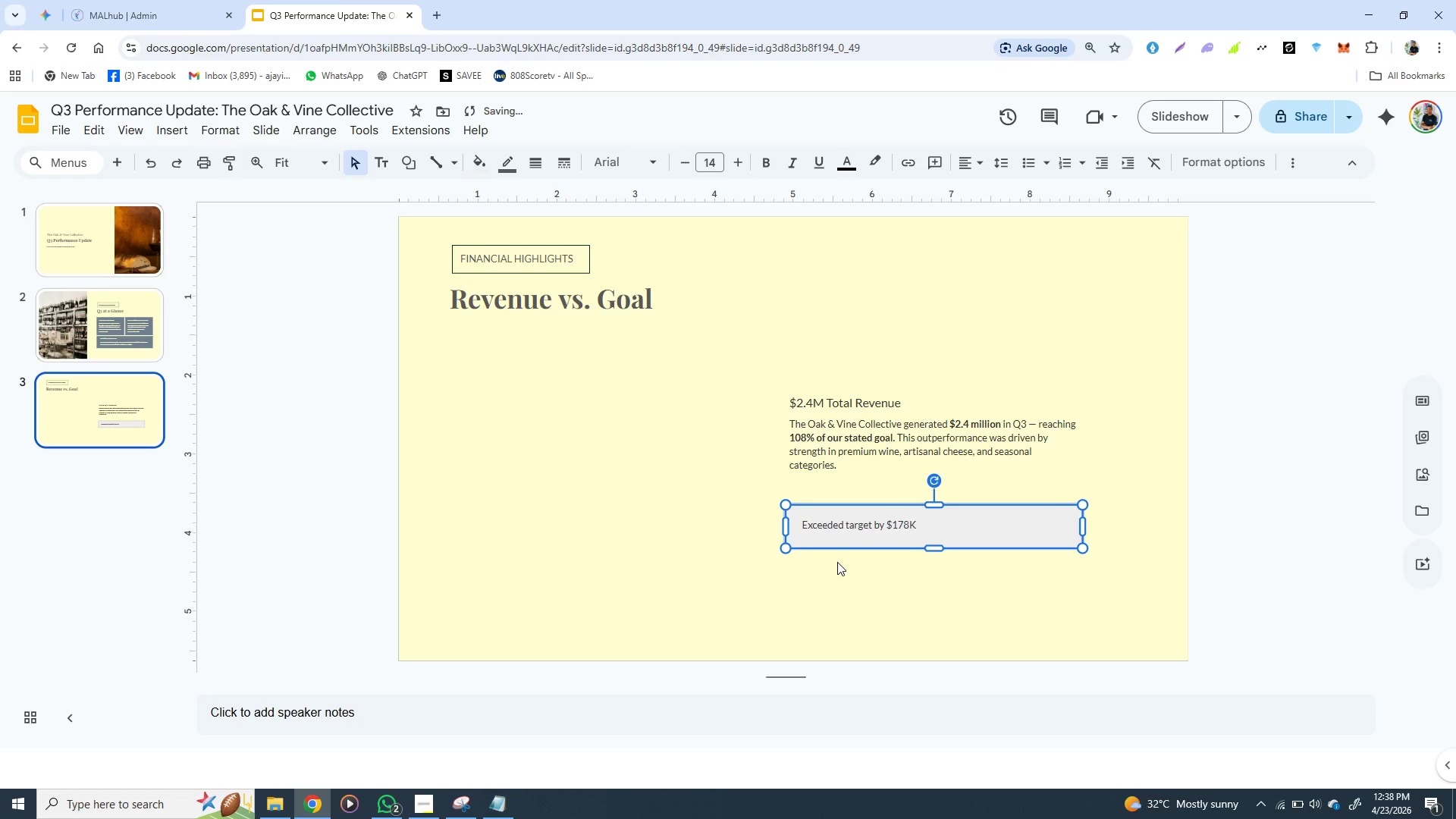 
key(ArrowRight)
 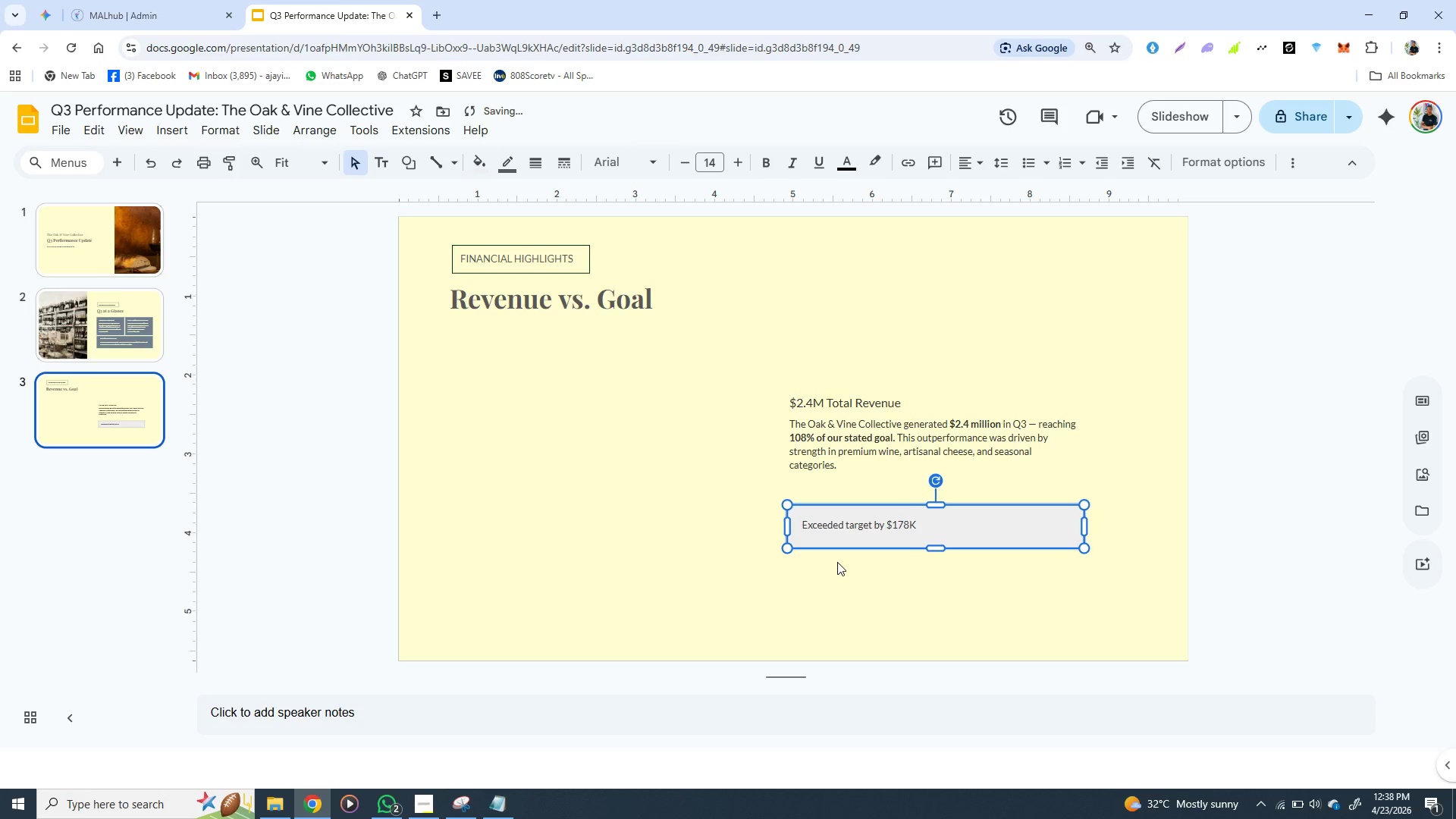 
key(ArrowRight)
 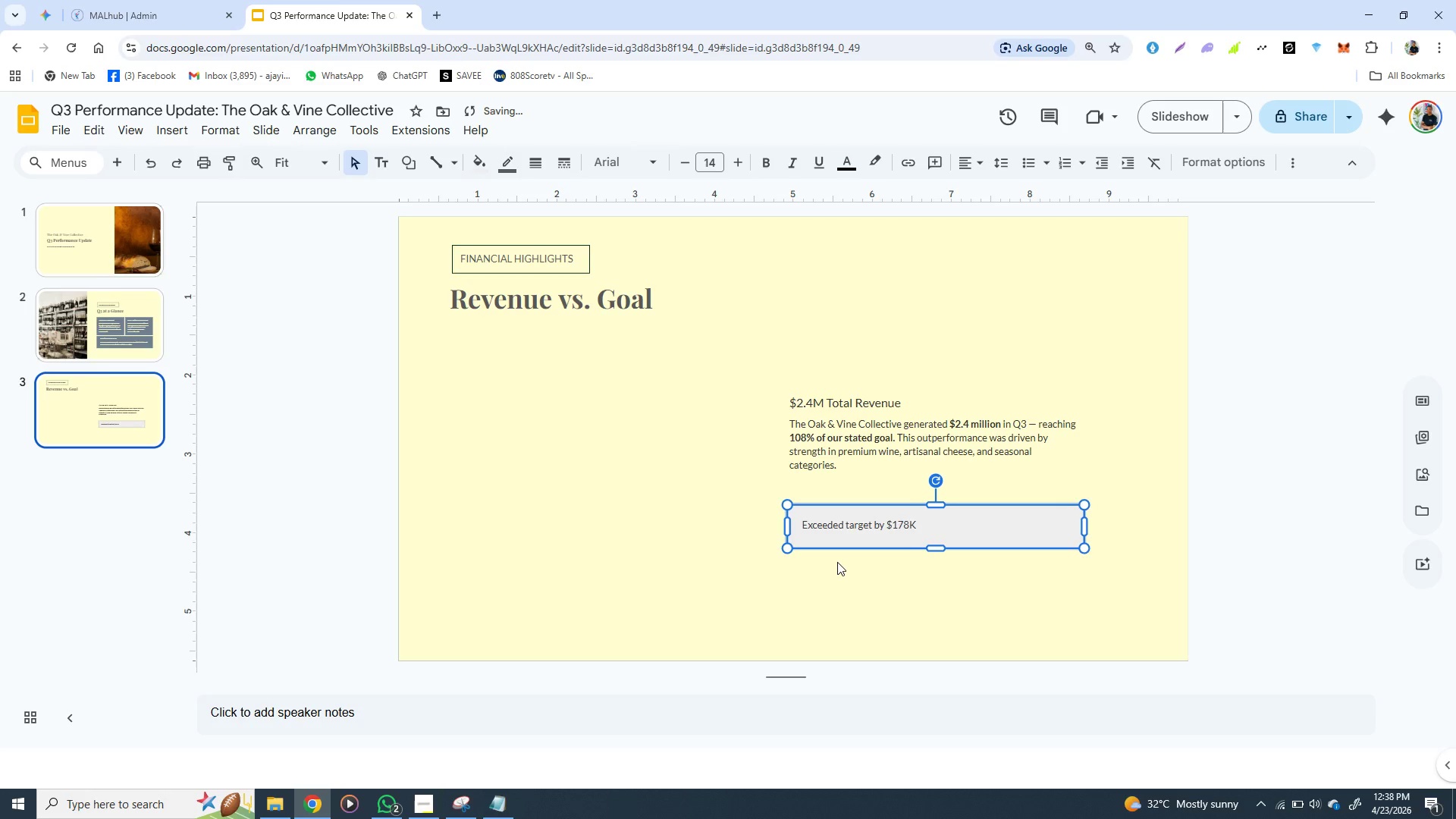 
key(ArrowRight)
 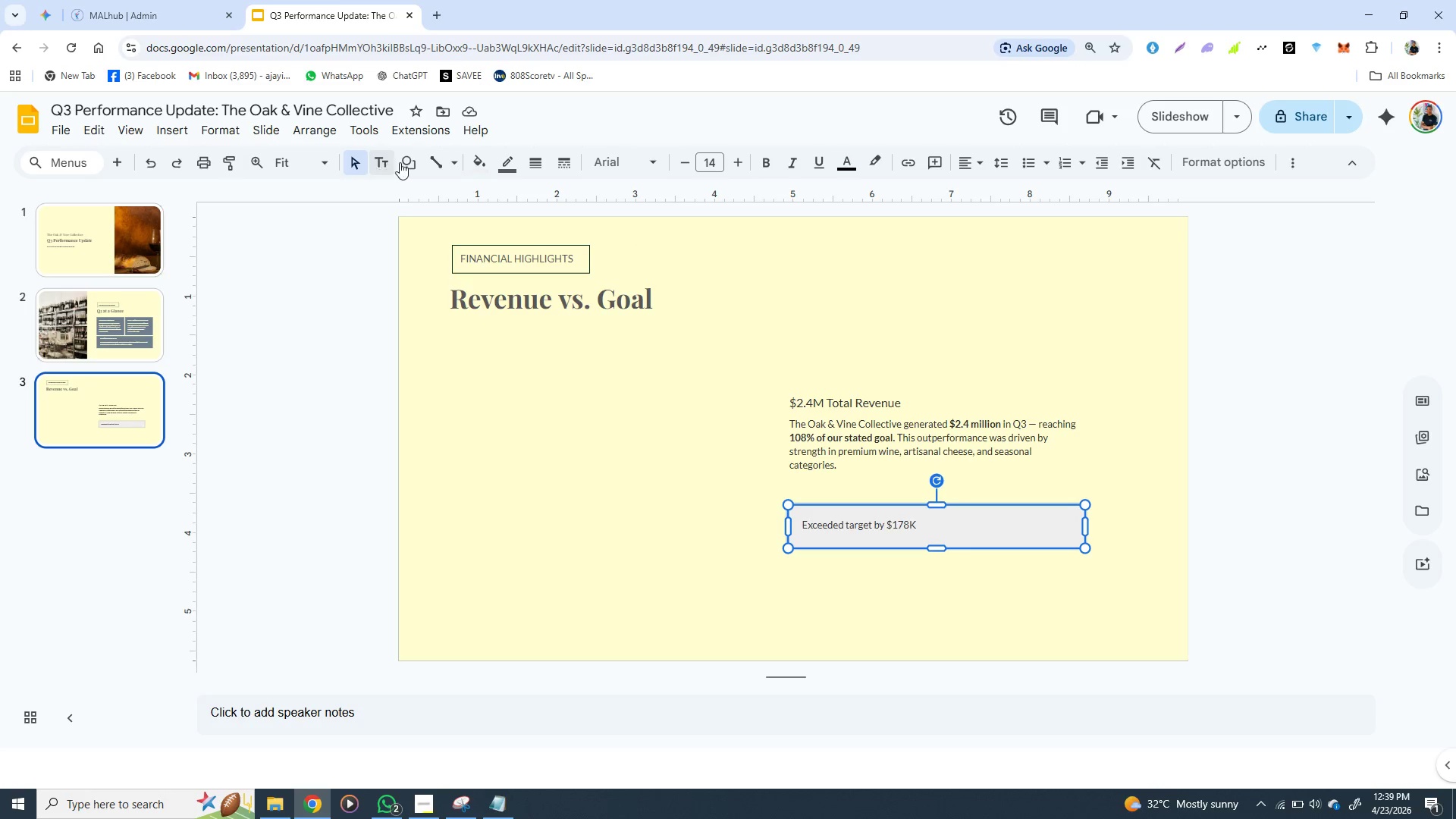 
wait(12.58)
 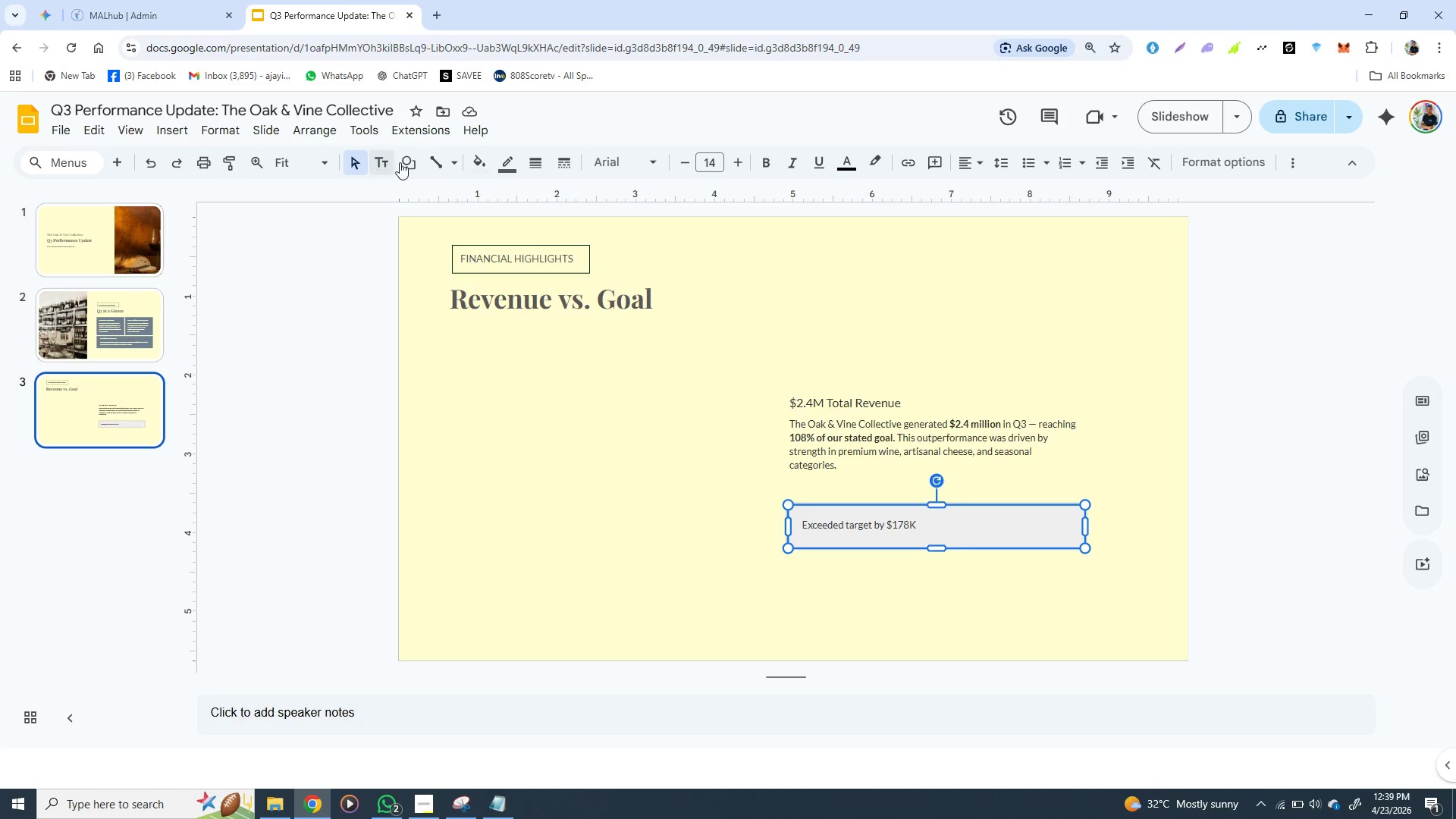 
left_click([509, 166])
 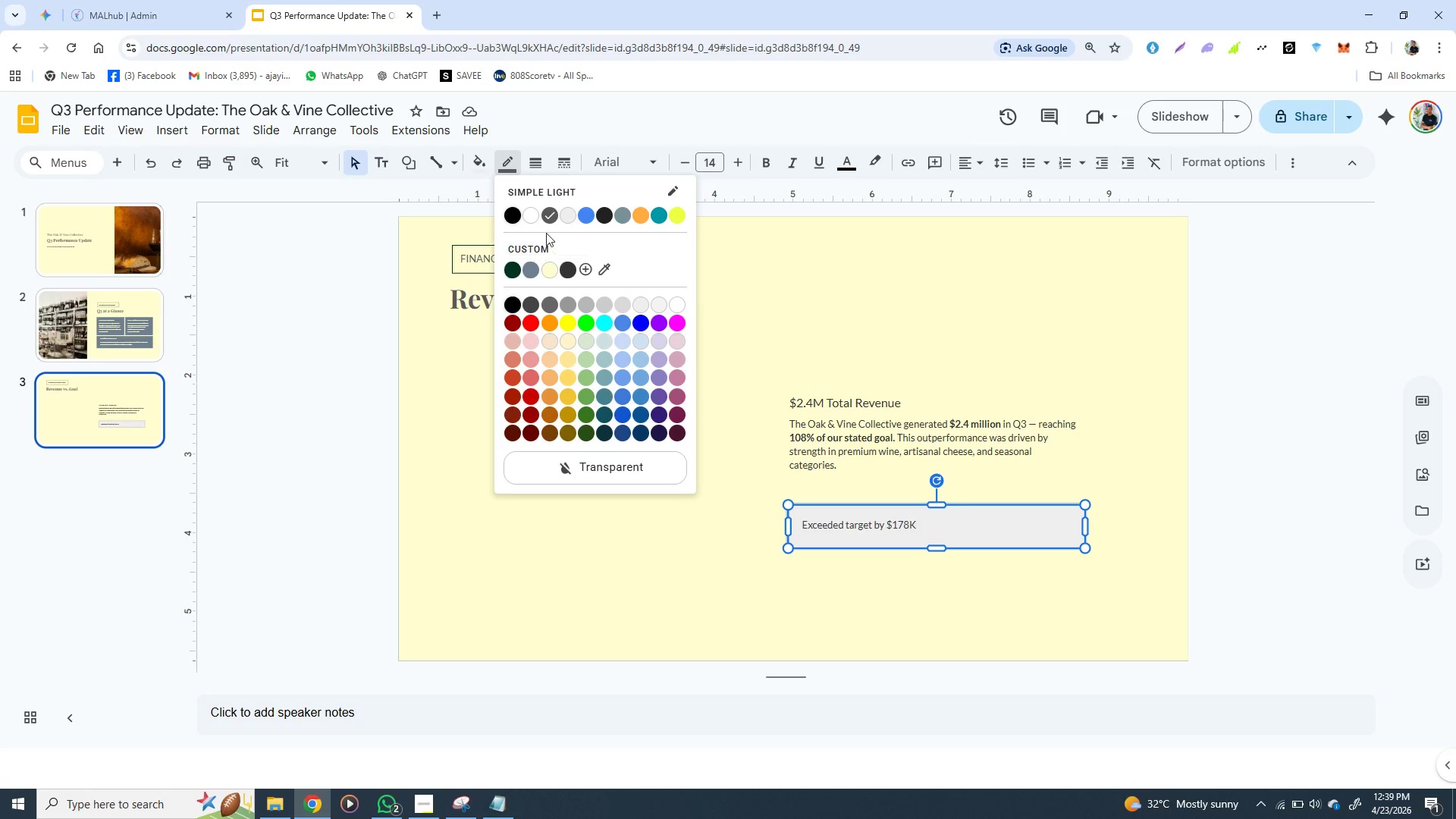 
left_click([585, 466])
 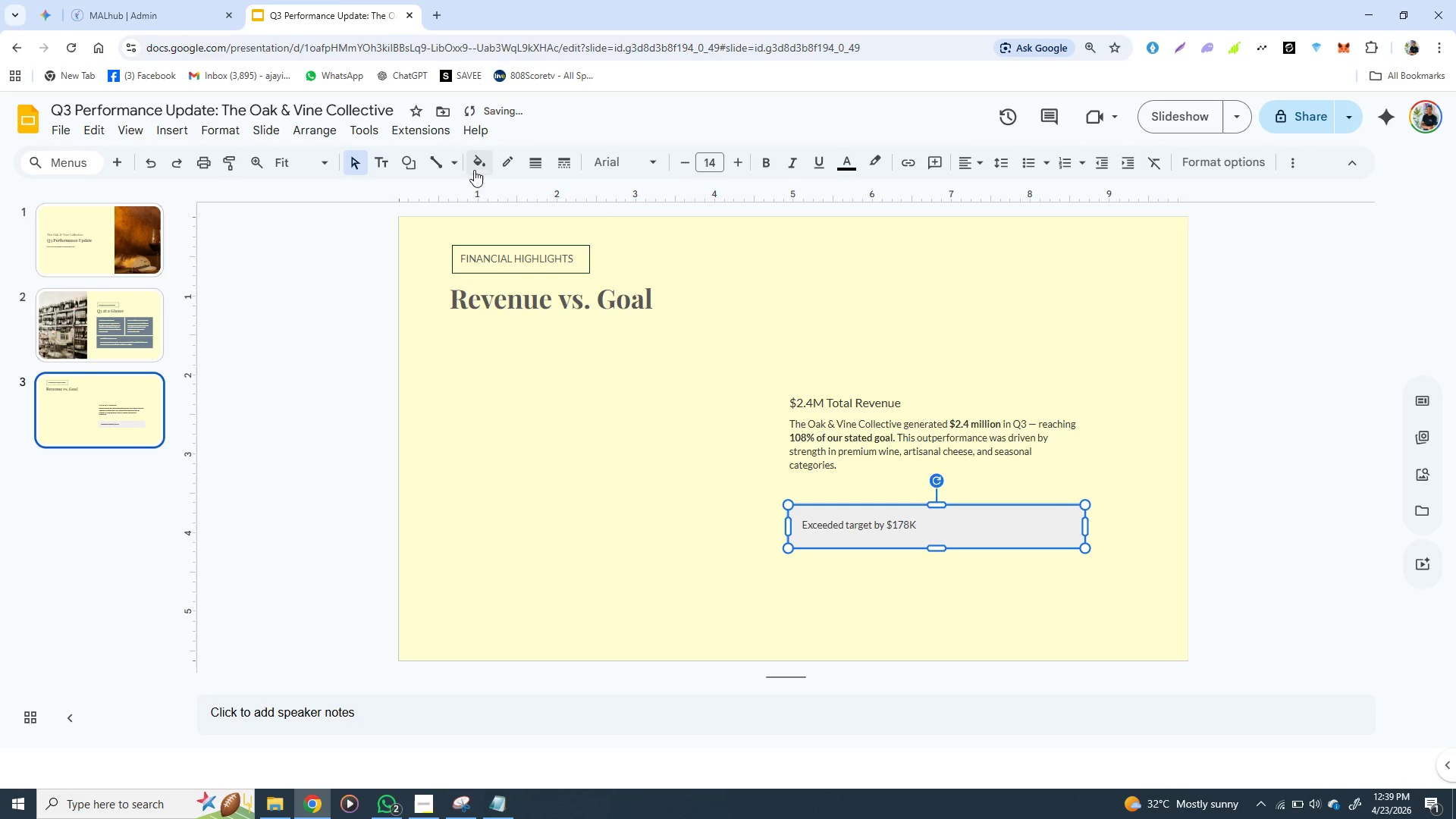 
left_click([474, 165])
 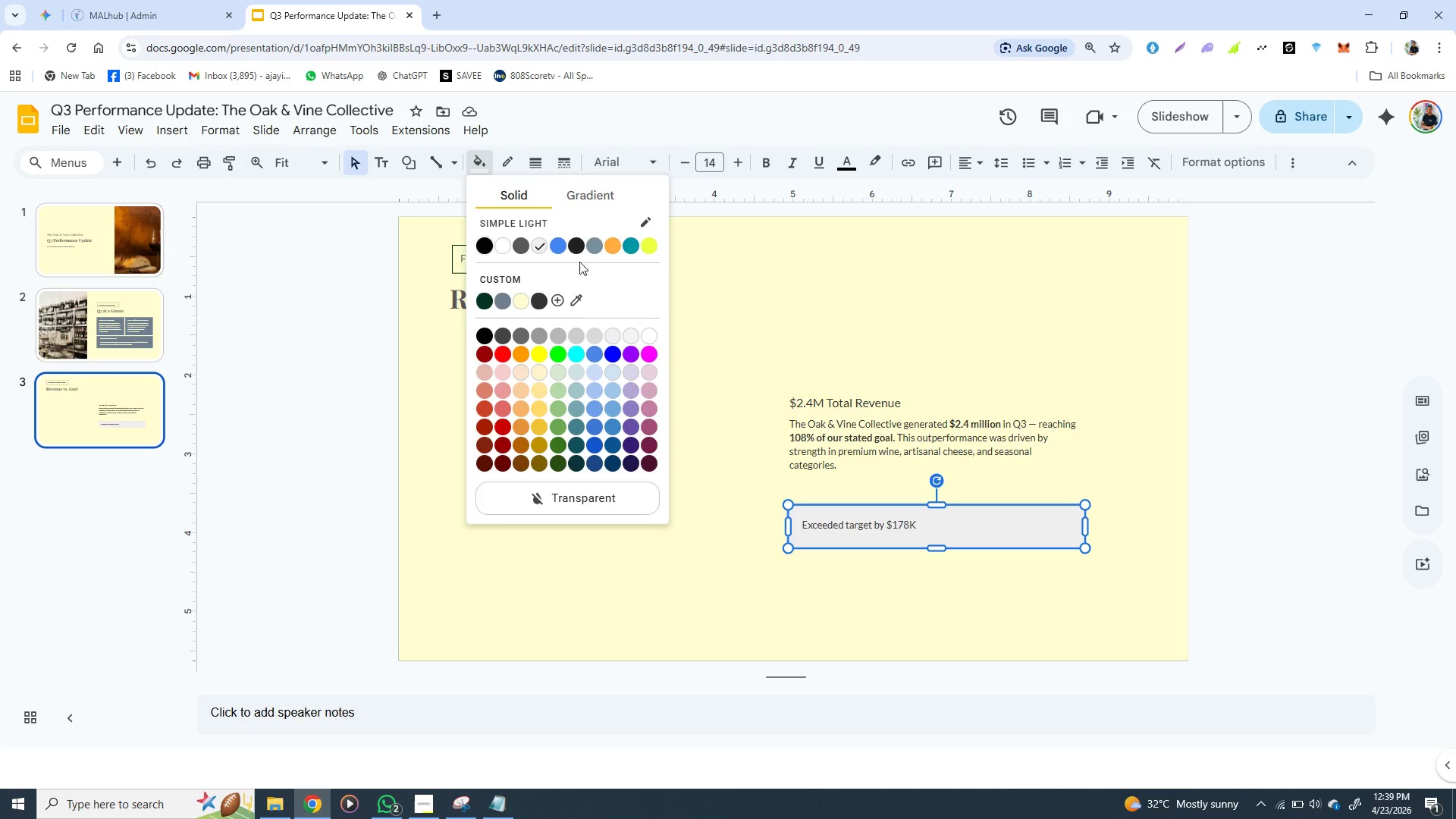 
wait(7.19)
 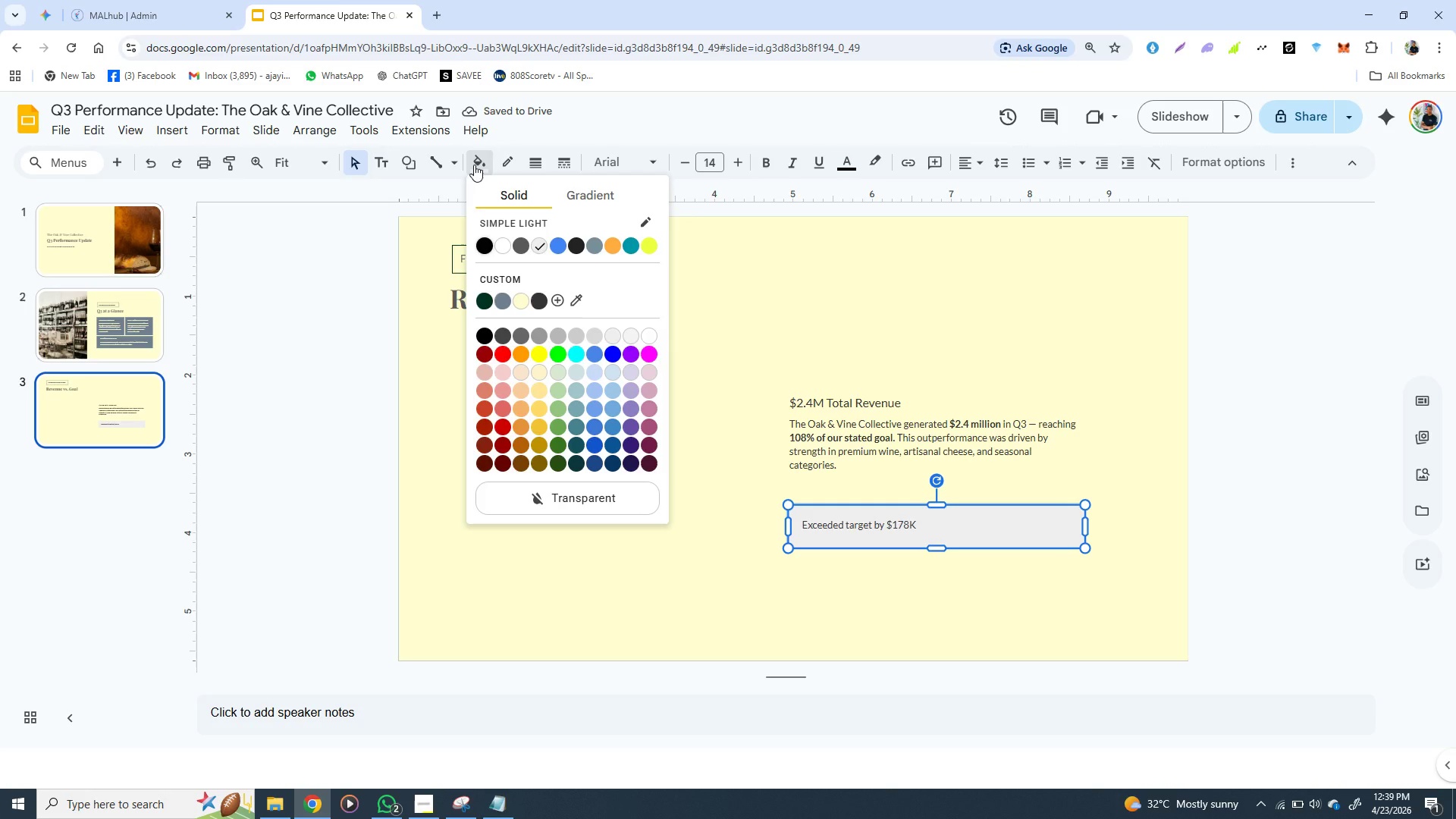 
left_click([505, 300])
 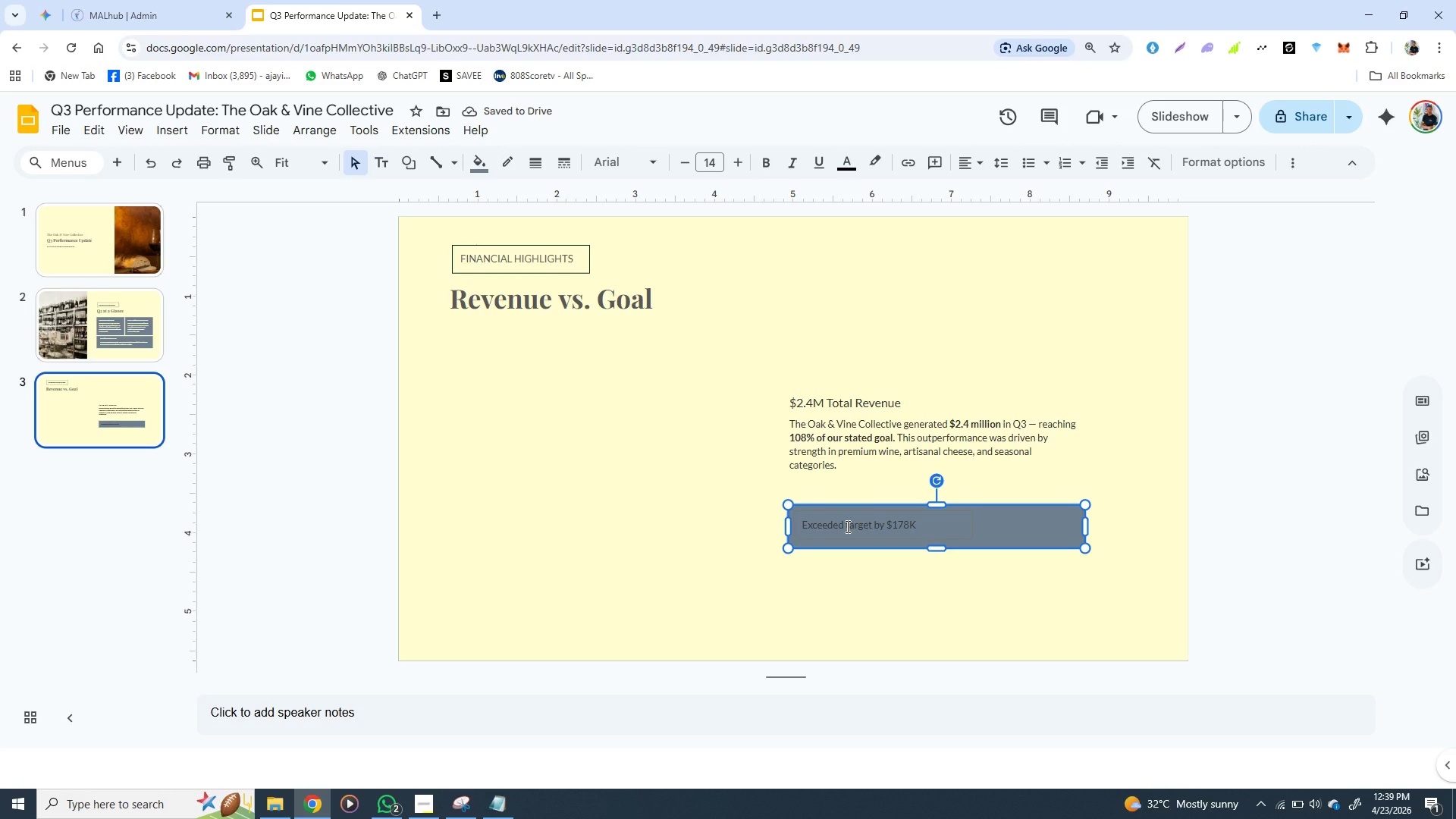 
double_click([846, 526])
 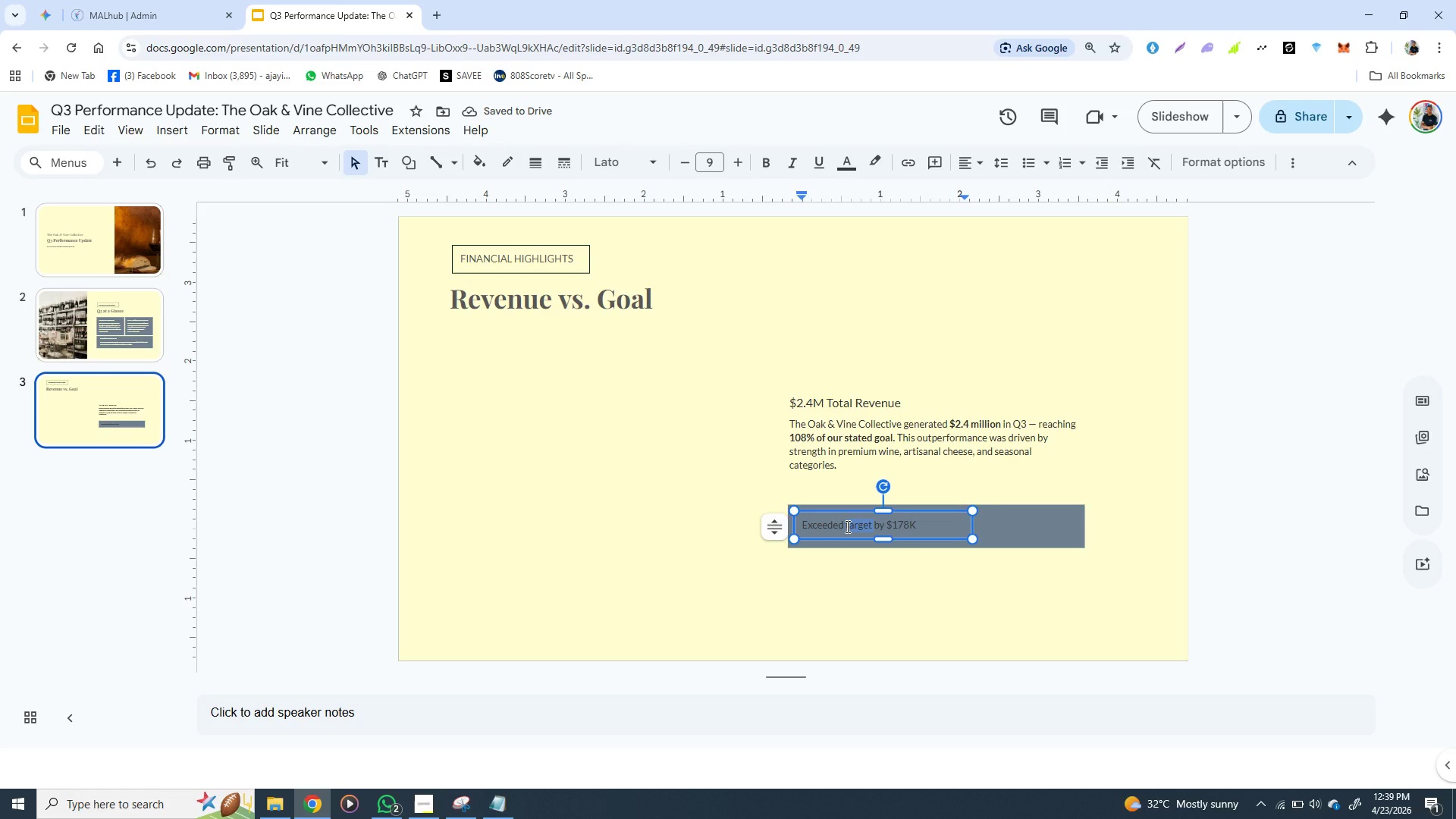 
triple_click([846, 526])
 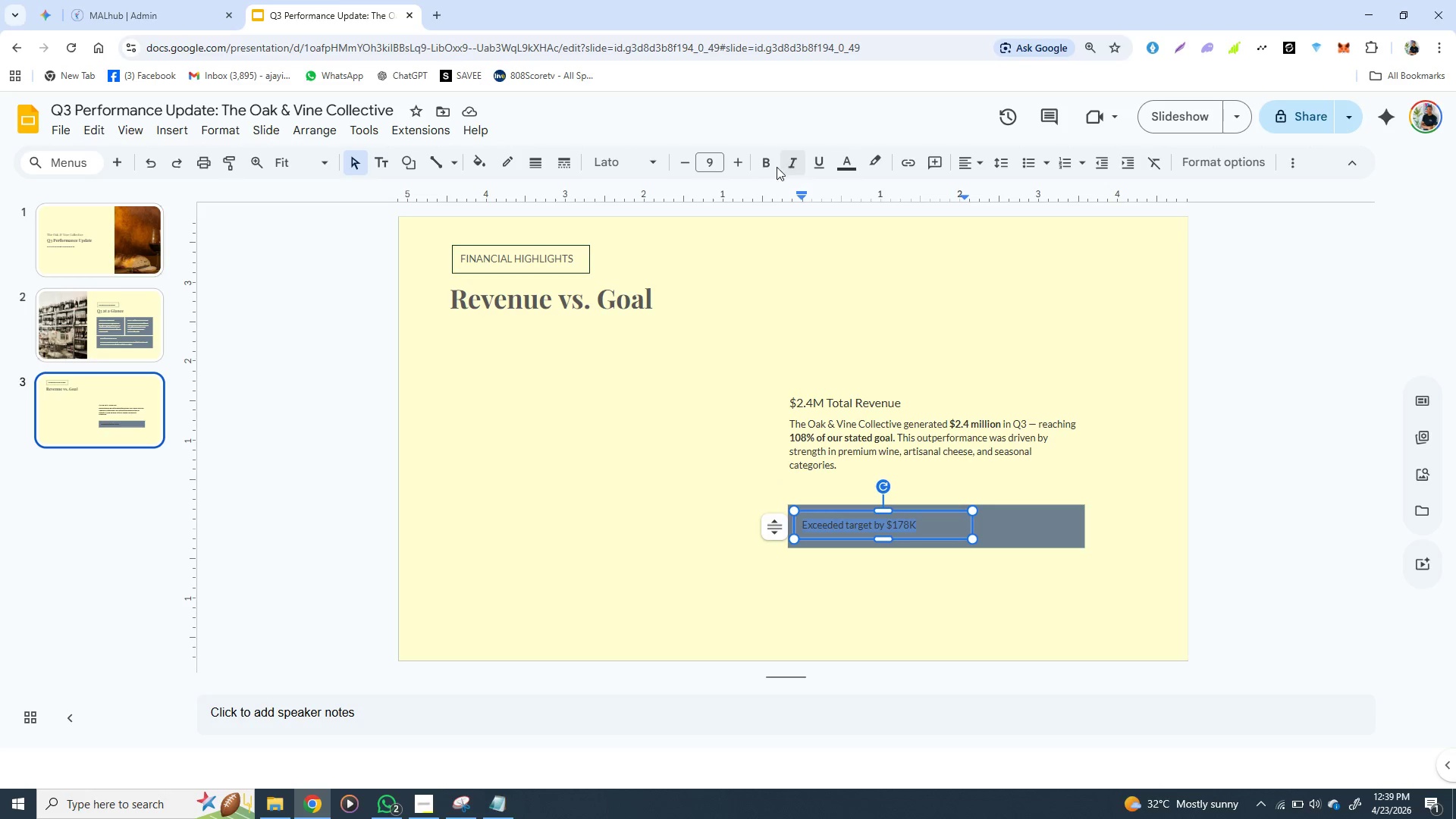 
mouse_move([830, 168])
 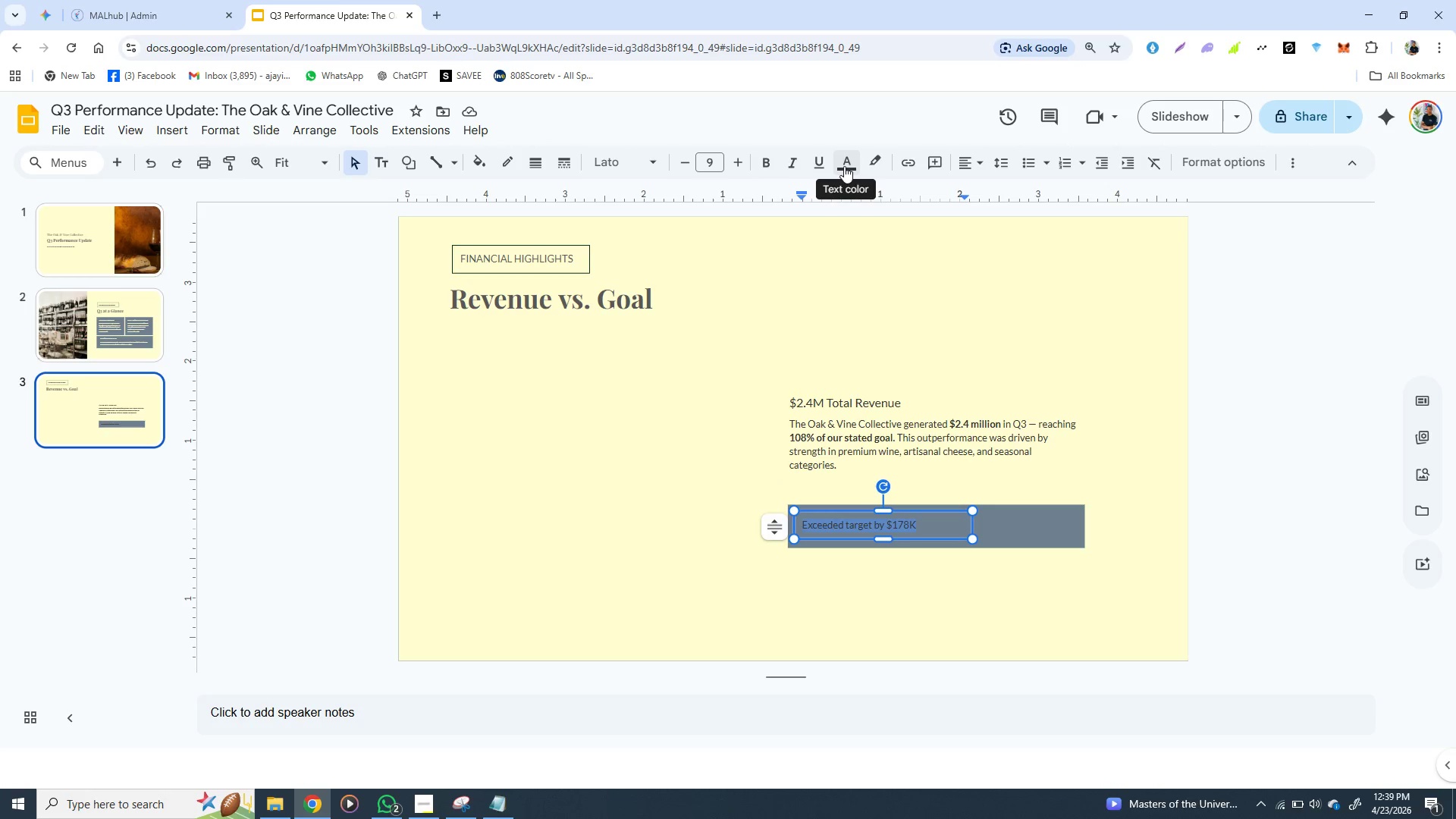 
left_click([844, 166])
 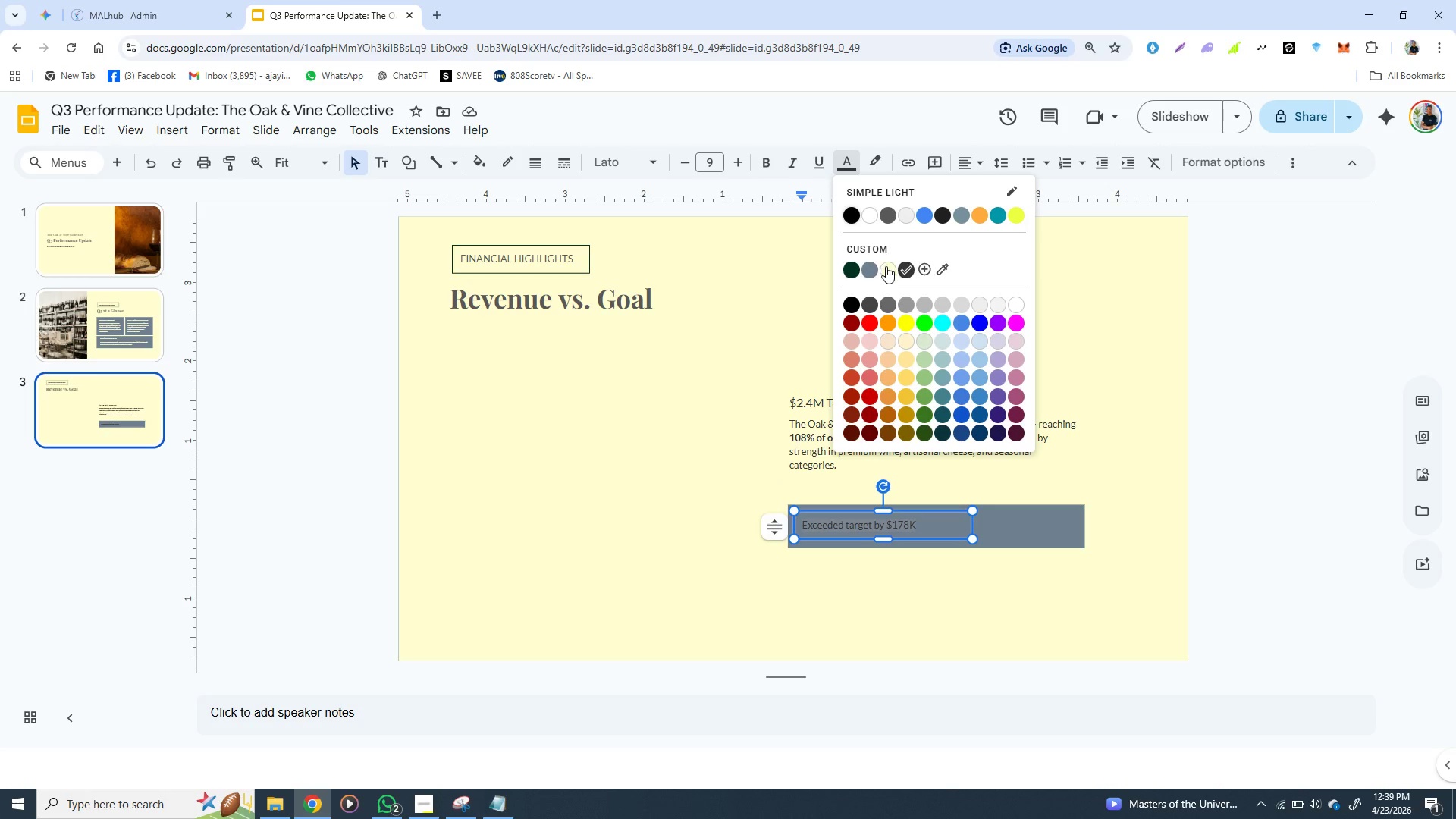 
left_click([886, 268])
 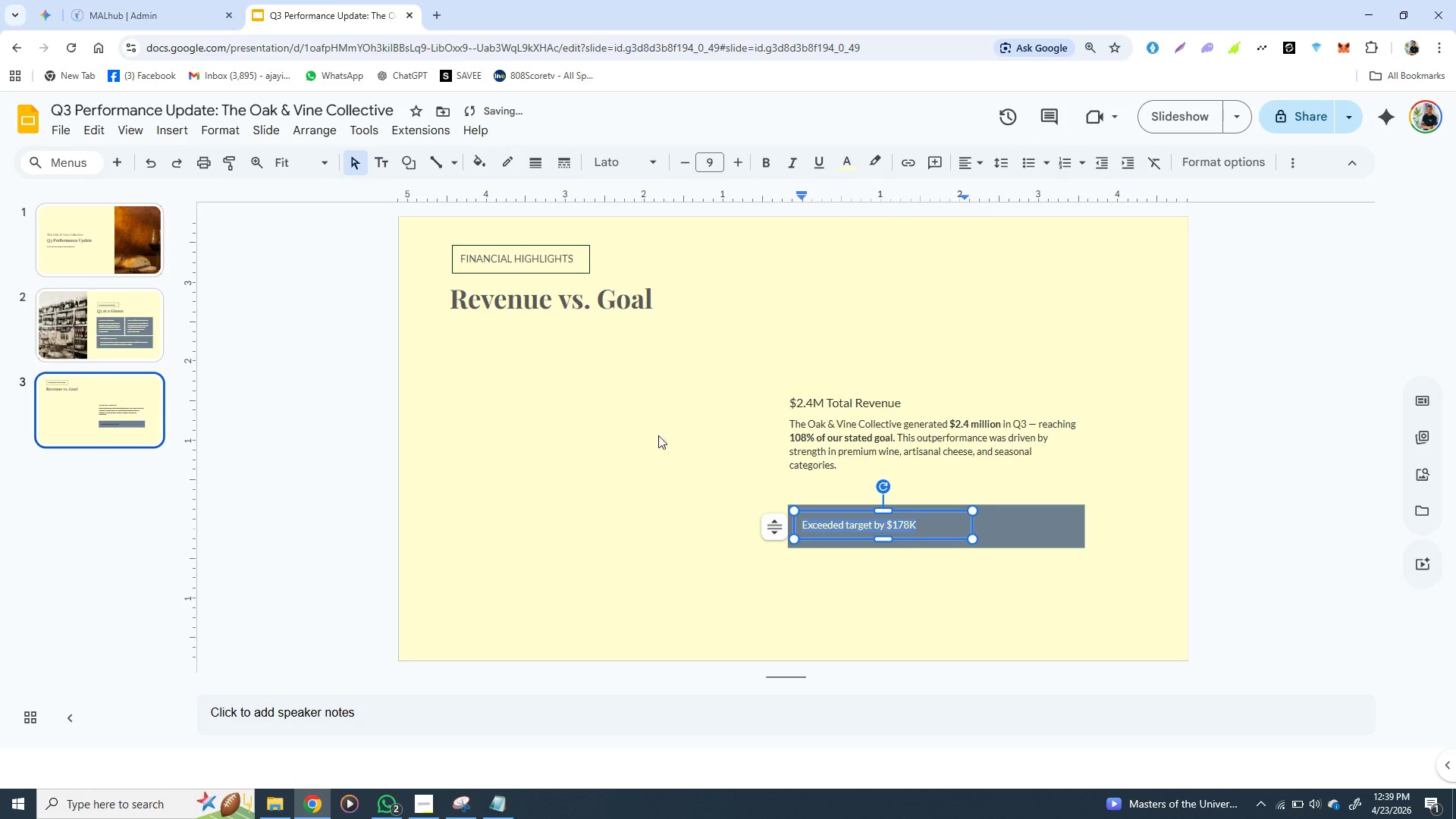 
left_click([646, 446])
 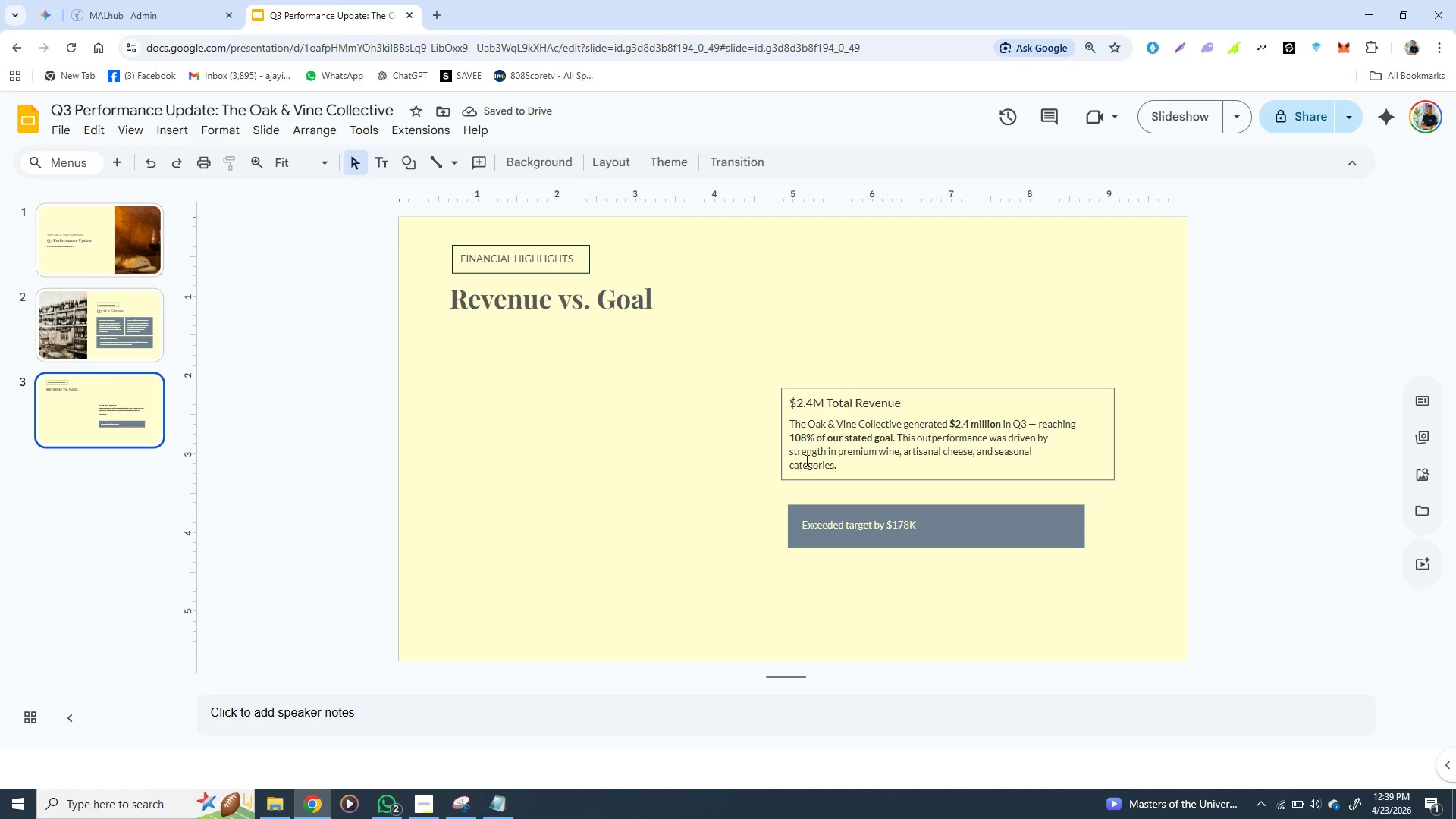 
left_click([875, 507])
 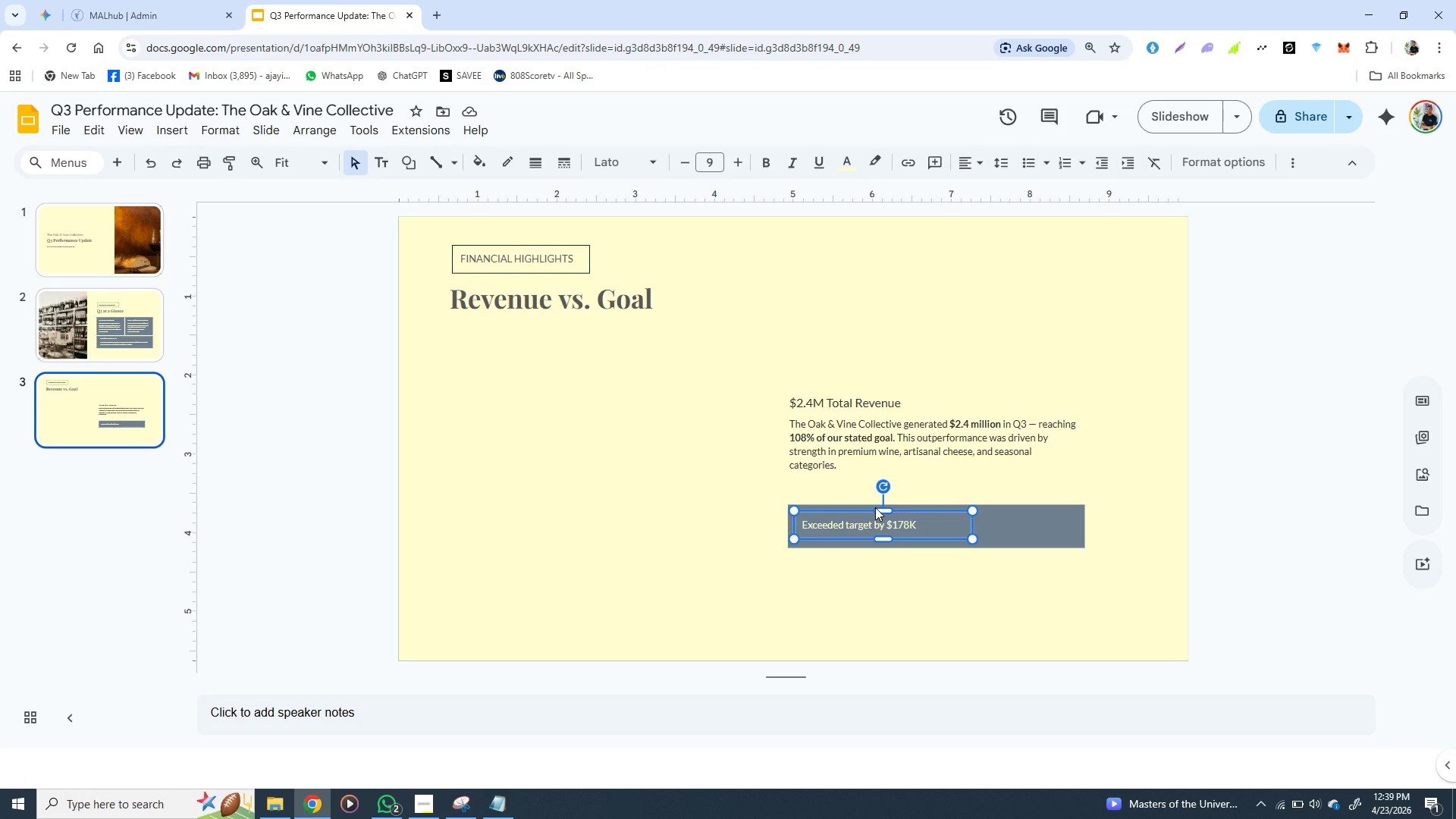 
hold_key(key=ShiftLeft, duration=1.5)
left_click([1059, 510])
 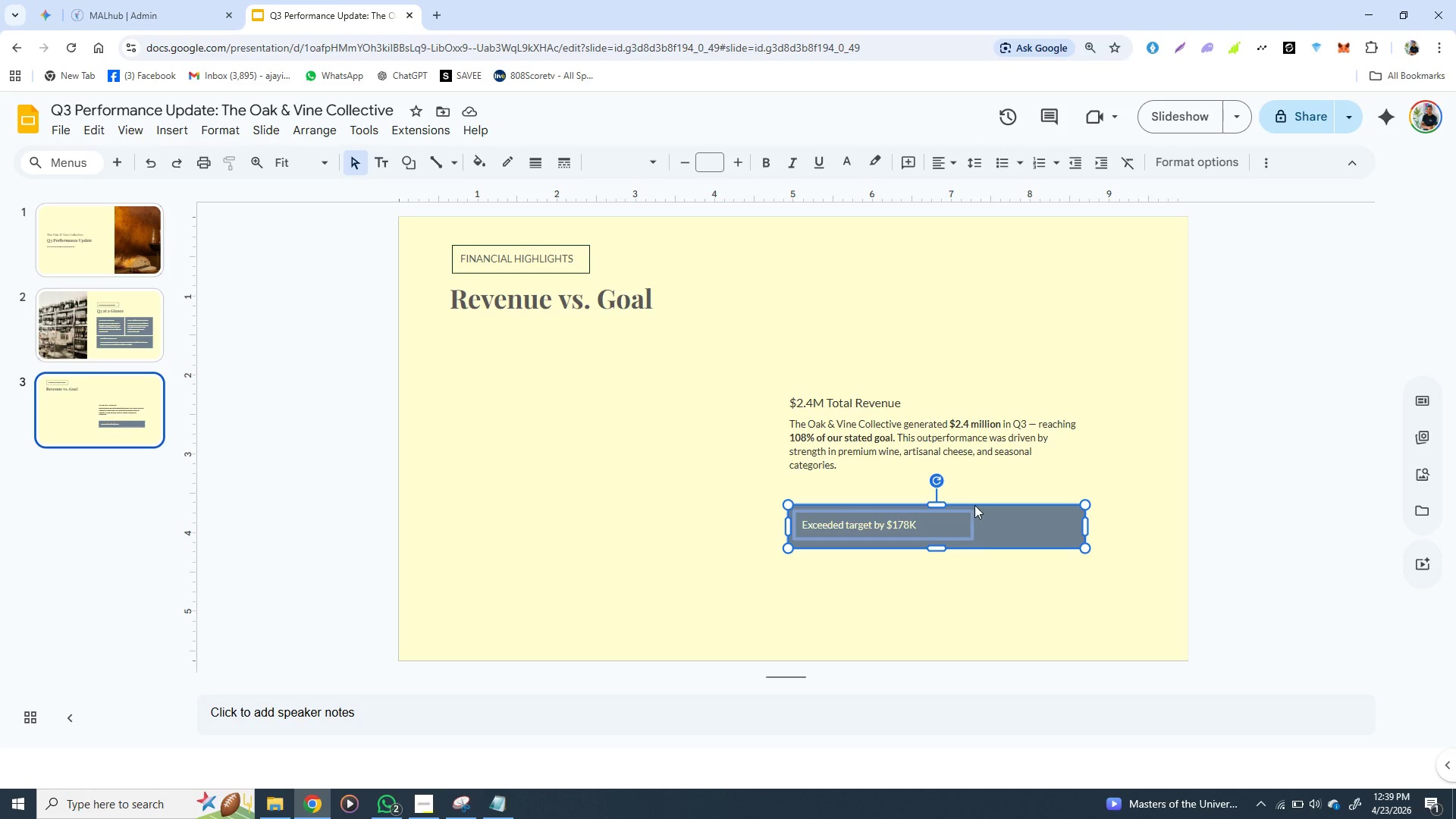 
right_click([974, 505])
 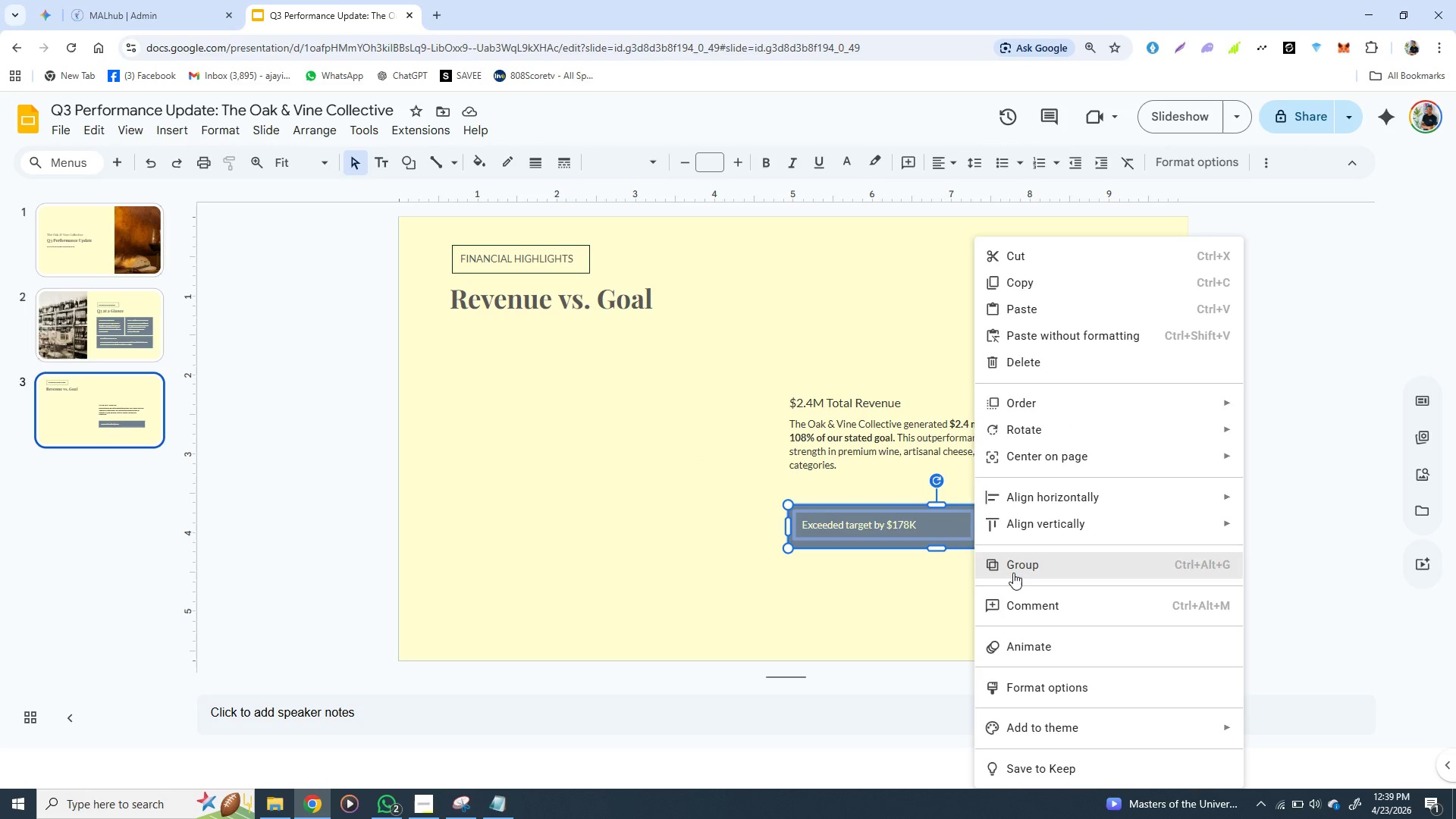 
left_click([957, 592])
 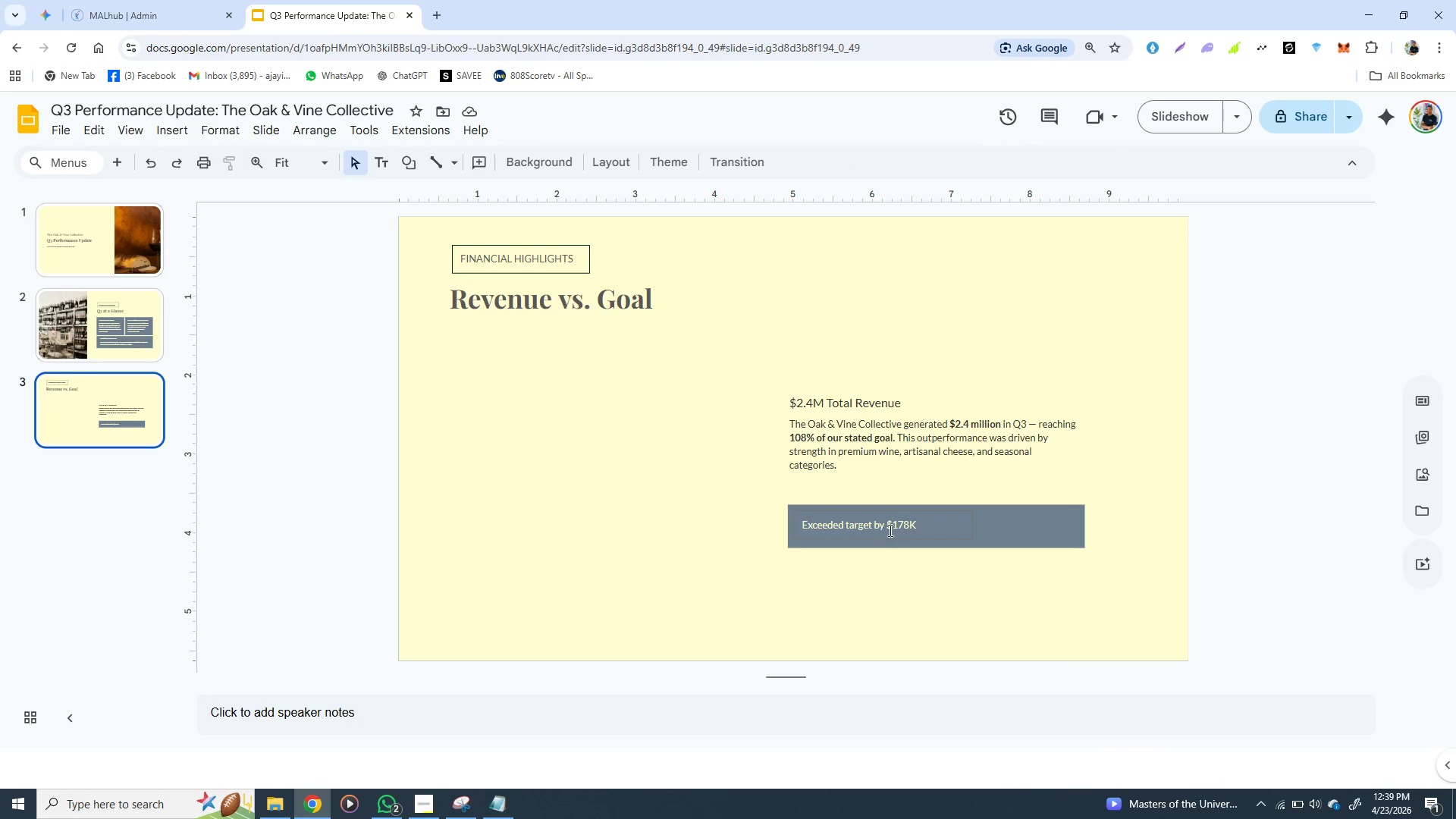 
left_click([889, 530])
 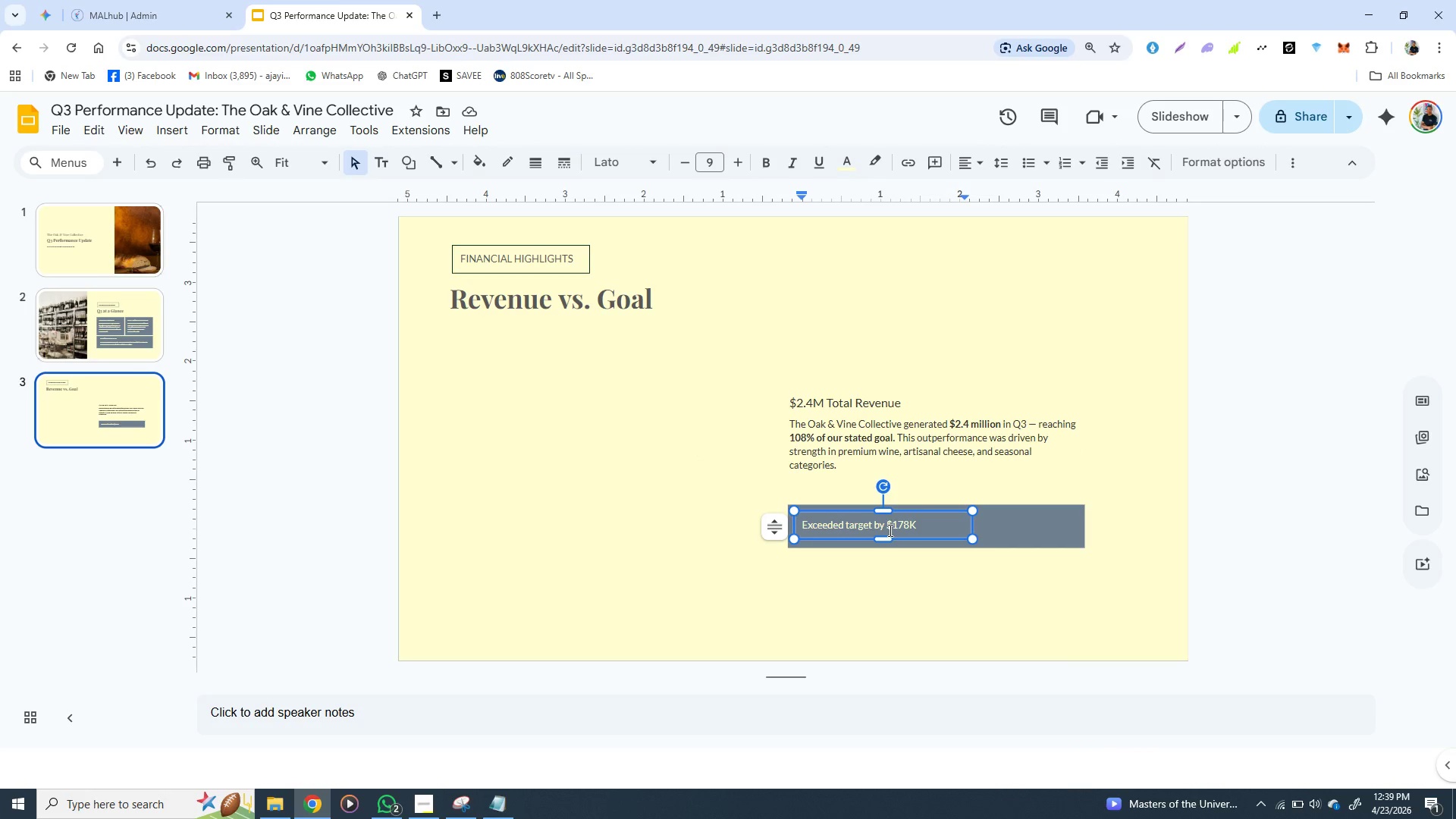 
hold_key(key=ShiftLeft, duration=1.53)
 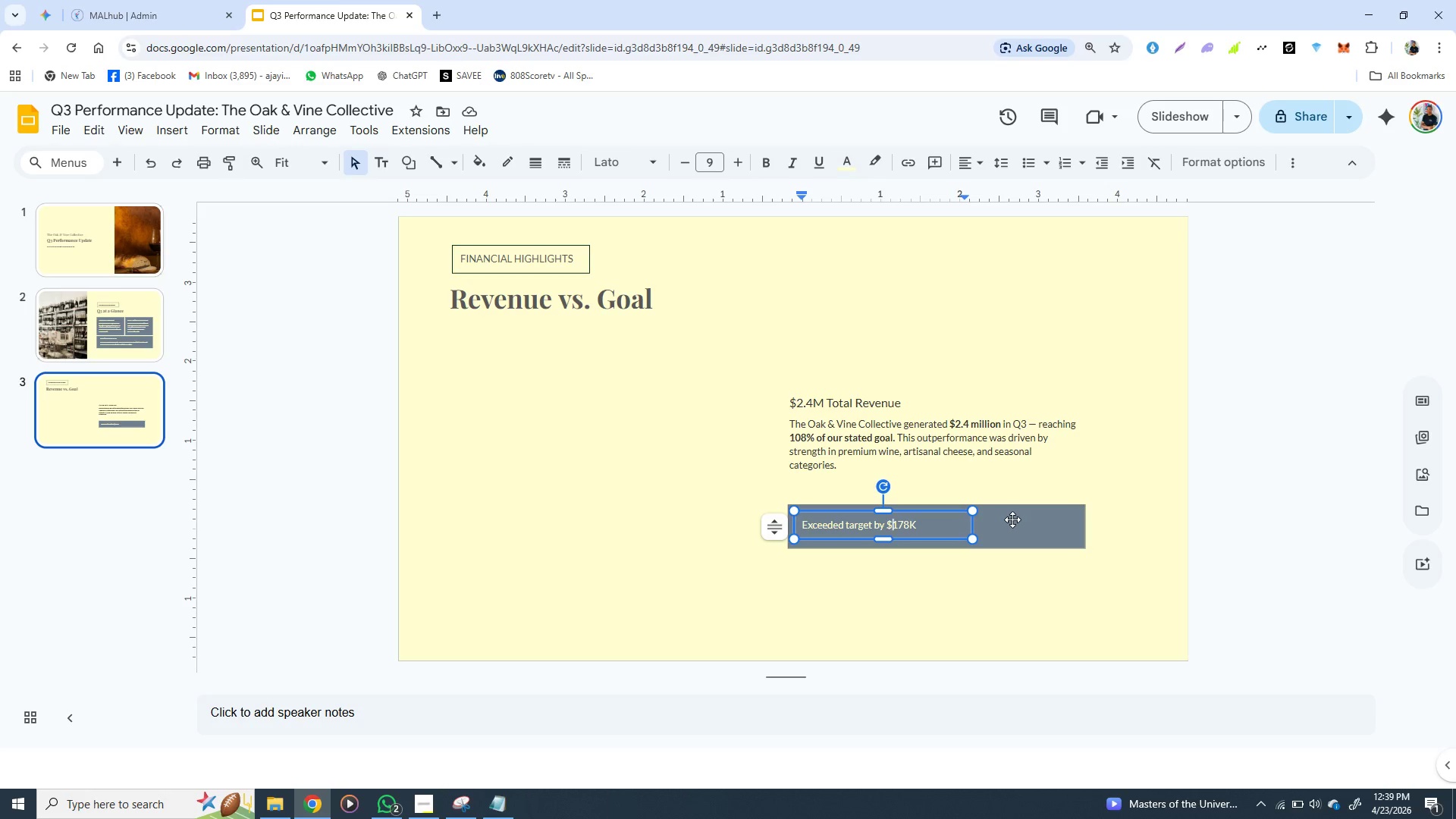 
hold_key(key=ShiftLeft, duration=1.19)
left_click([1012, 519])
 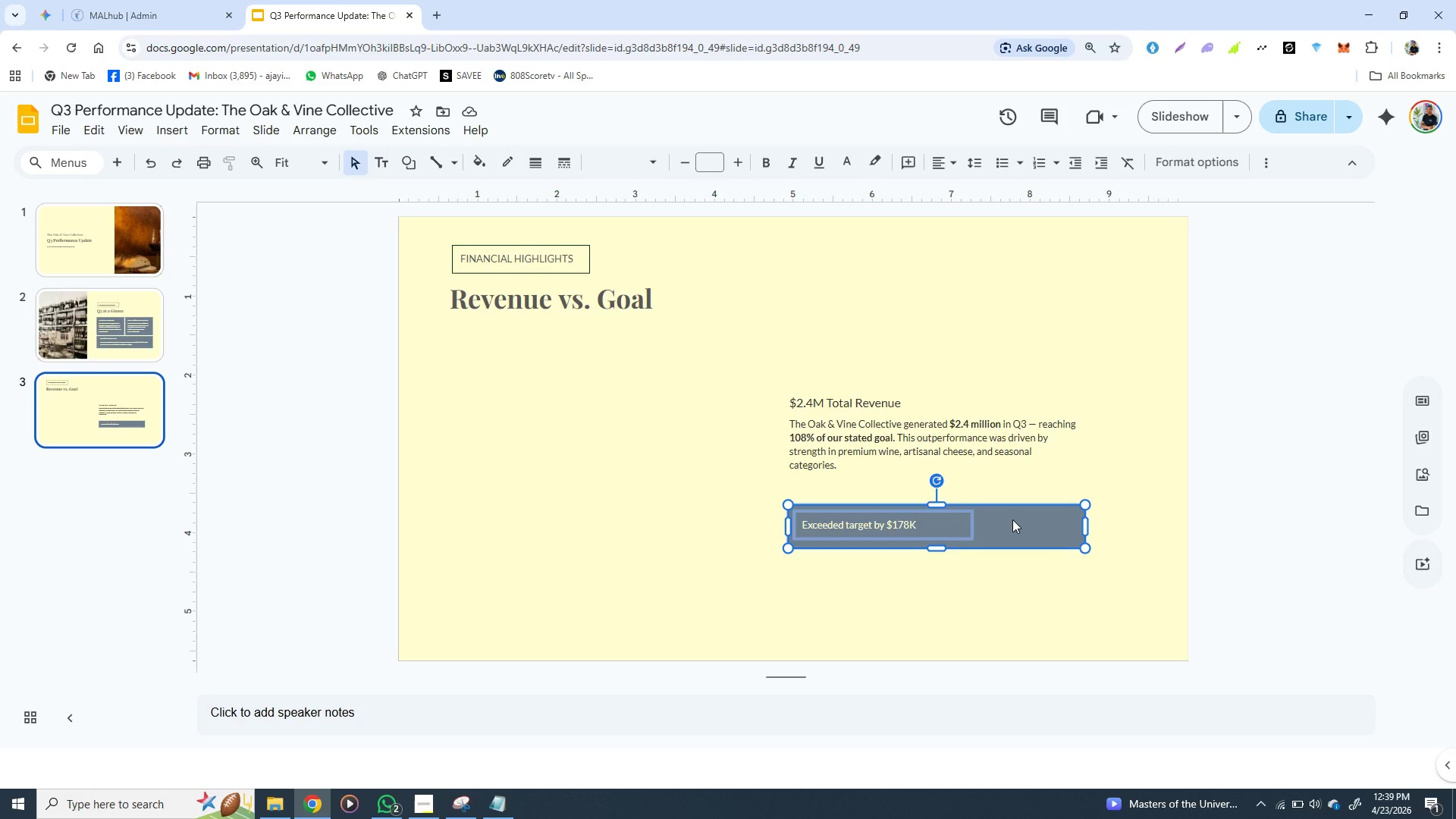 
right_click([1012, 519])
 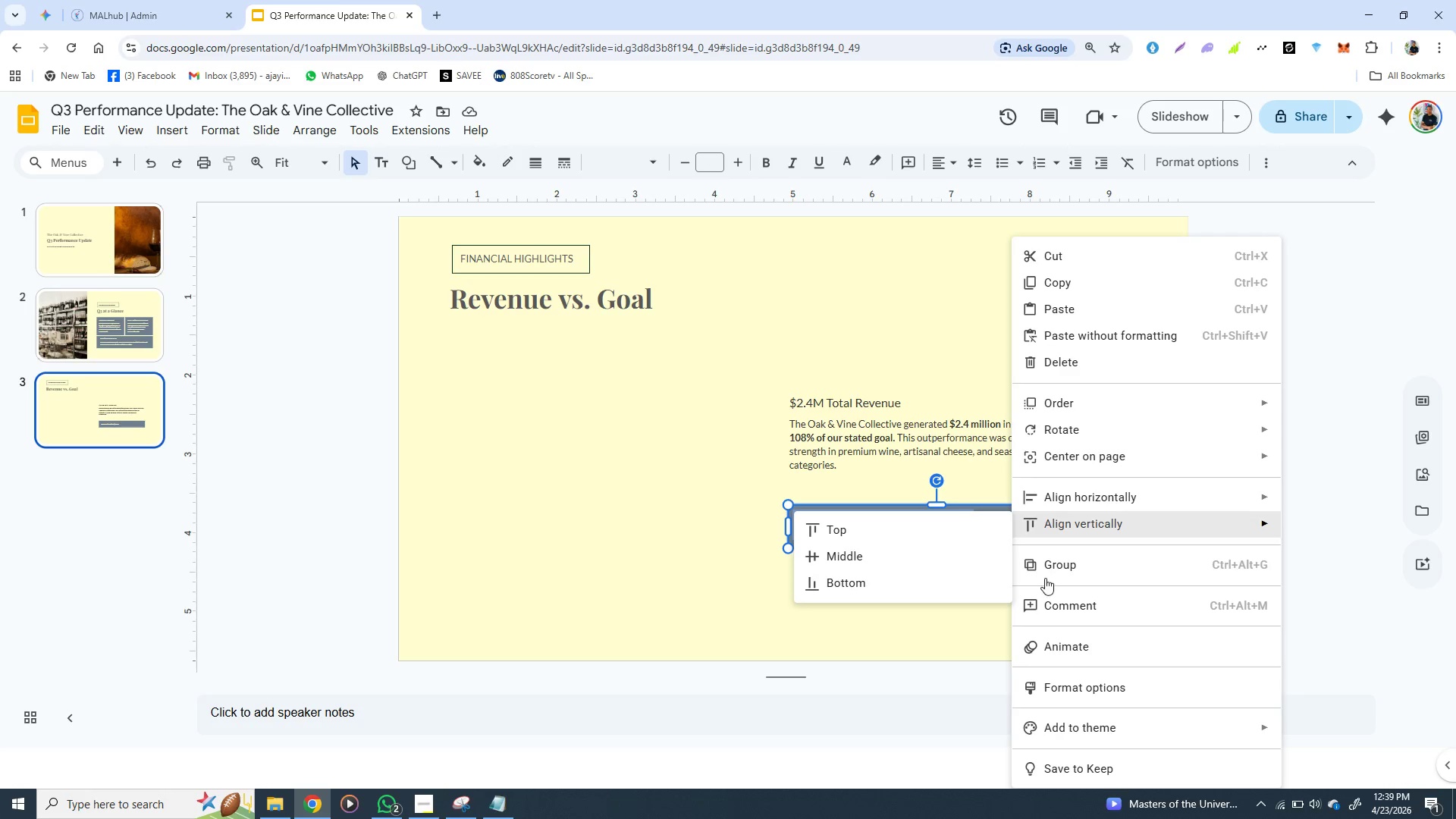 
left_click([1073, 576])
 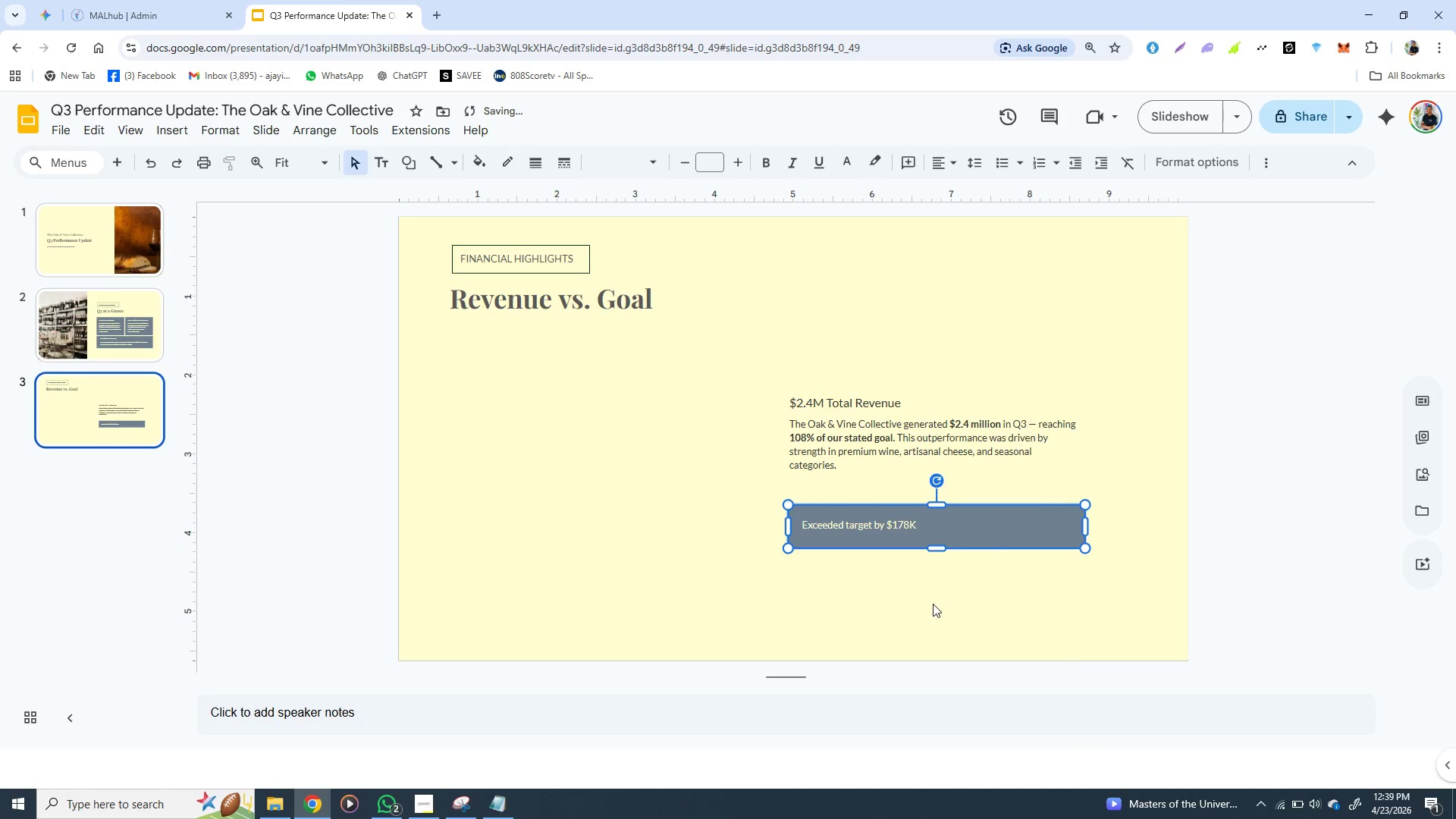 
left_click([933, 604])
 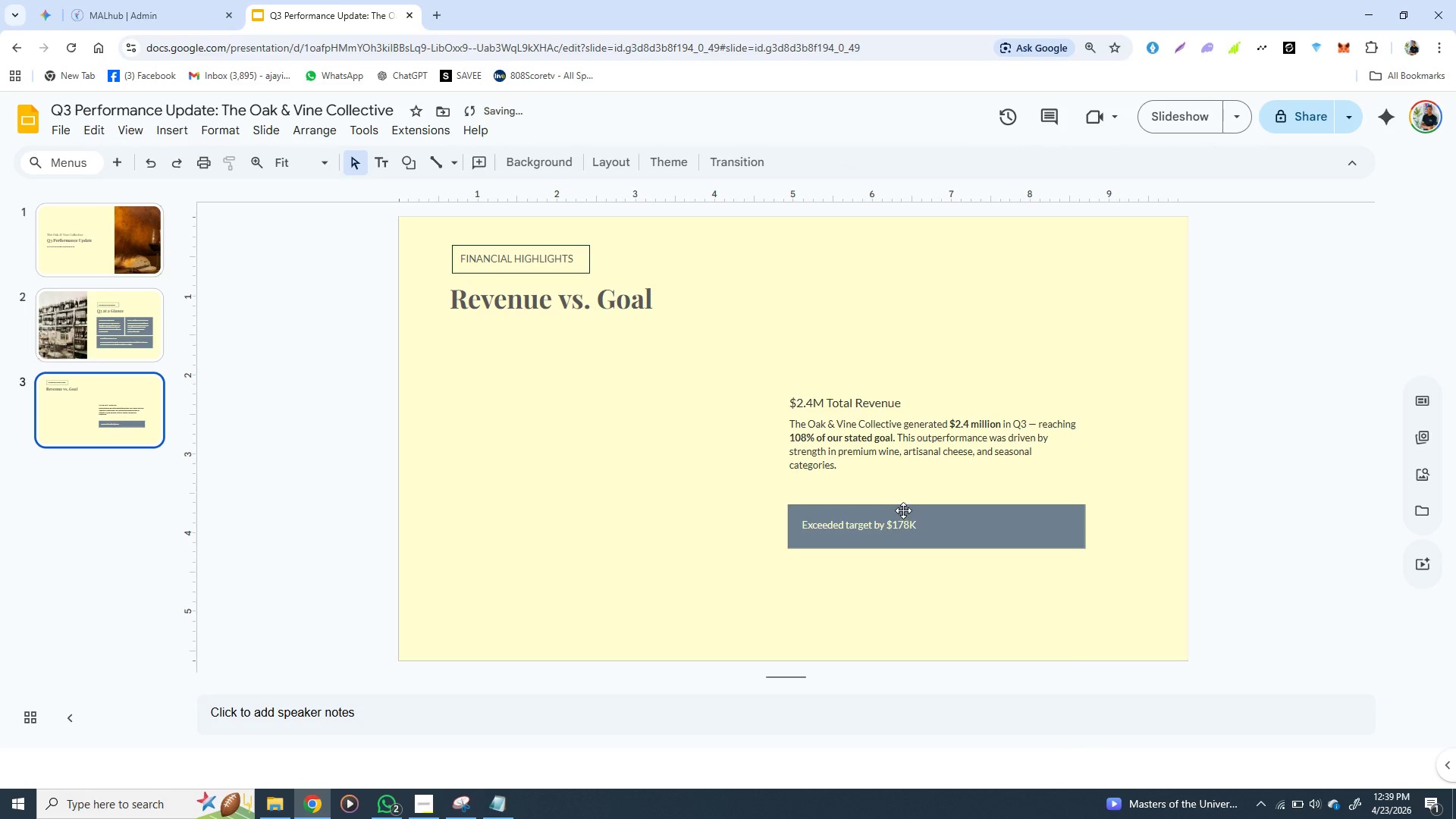 
left_click([903, 510])
 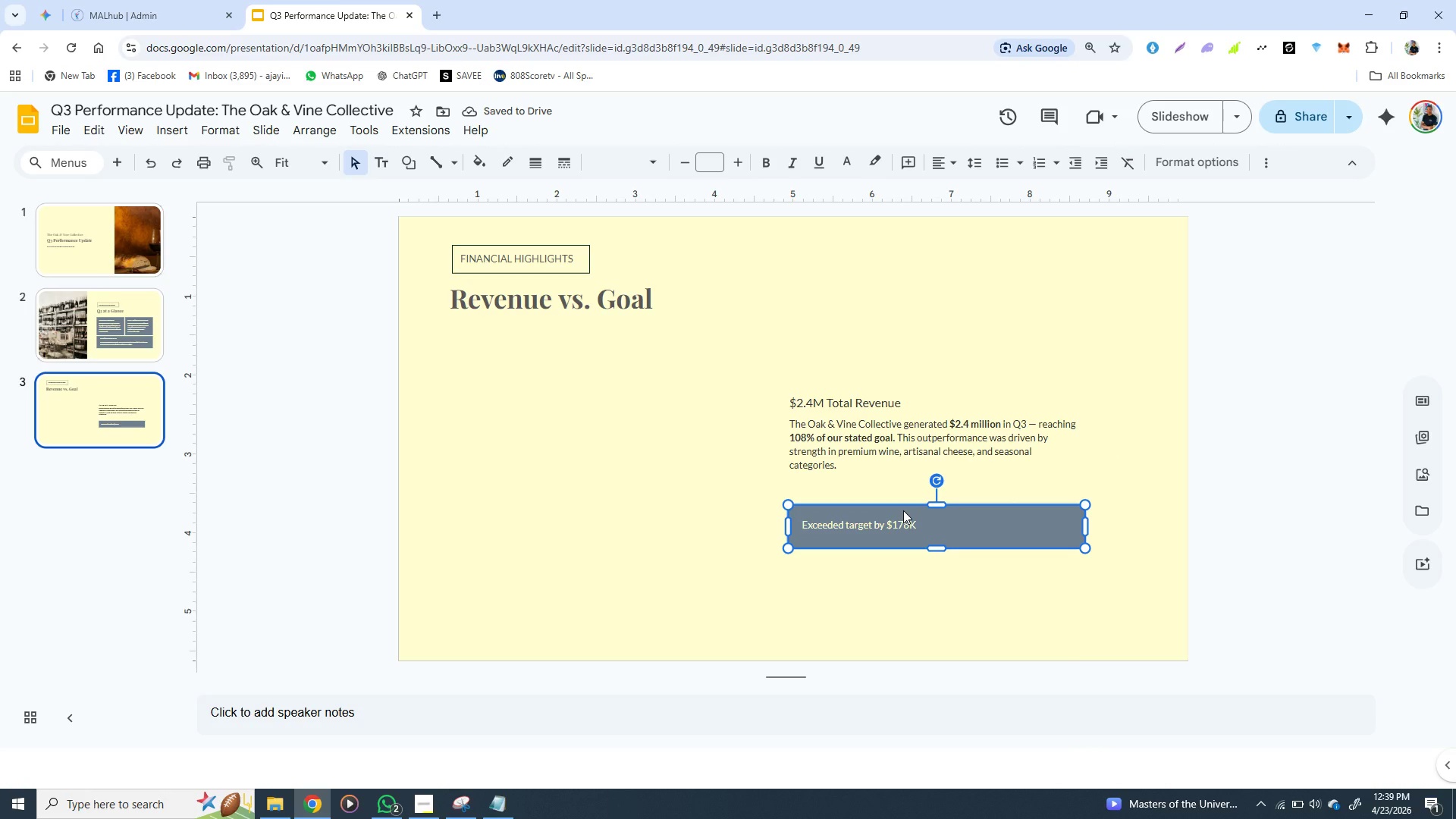 
hold_key(key=ArrowUp, duration=0.83)
 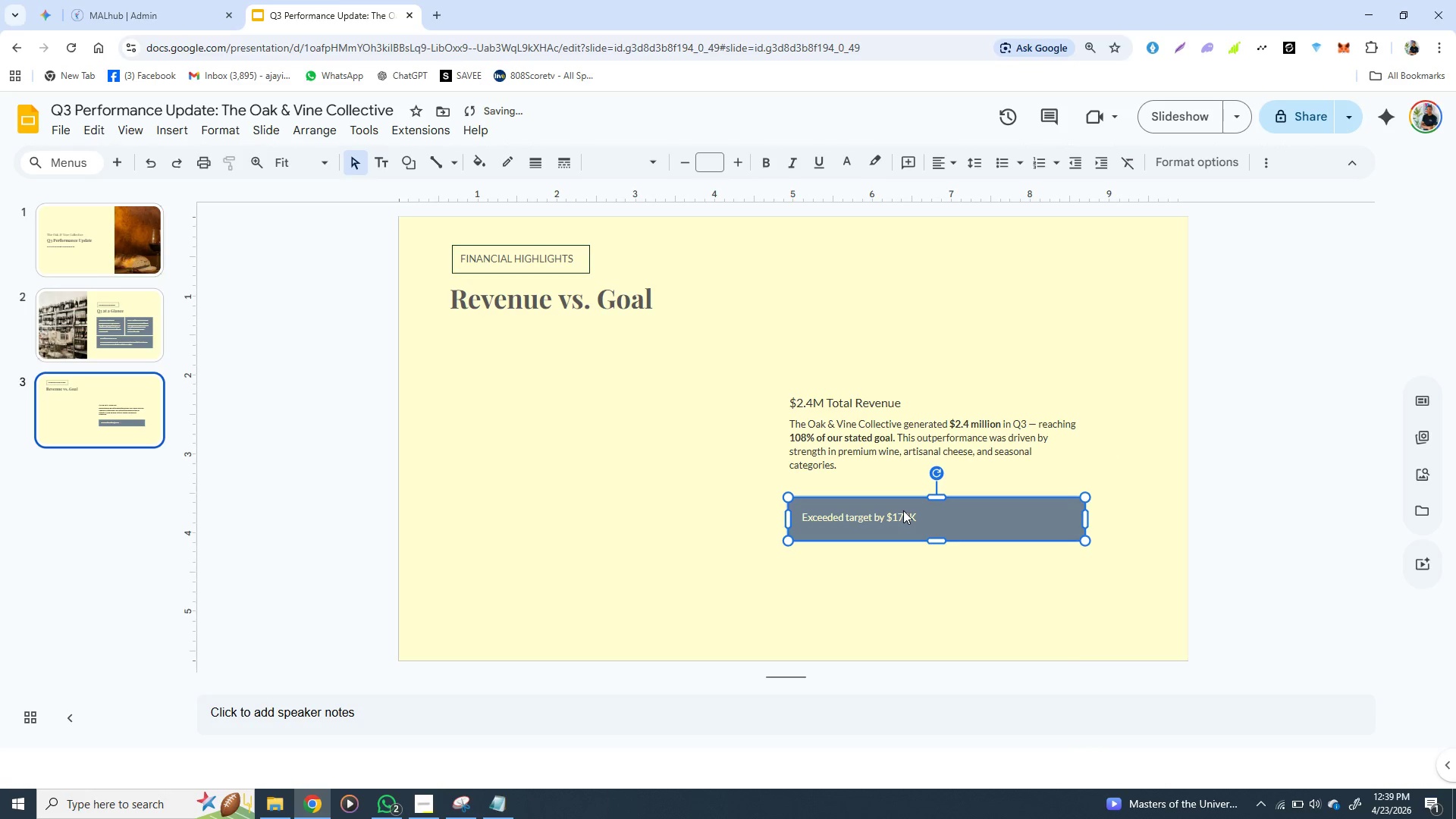 
key(ArrowUp)
 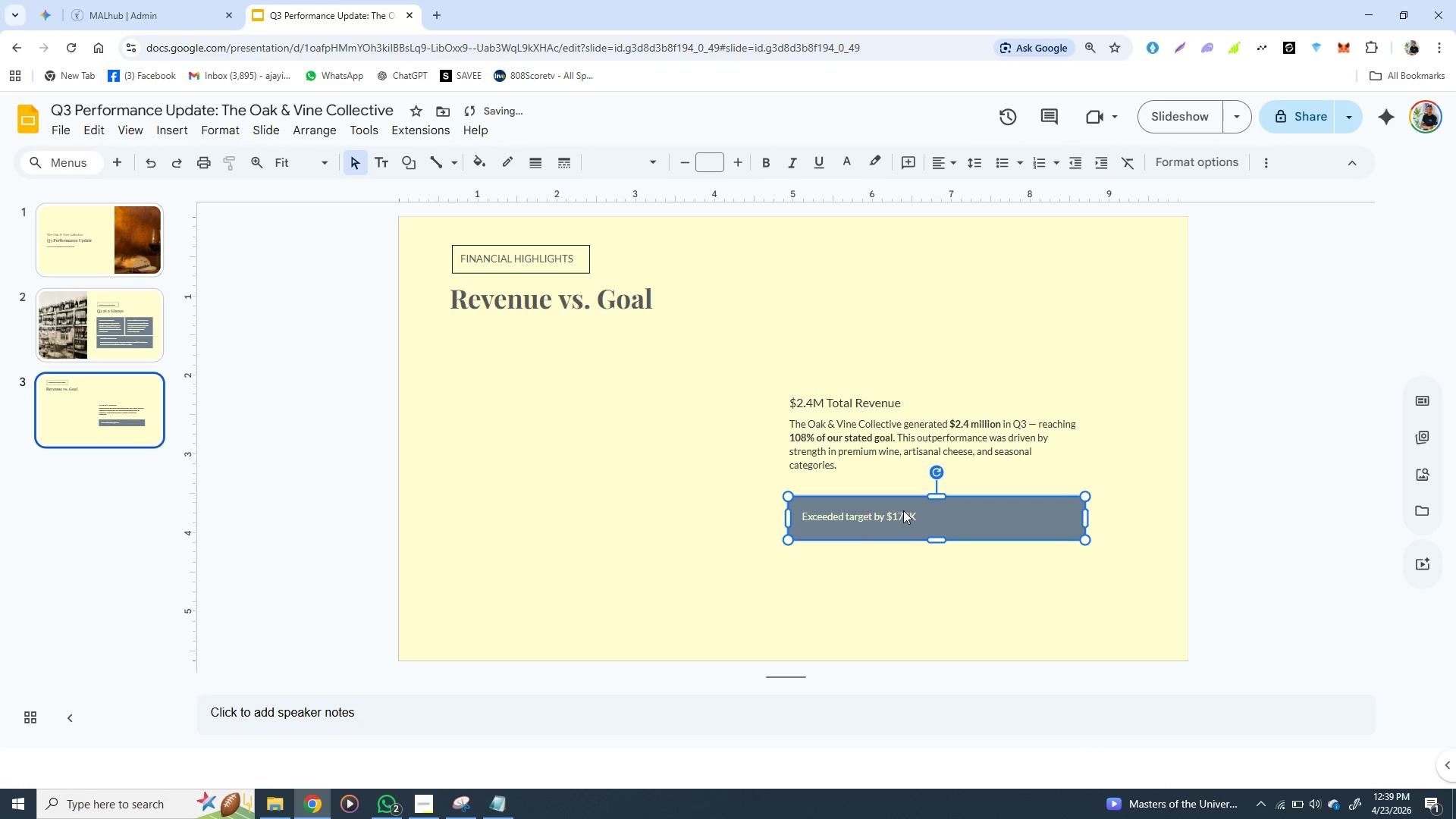 
key(ArrowUp)
 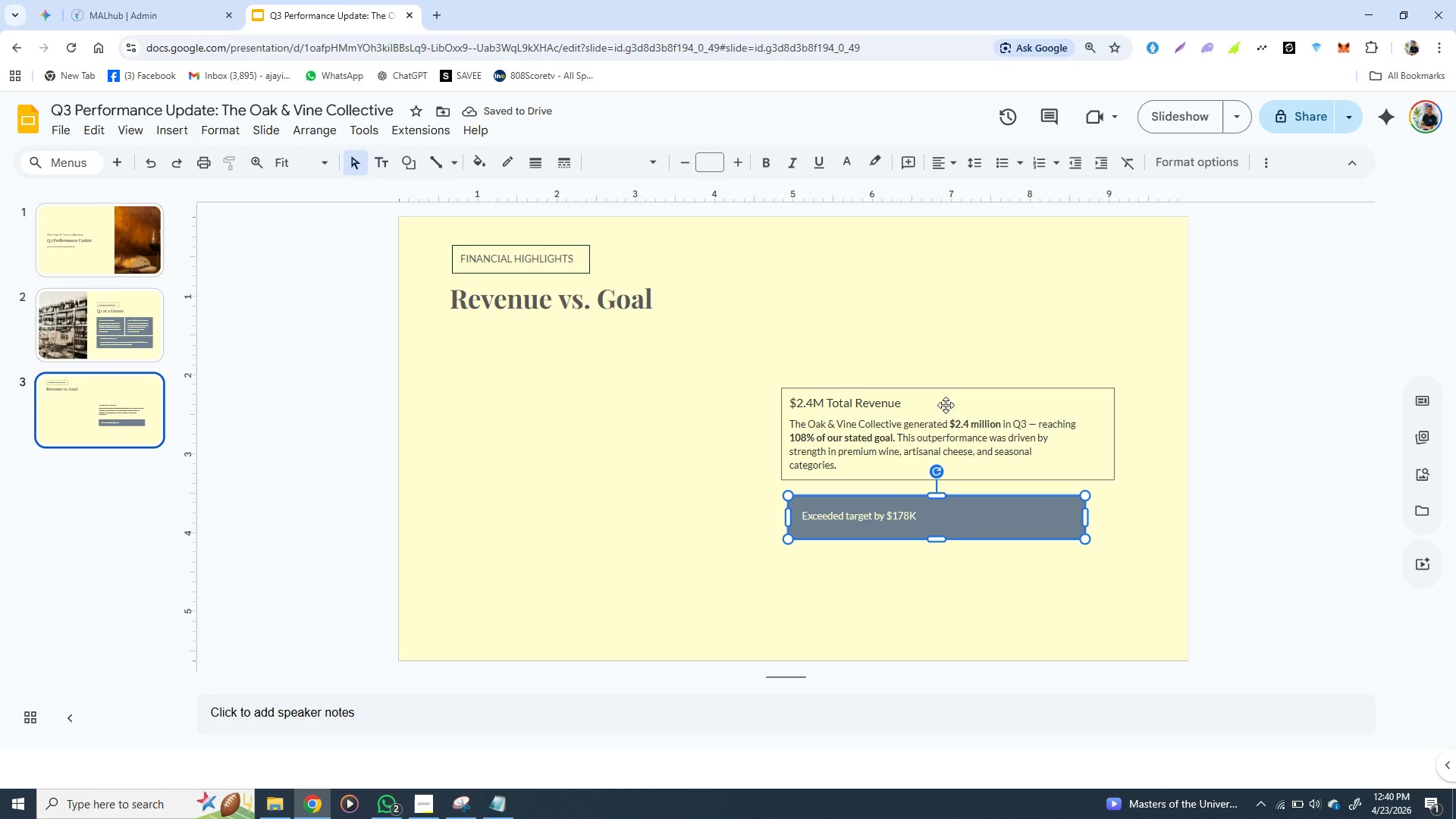 
double_click([864, 402])
 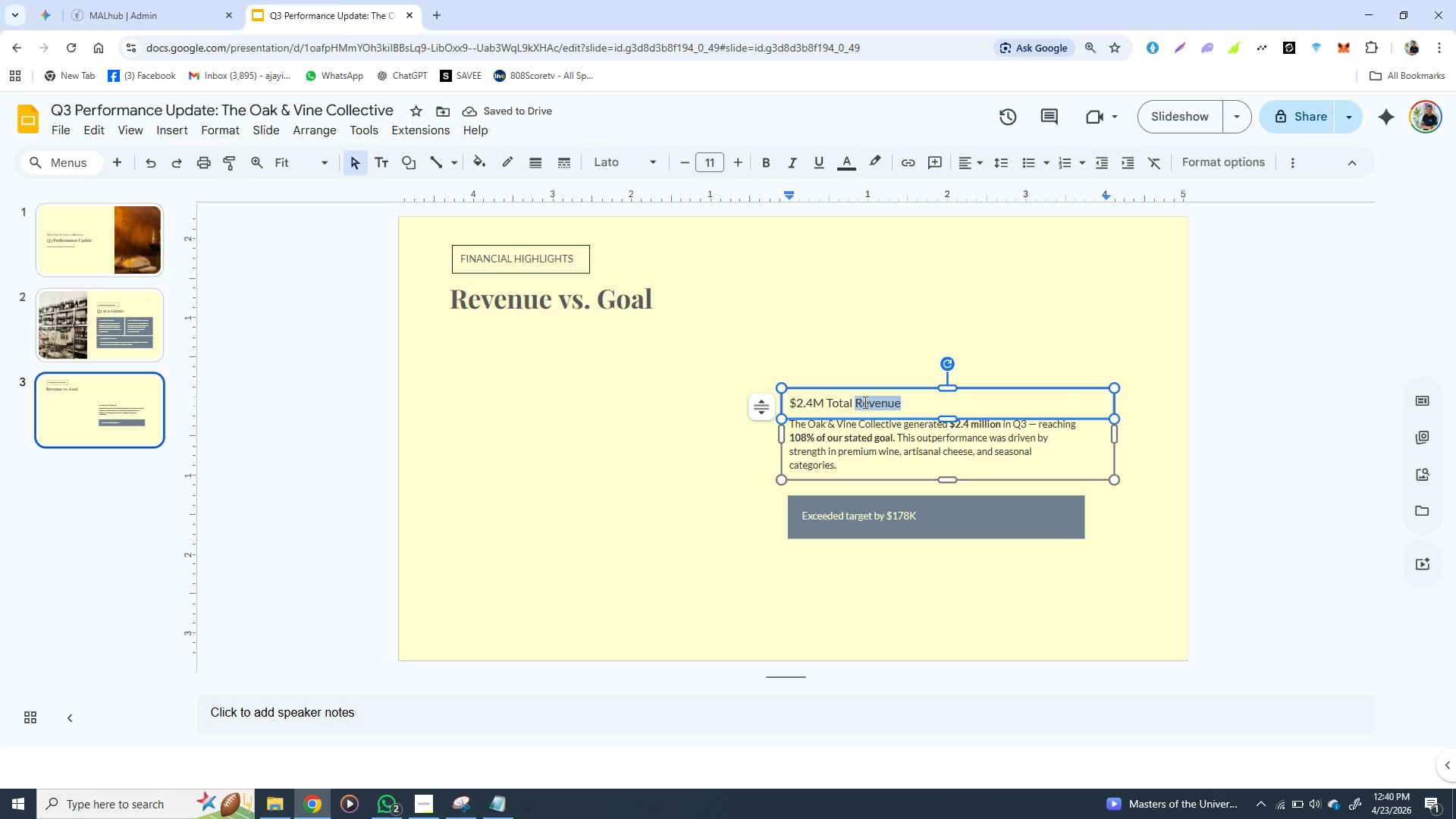 
triple_click([864, 402])
 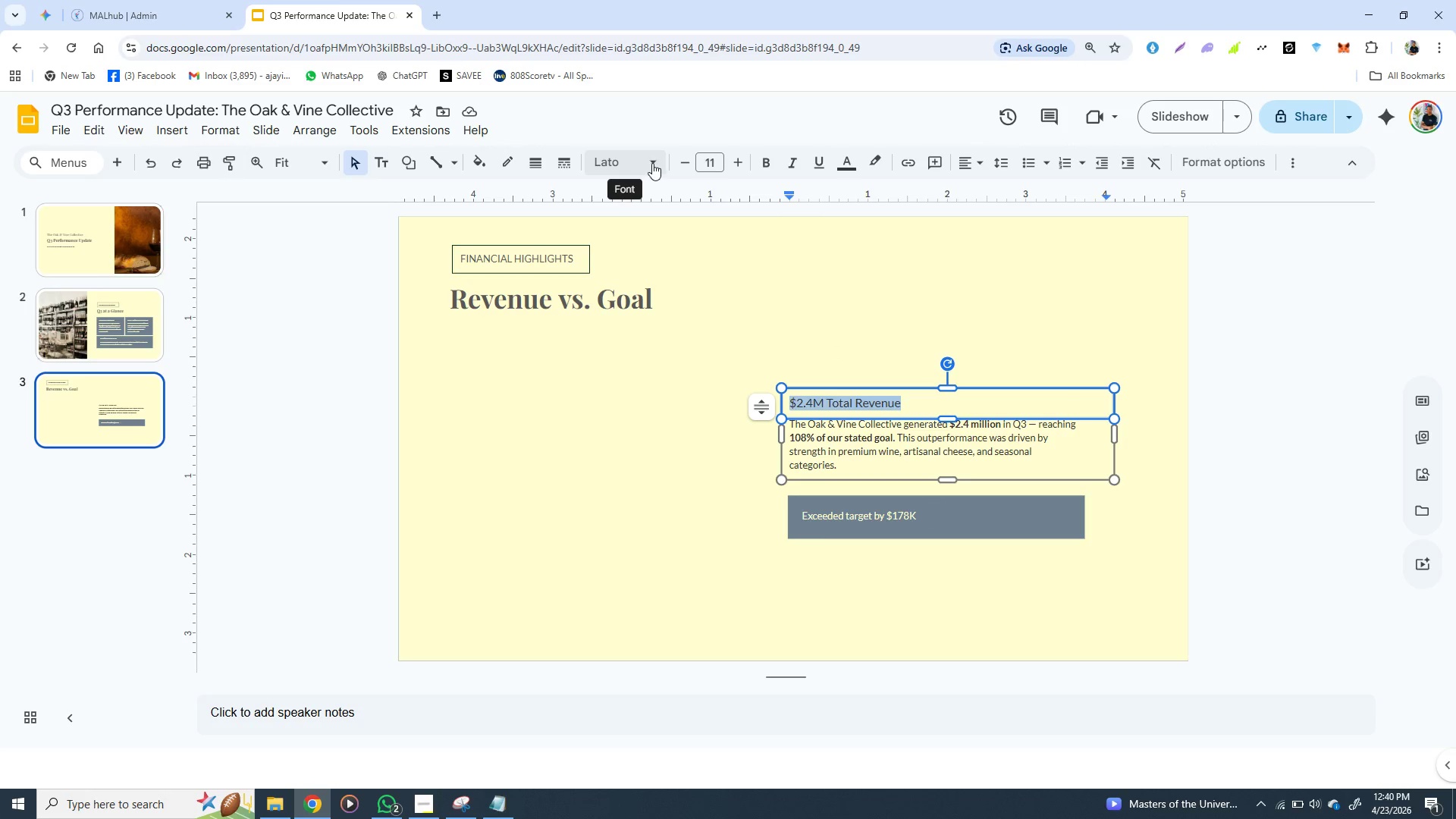 
left_click([652, 163])
 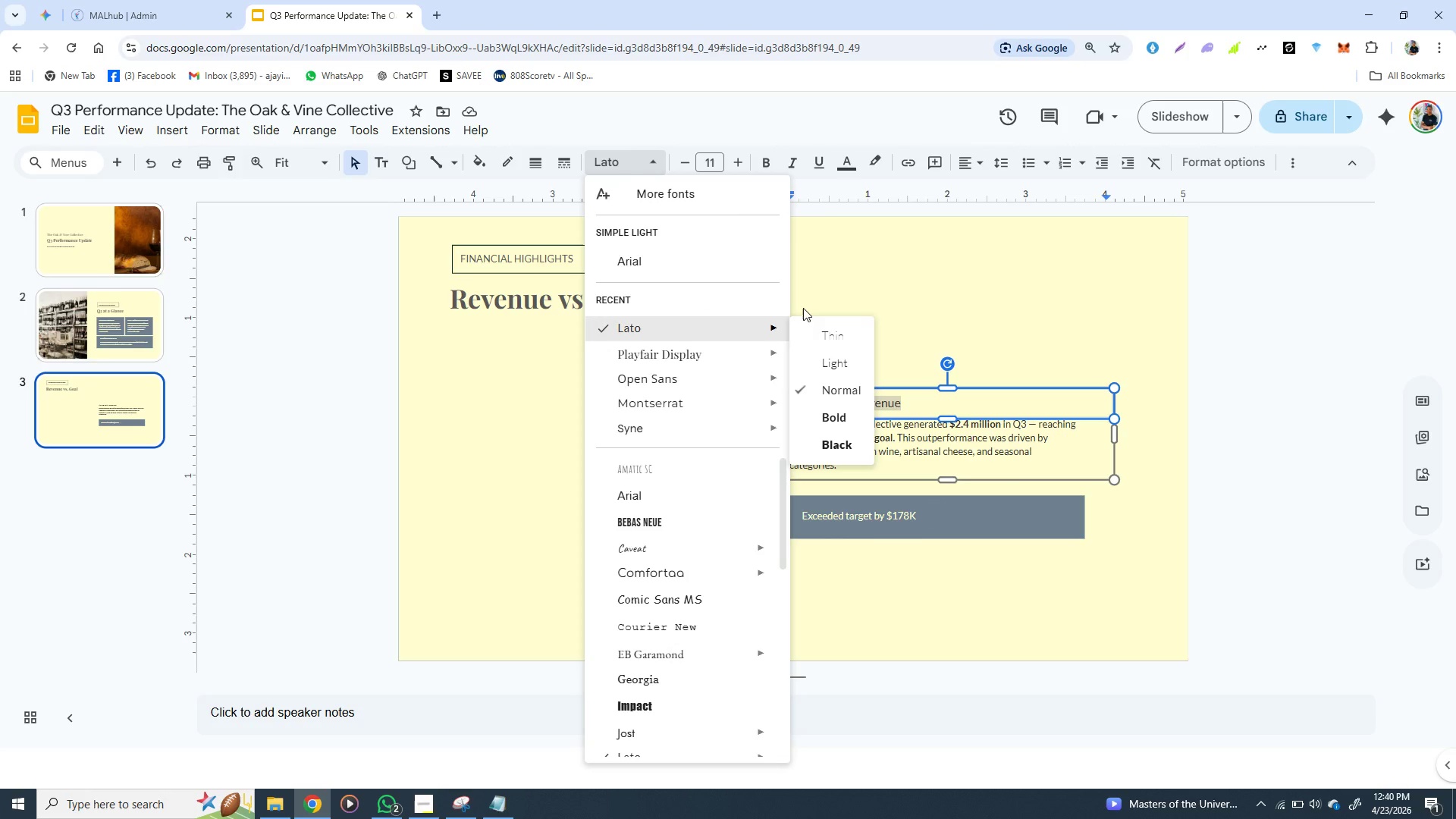 
left_click([883, 277])
 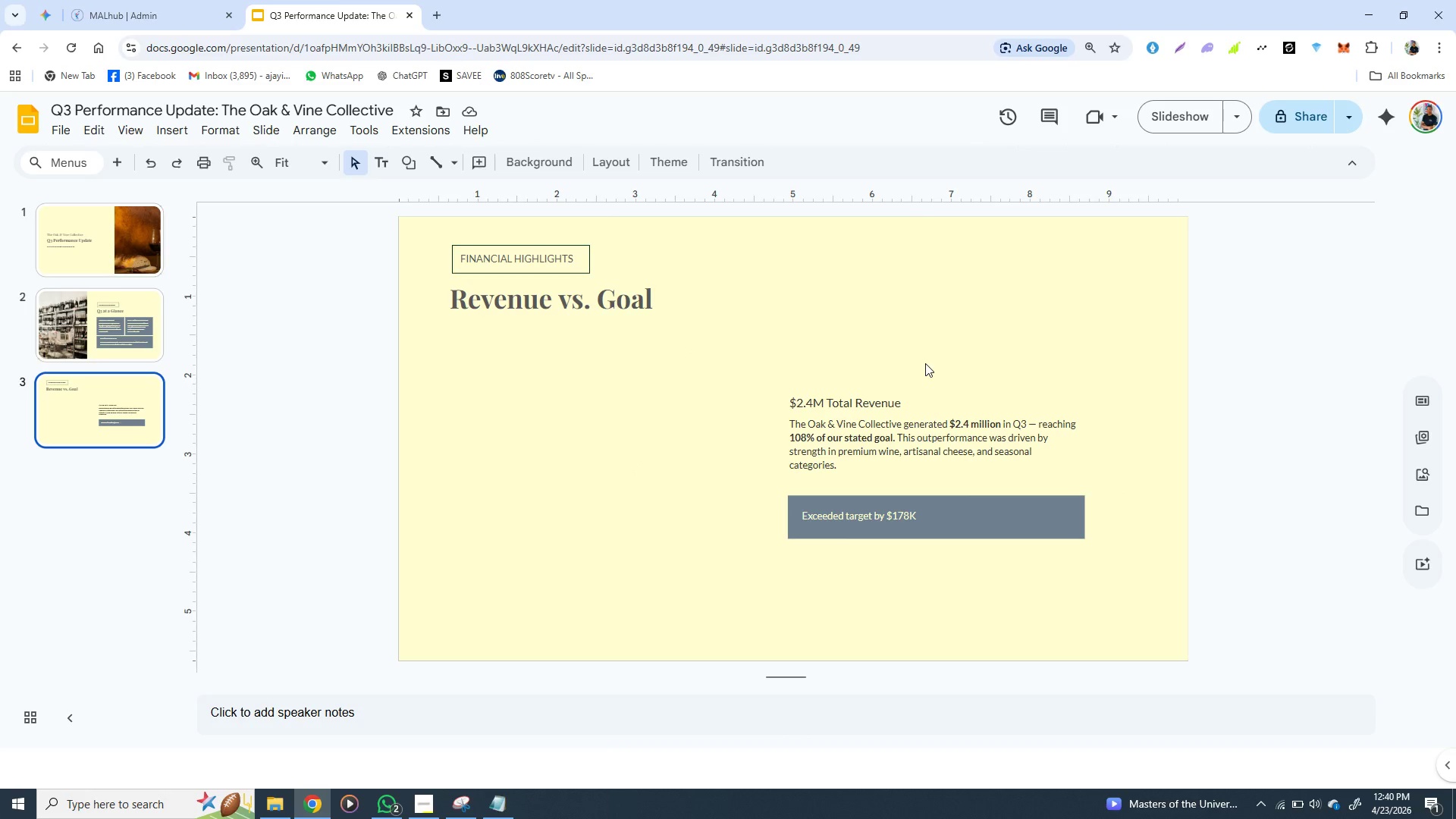 
wait(7.55)
 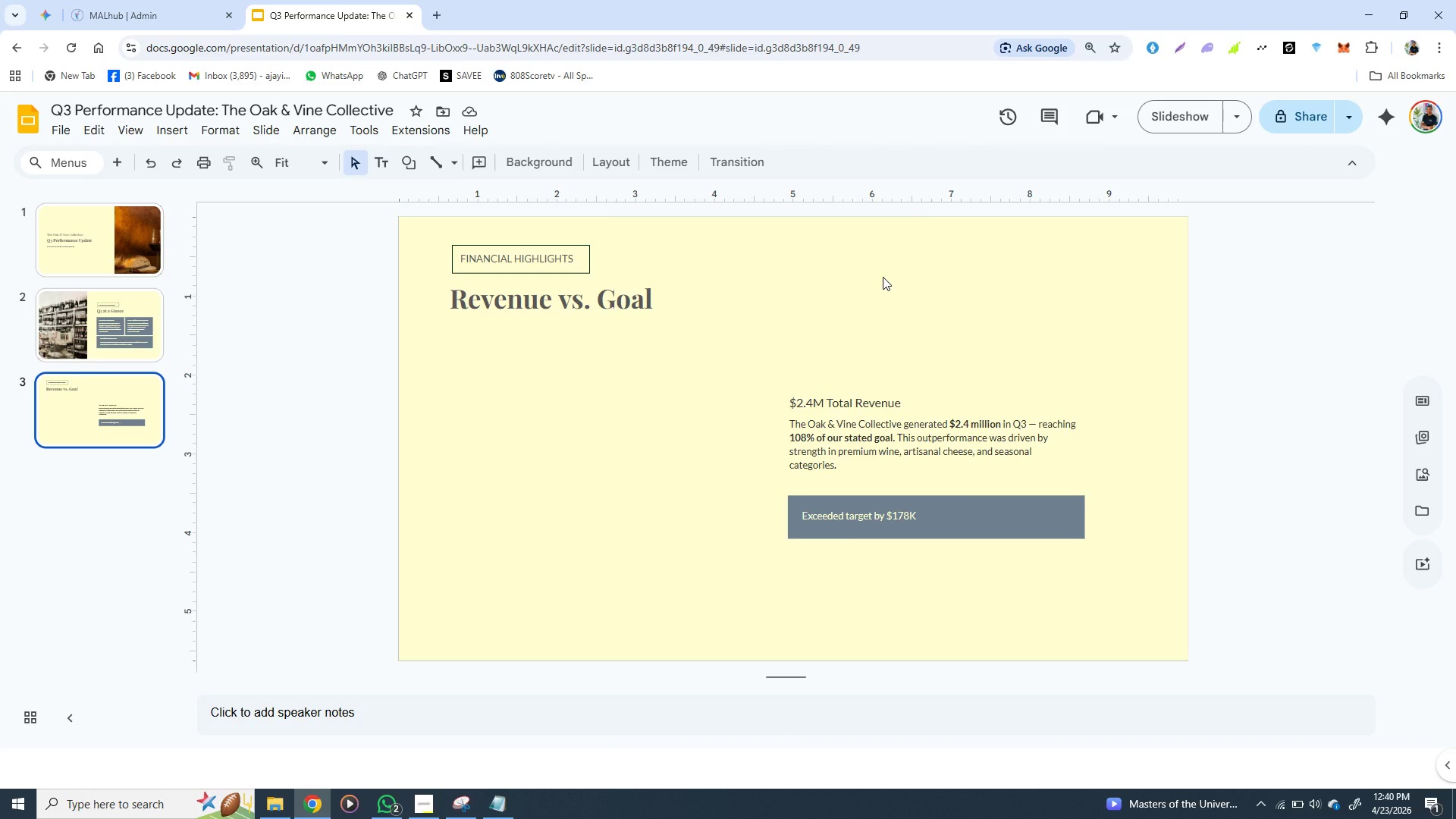 
left_click([813, 497])
 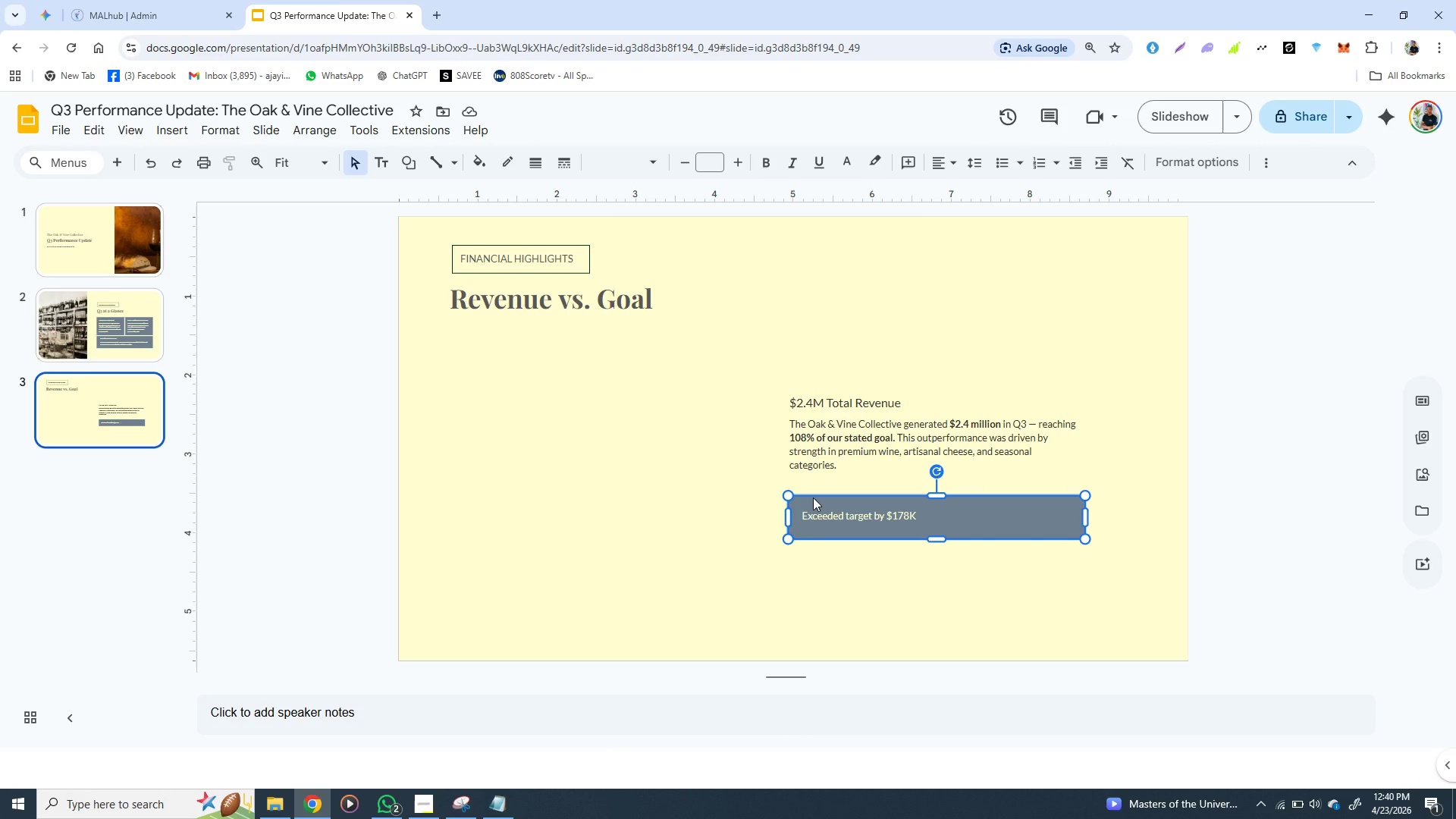 
key(ArrowUp)
 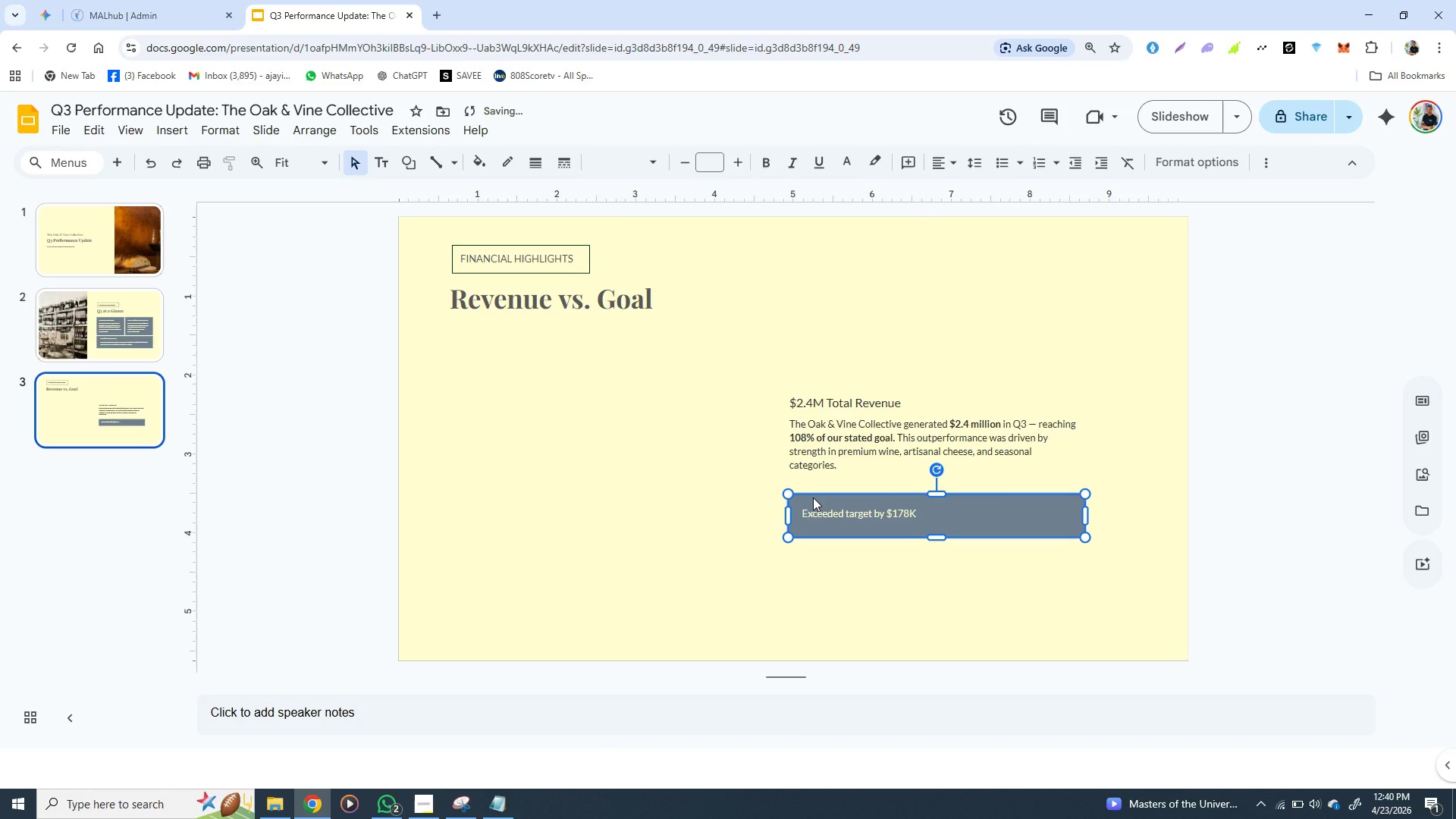 
key(ArrowUp)
 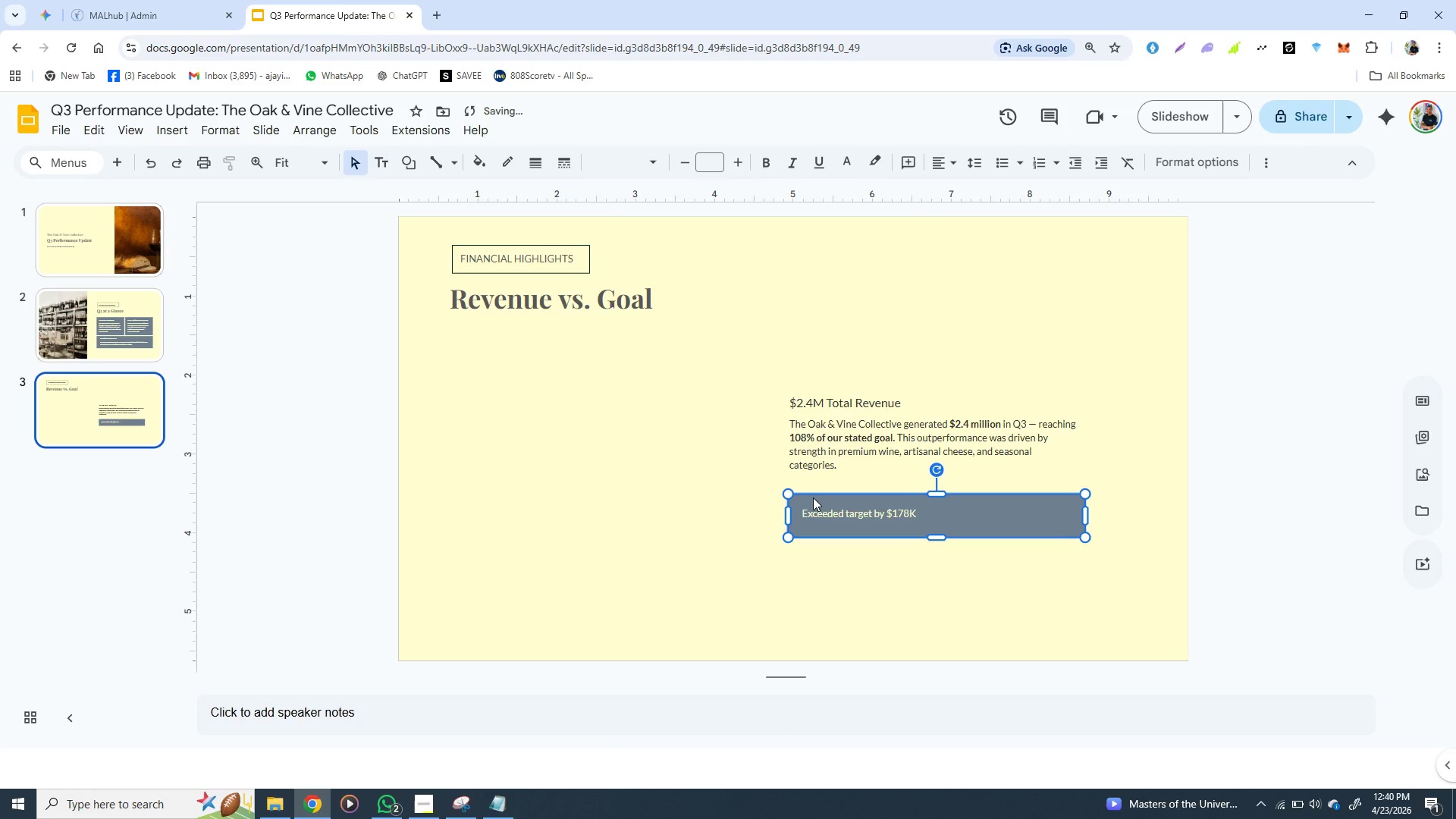 
key(ArrowUp)
 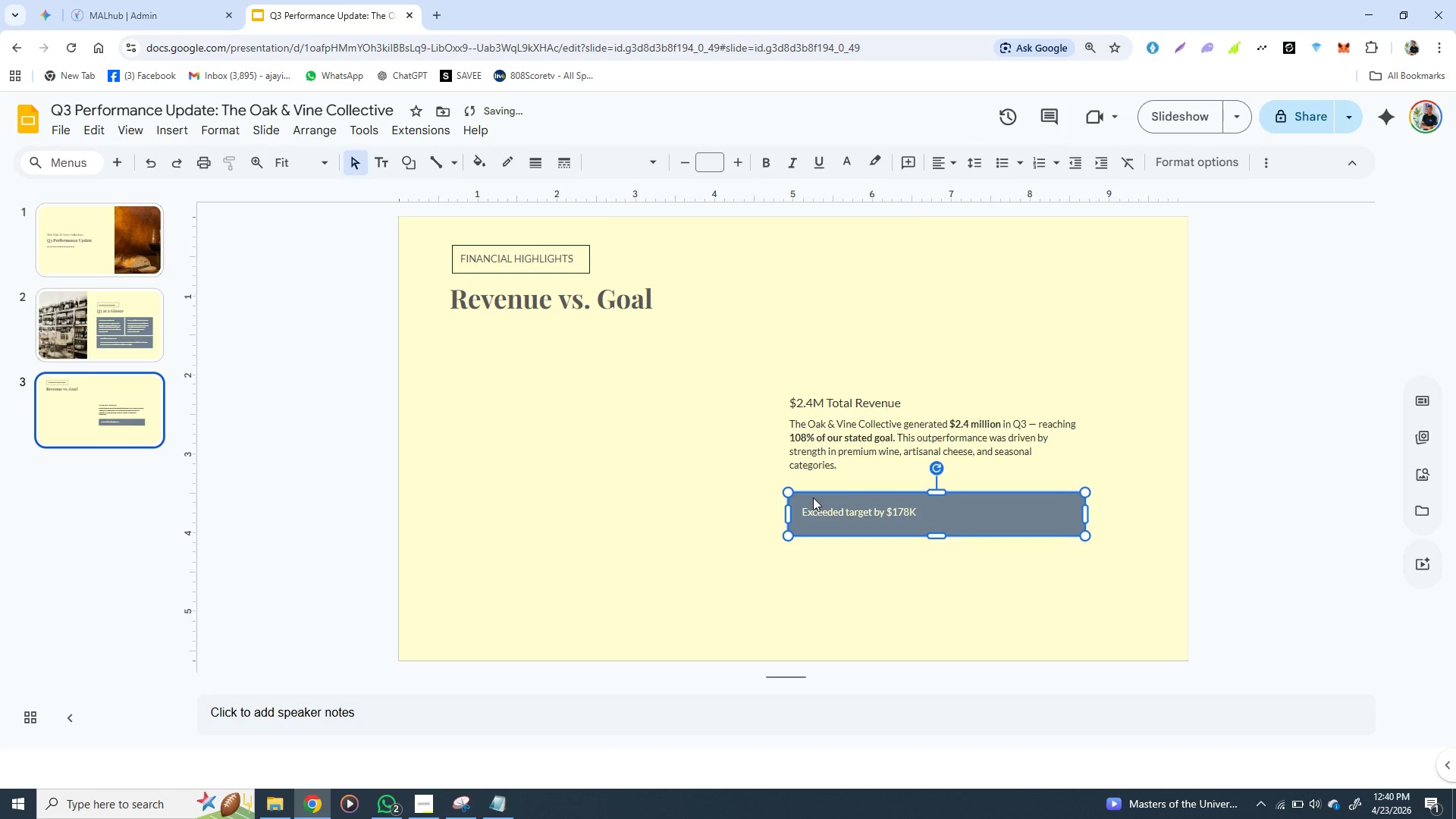 
key(ArrowUp)
 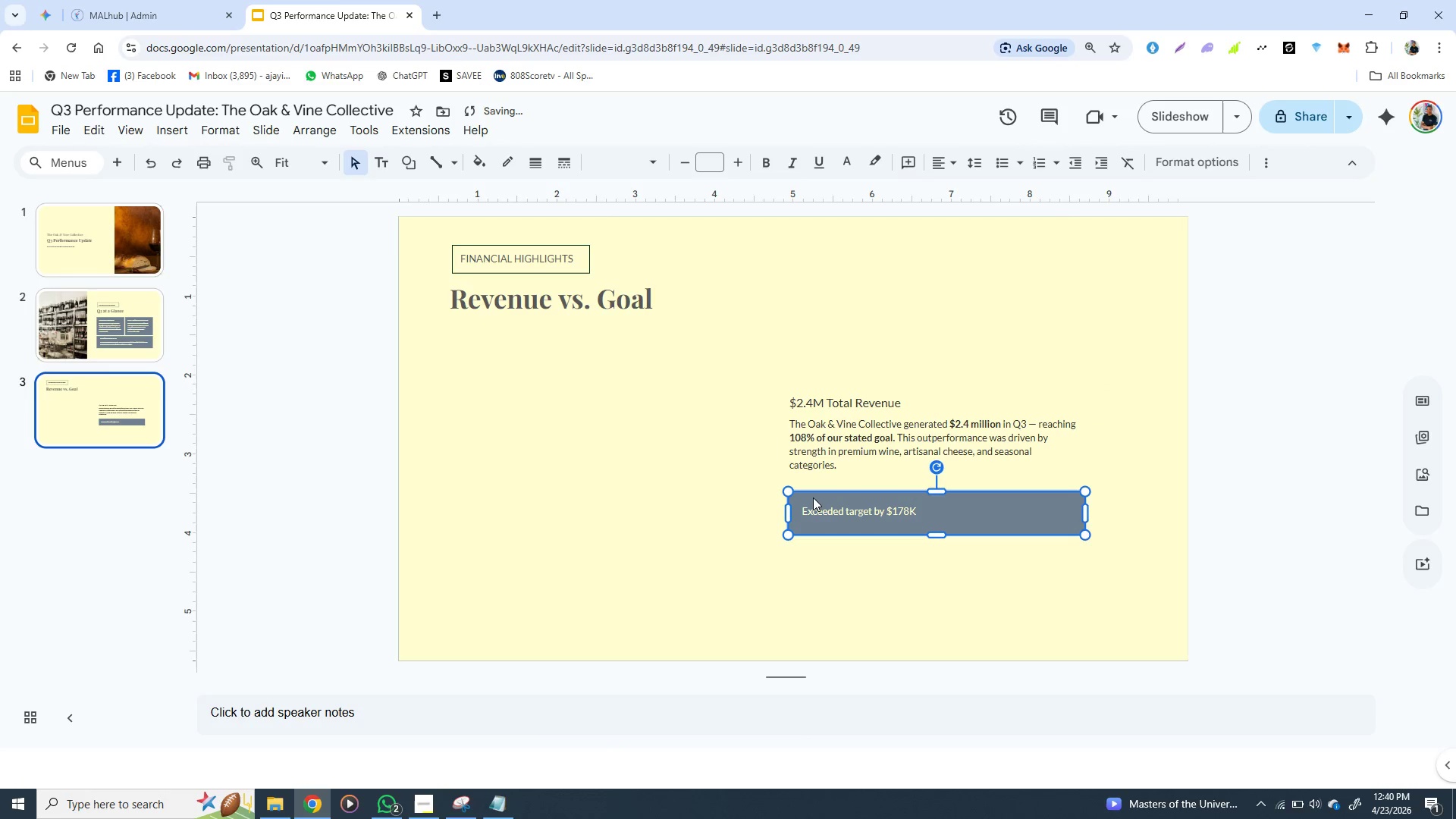 
key(ArrowUp)
 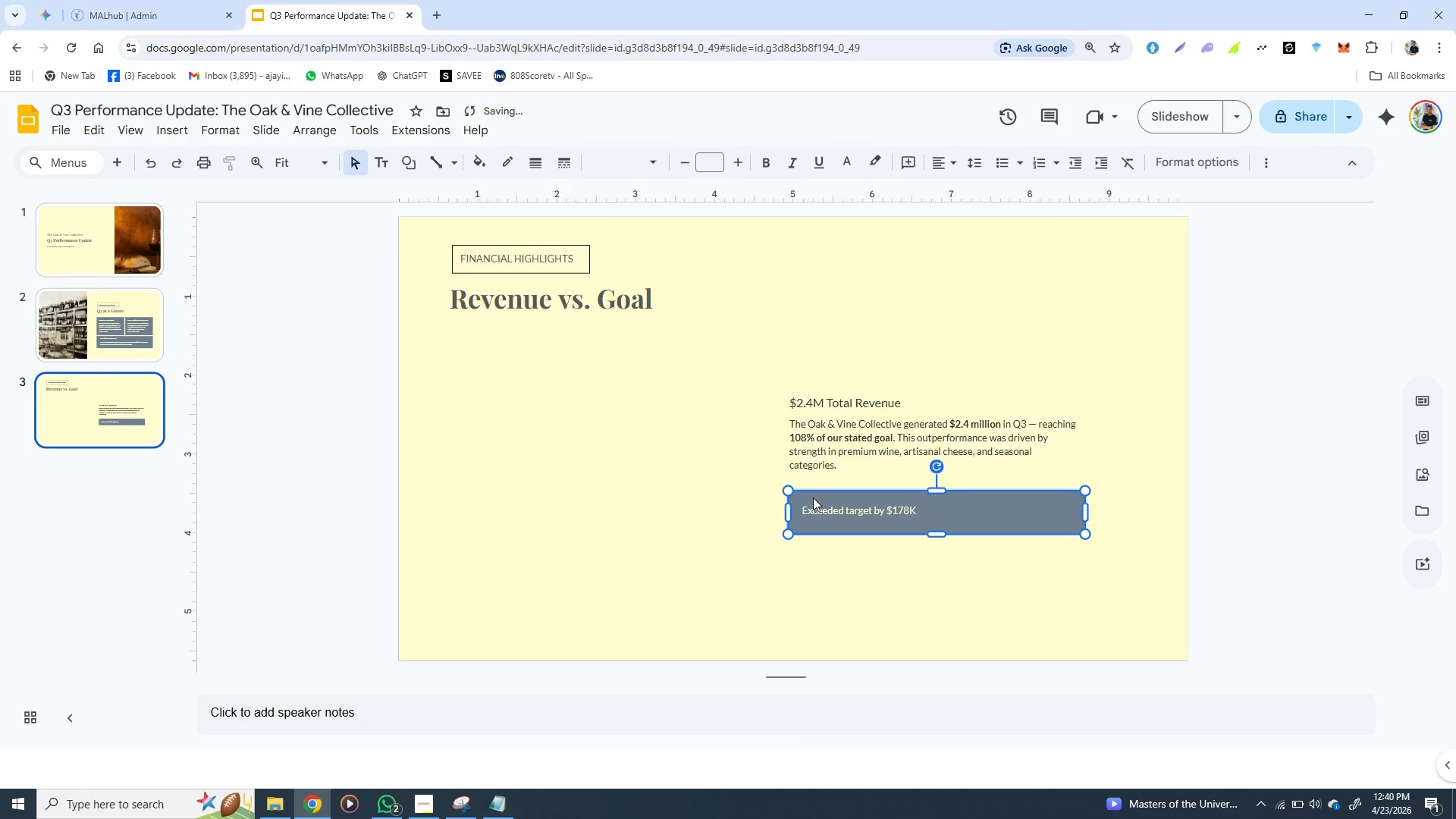 
key(ArrowUp)
 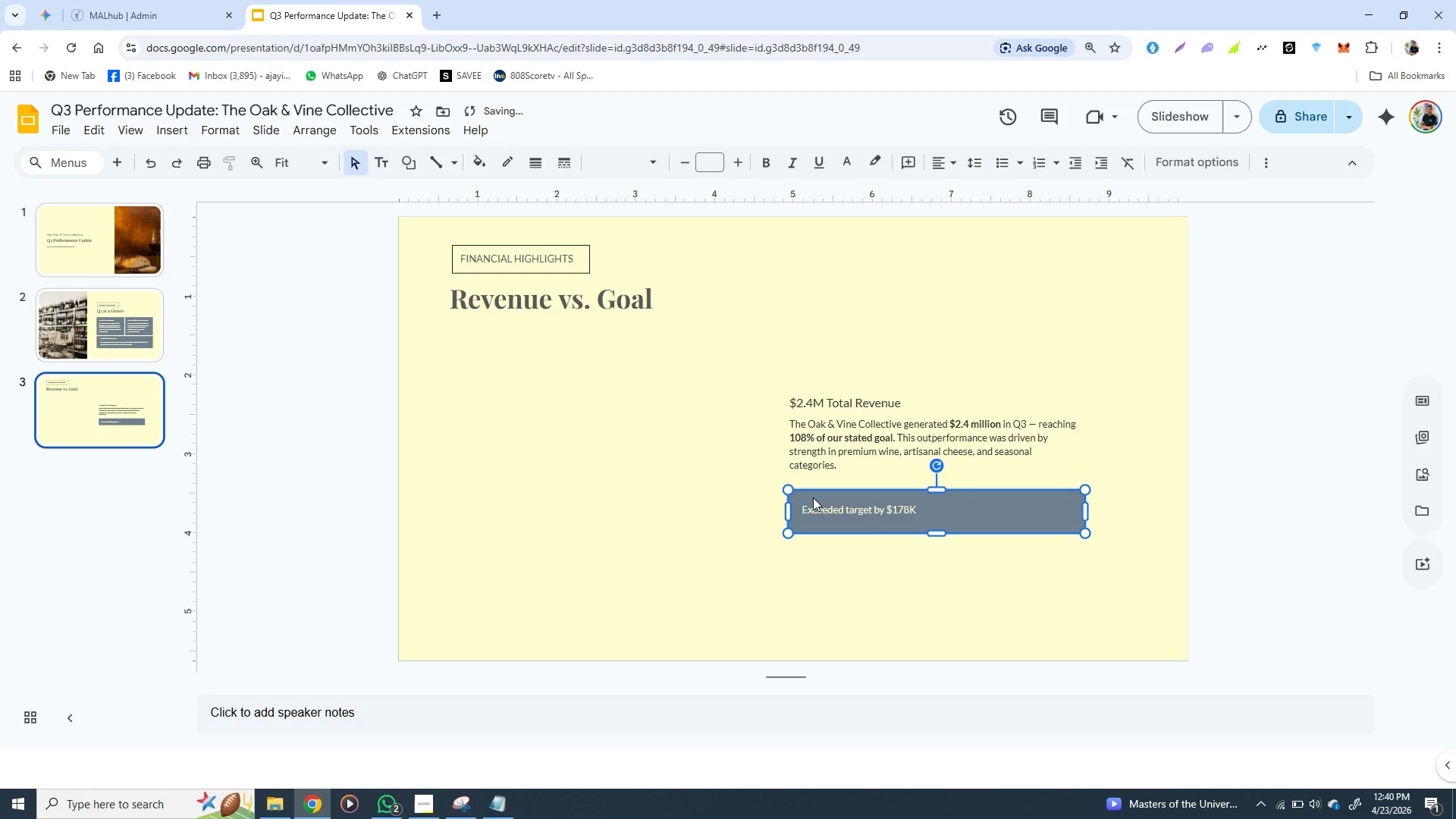 
key(ArrowUp)
 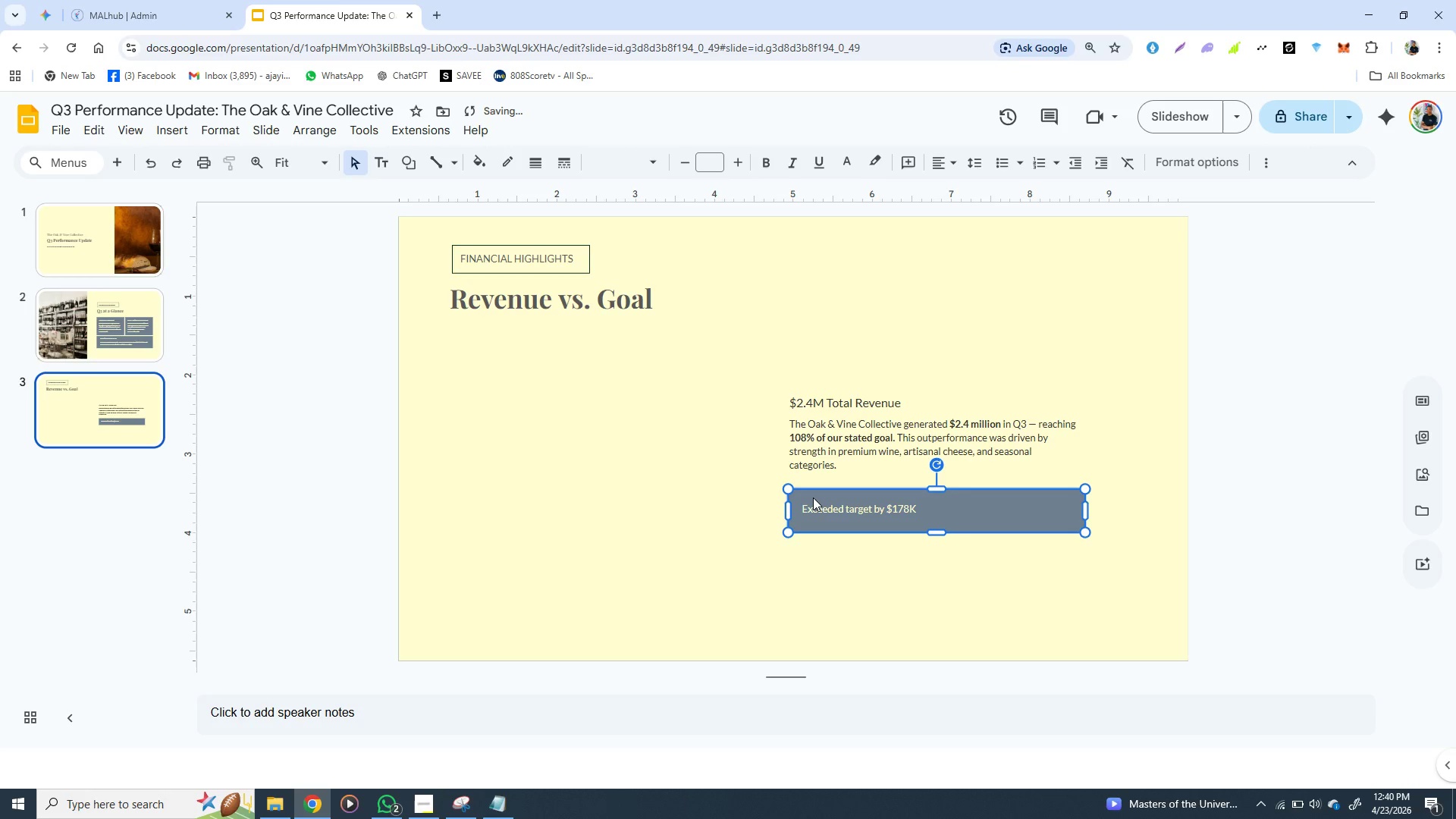 
key(ArrowUp)
 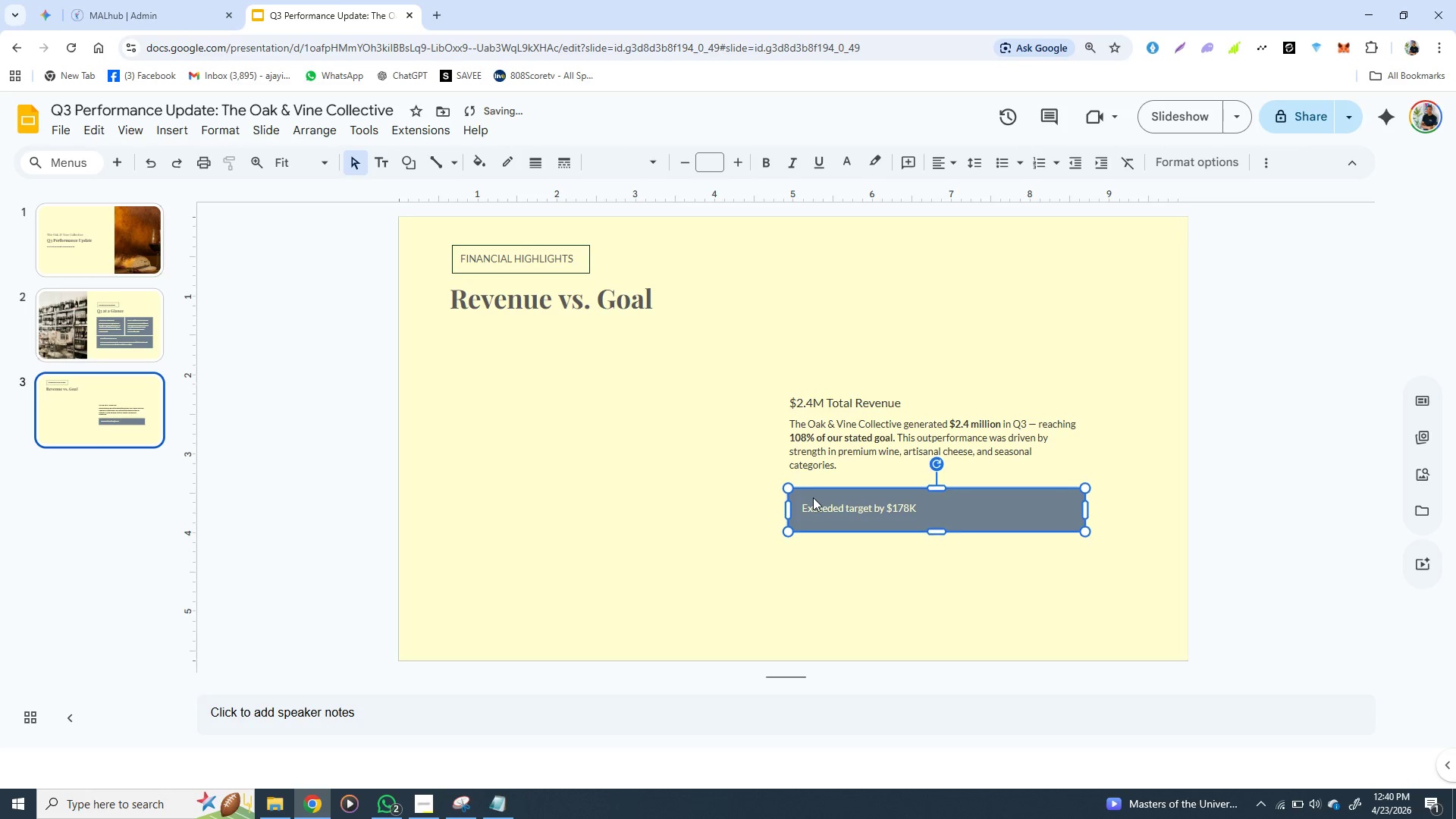 
key(ArrowUp)
 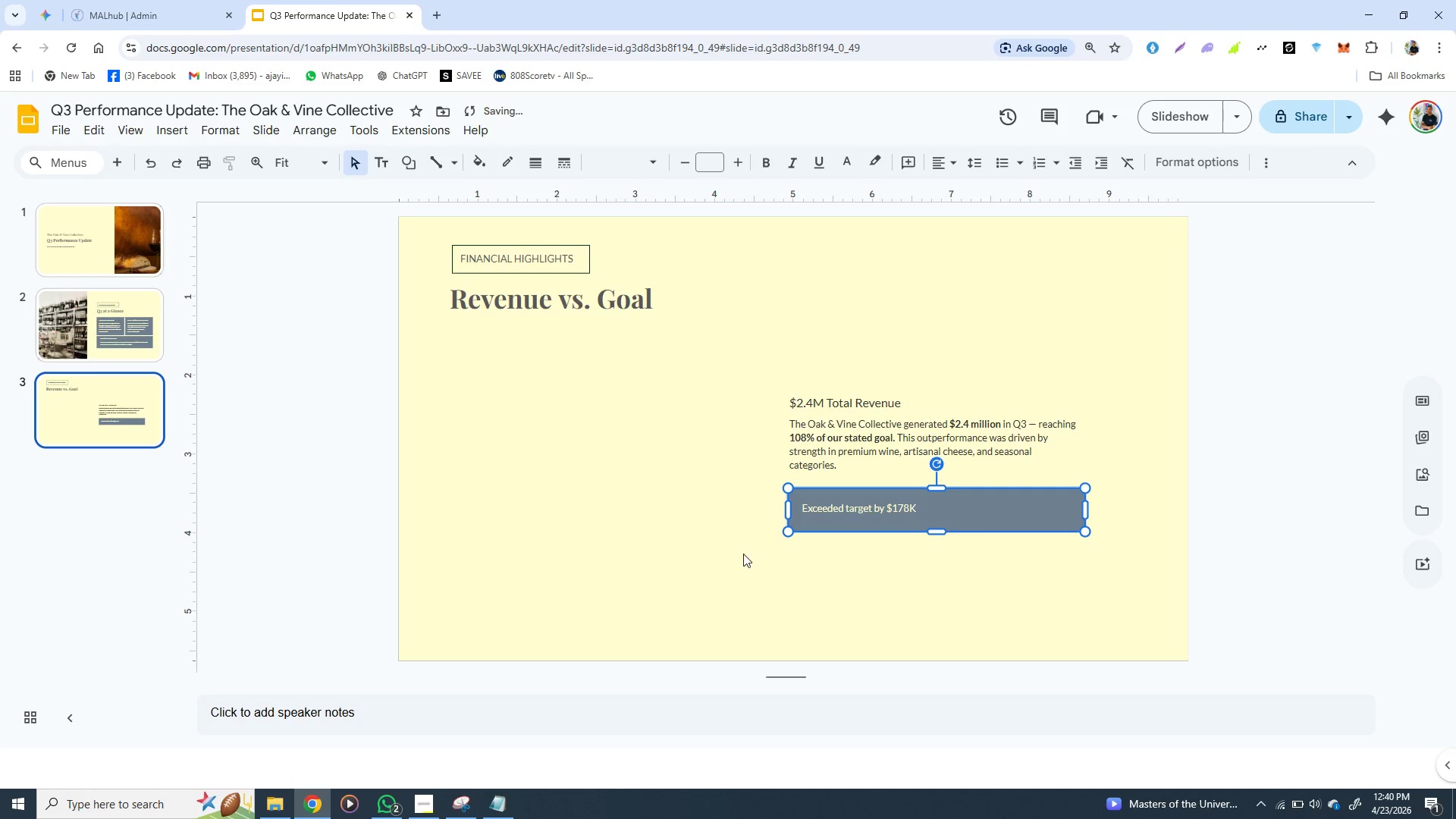 
left_click([698, 567])
 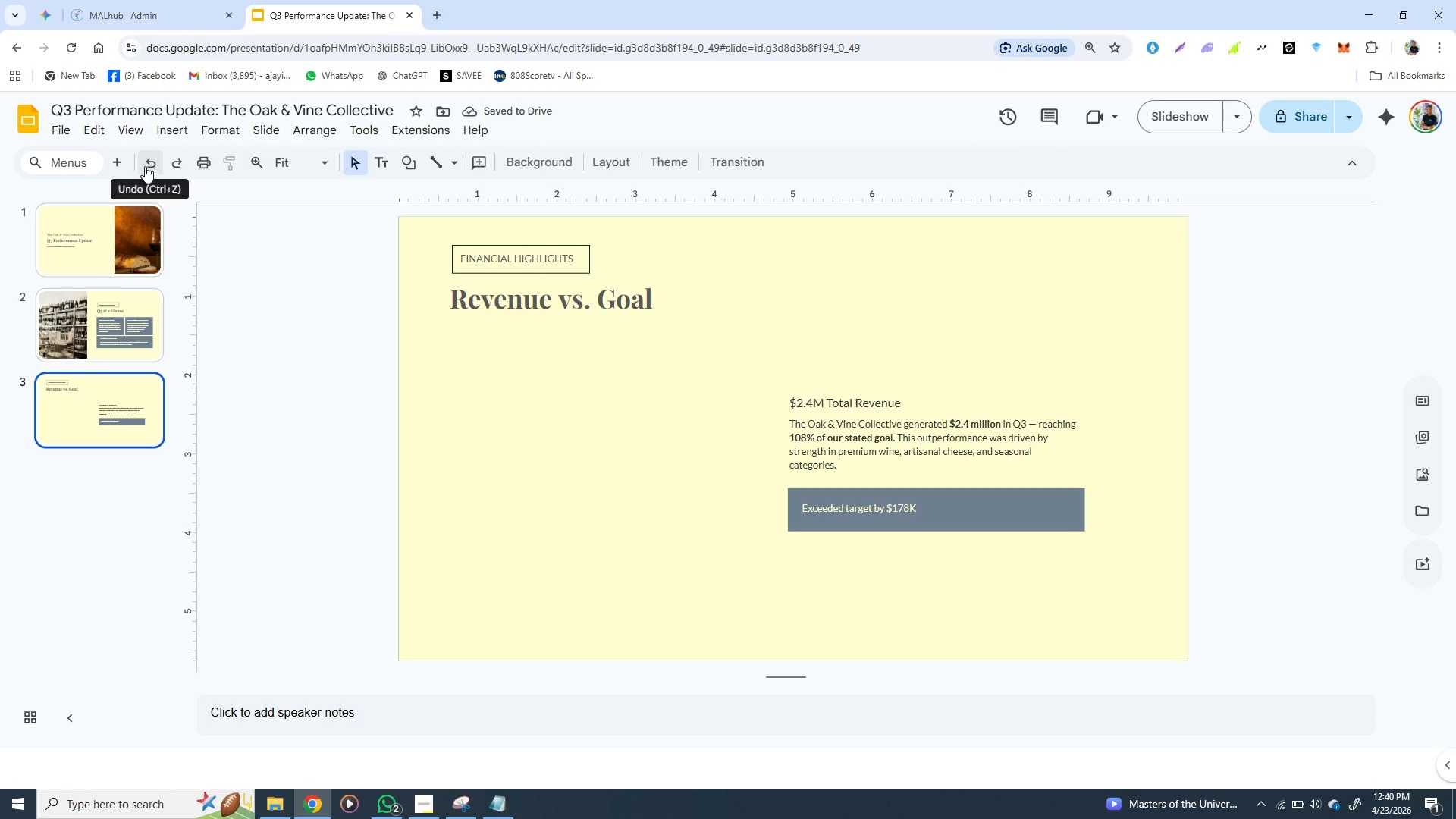 
left_click([126, 163])
 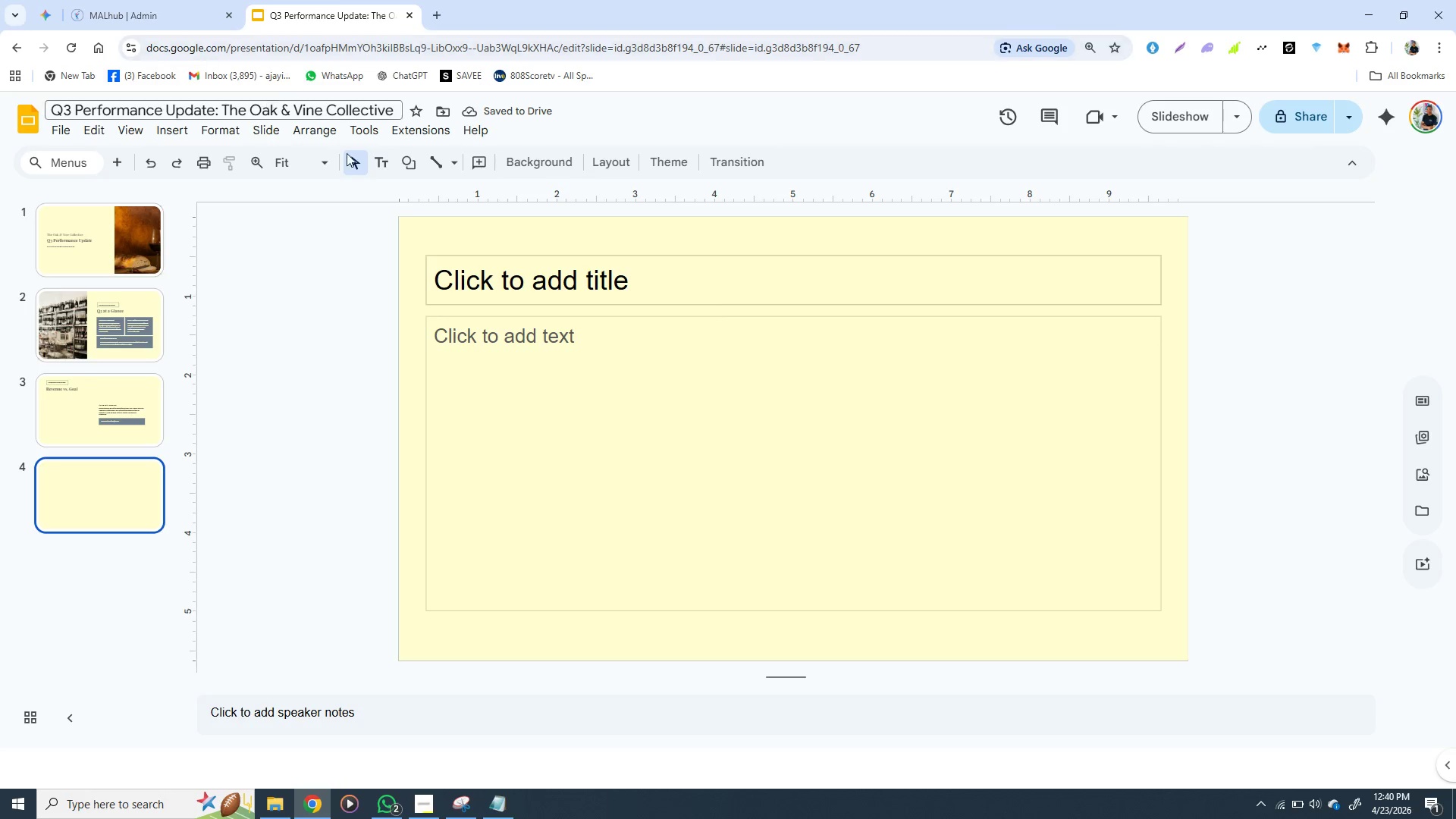 
wait(7.39)
 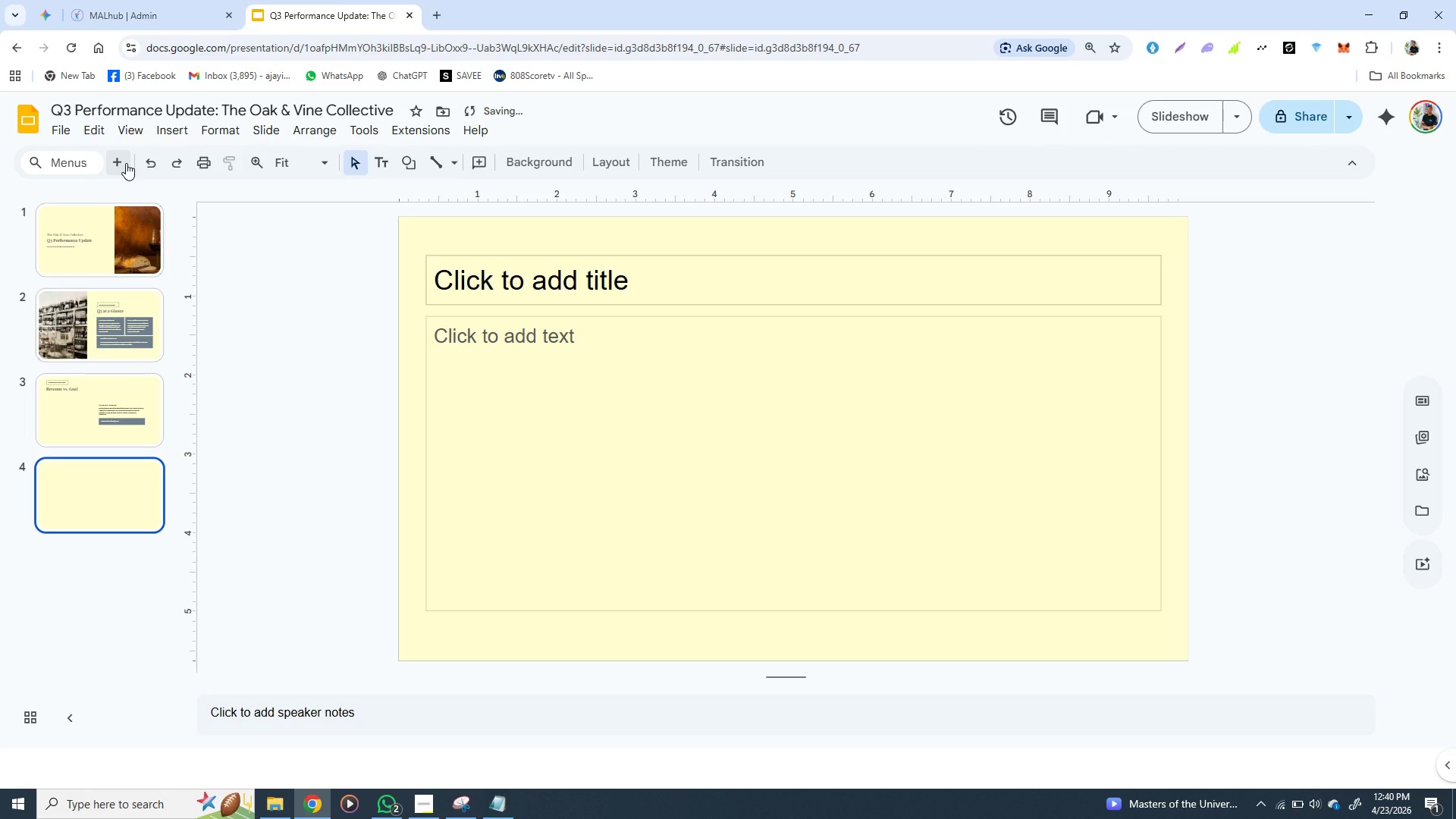 
left_click([499, 254])
 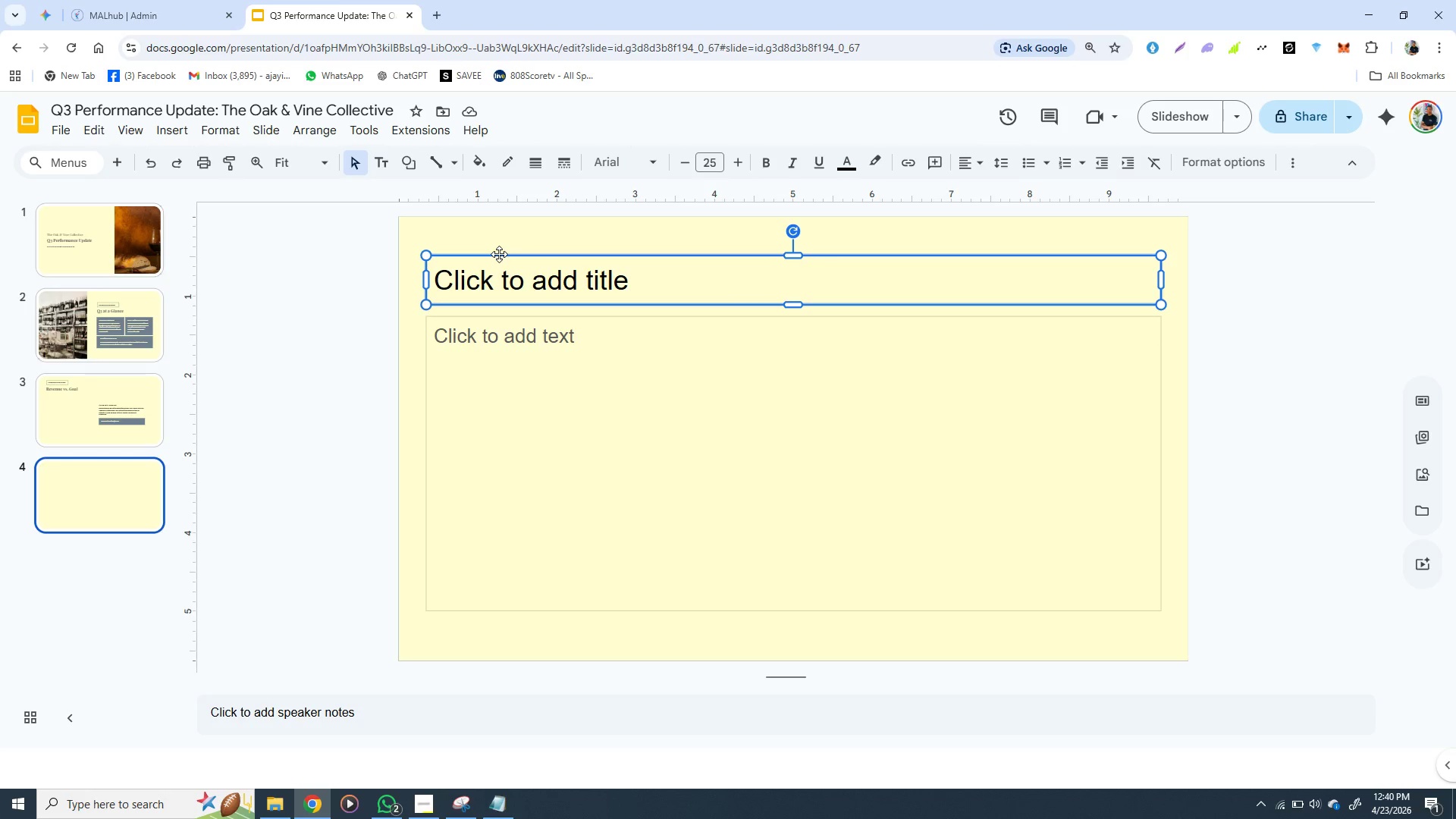 
key(Backspace)
 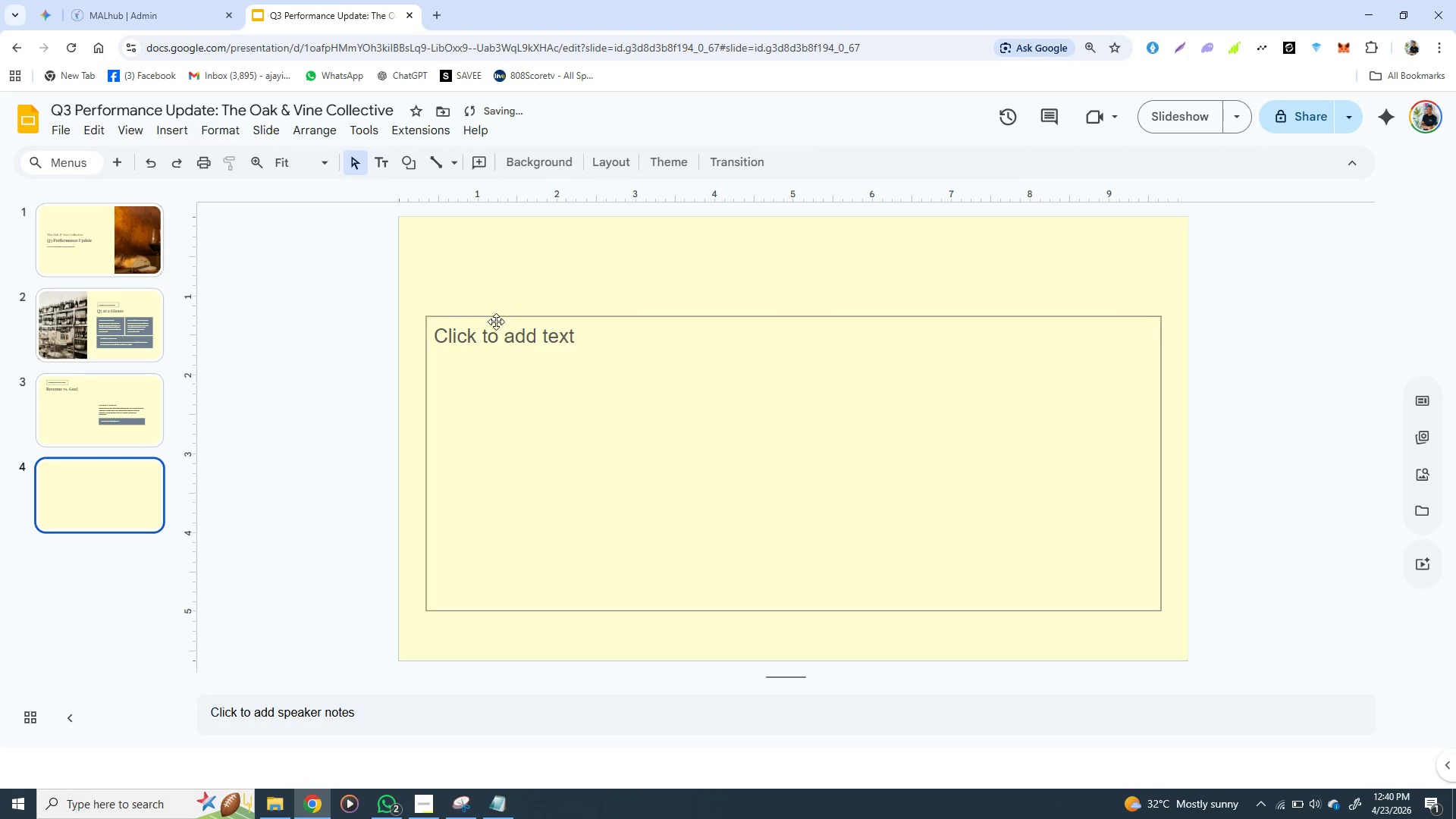 
left_click([496, 322])
 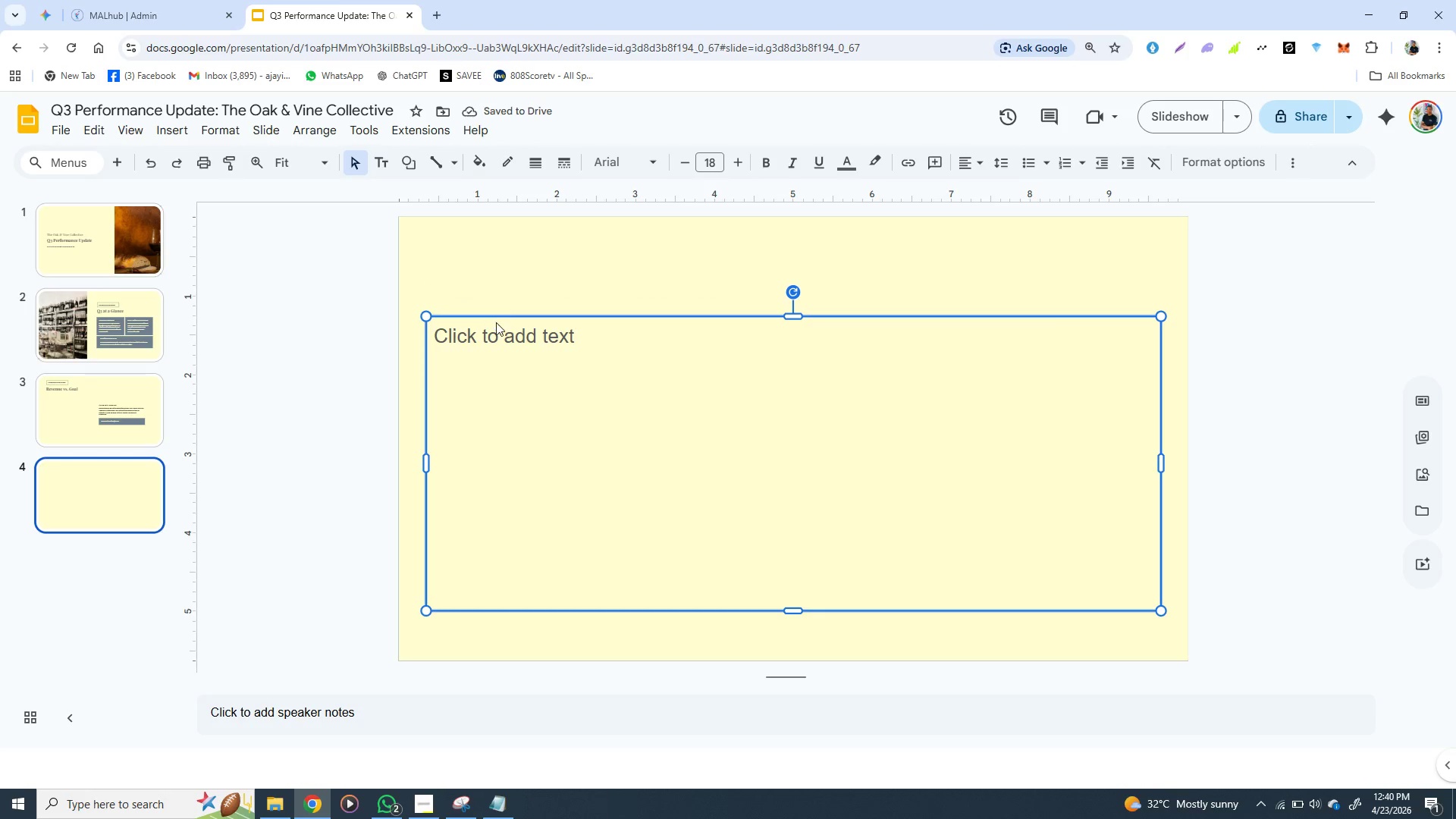 
key(Backspace)
 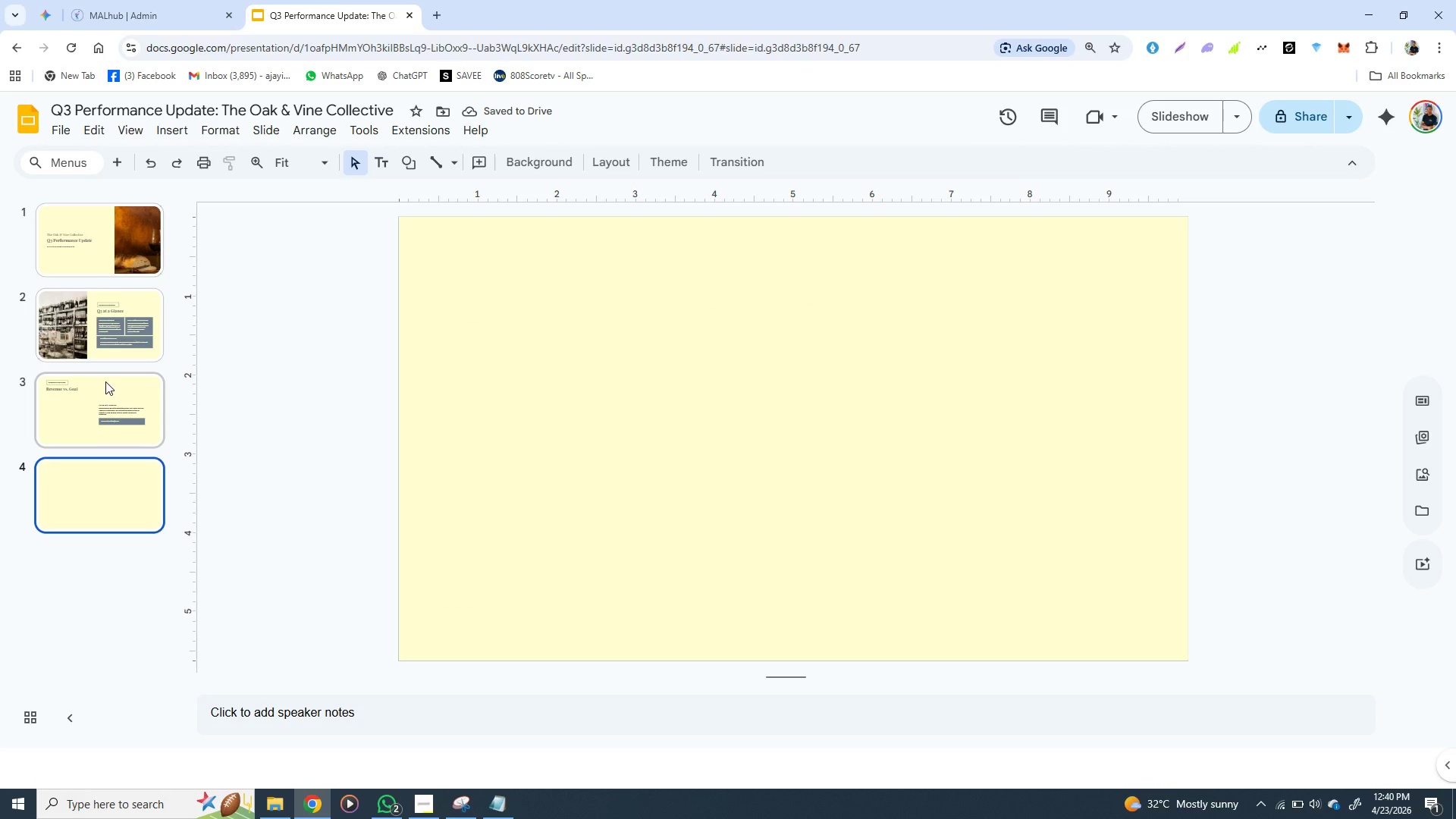 
left_click([86, 379])
 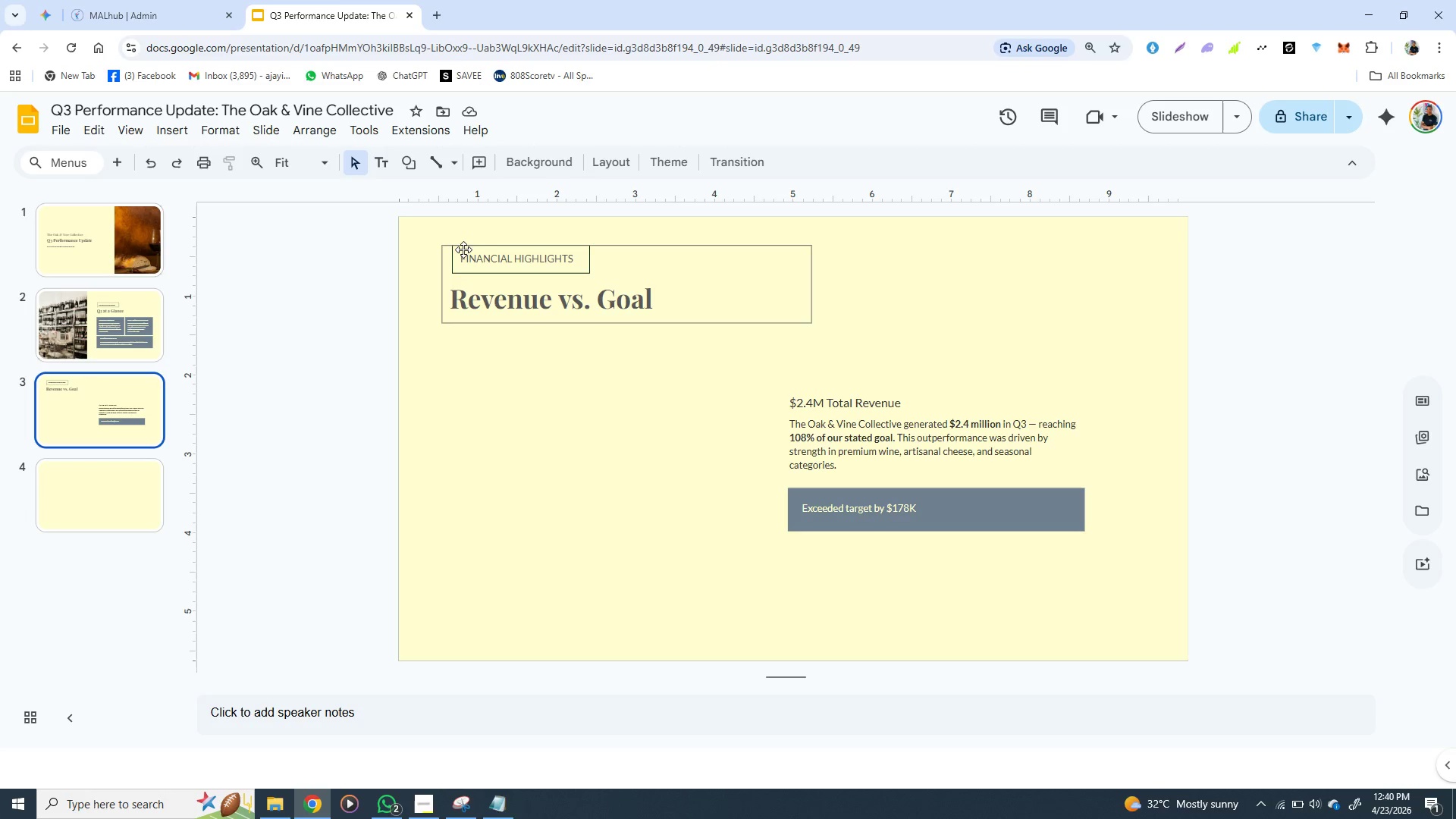 
left_click([463, 246])
 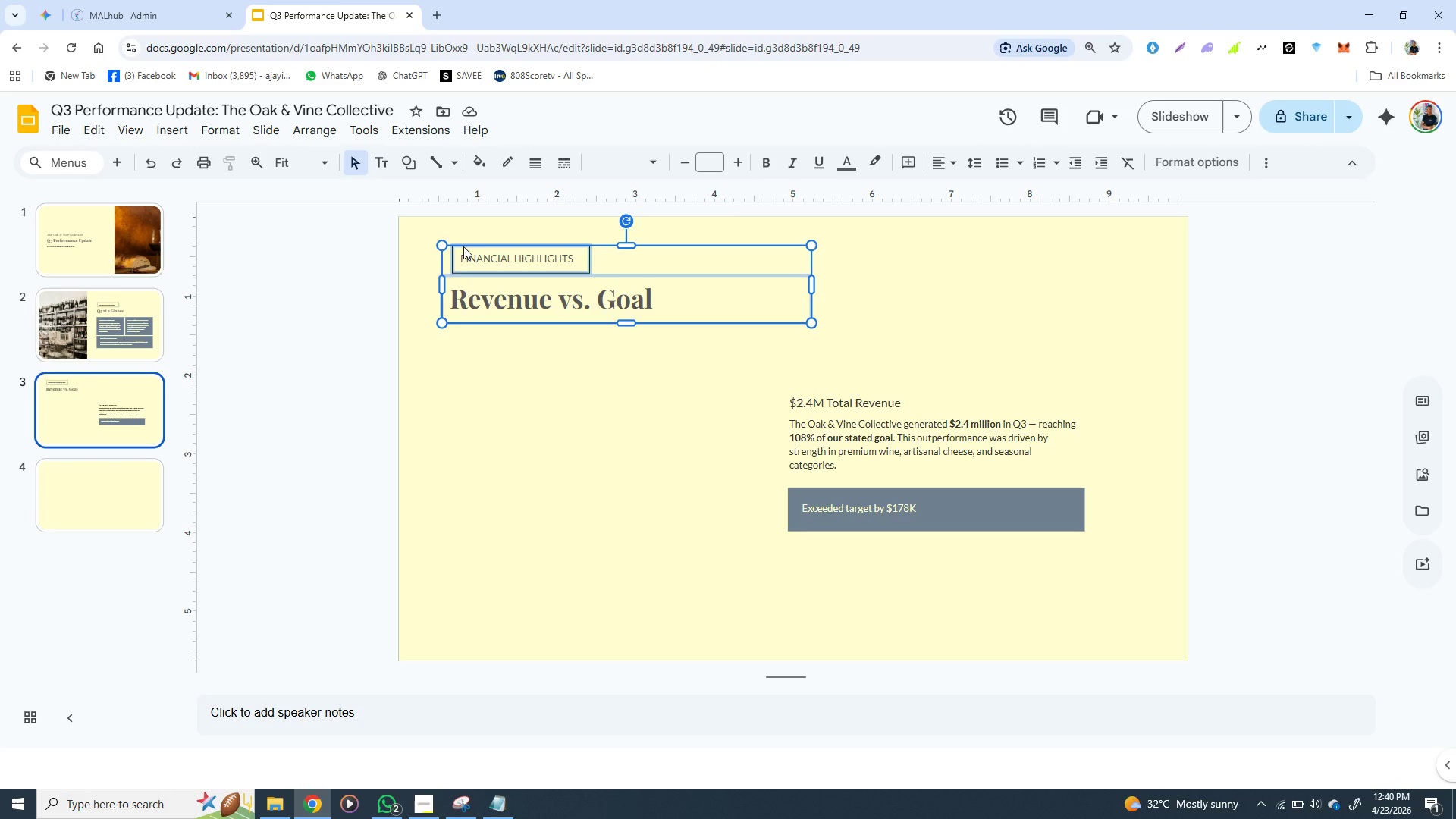 
key(Control+C)
 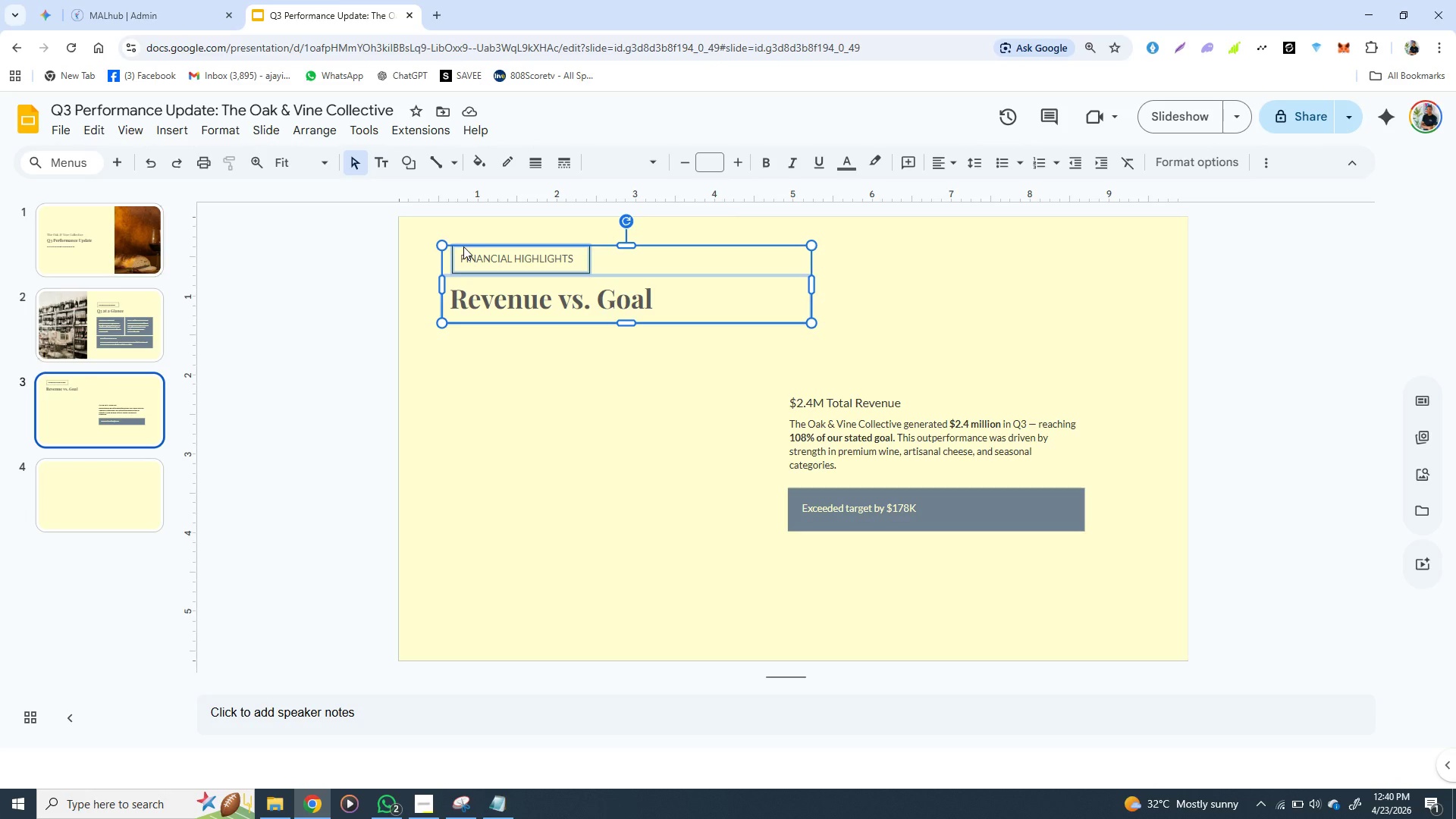 
key(Control+C)
 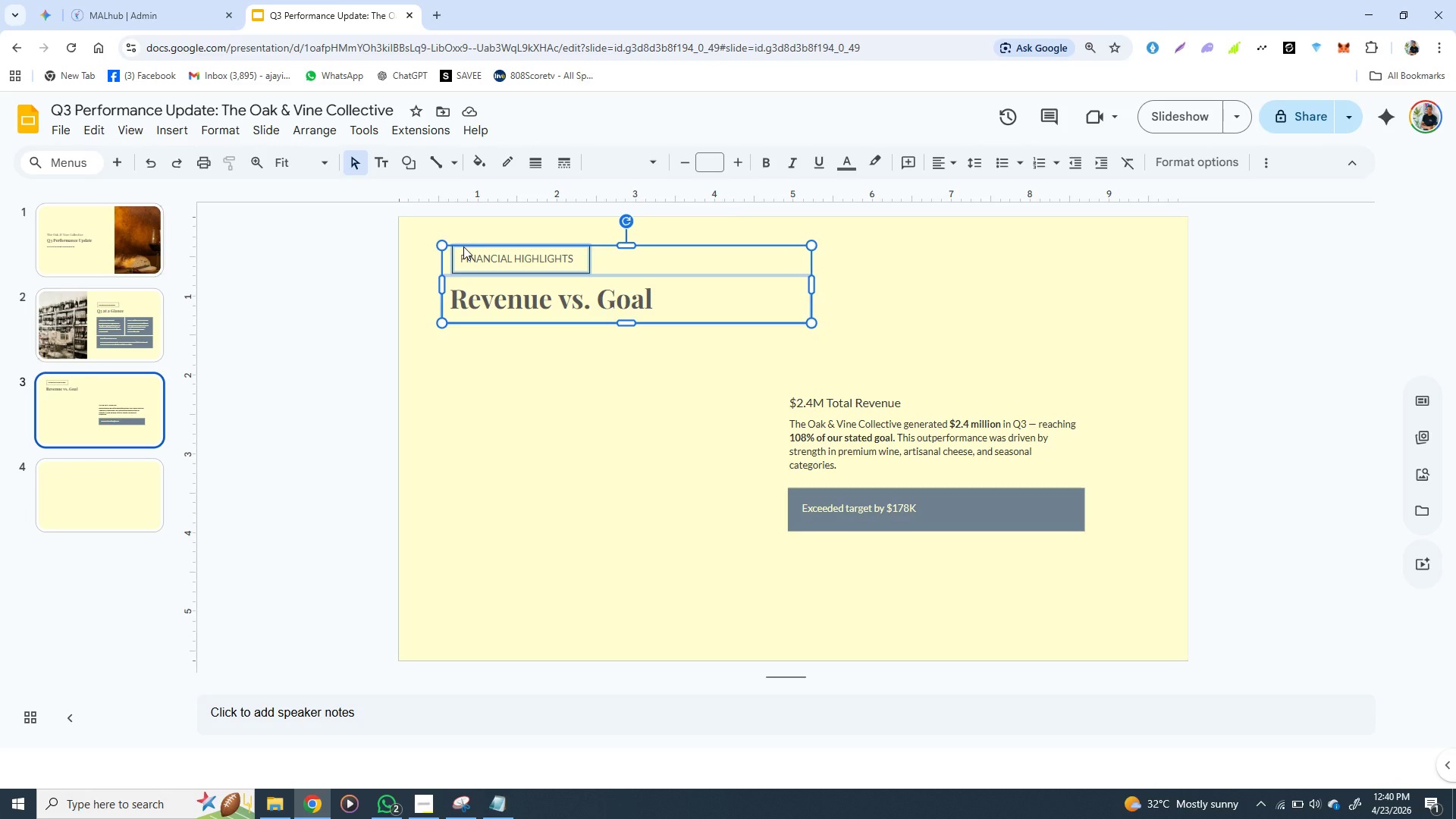 
key(Control+C)
 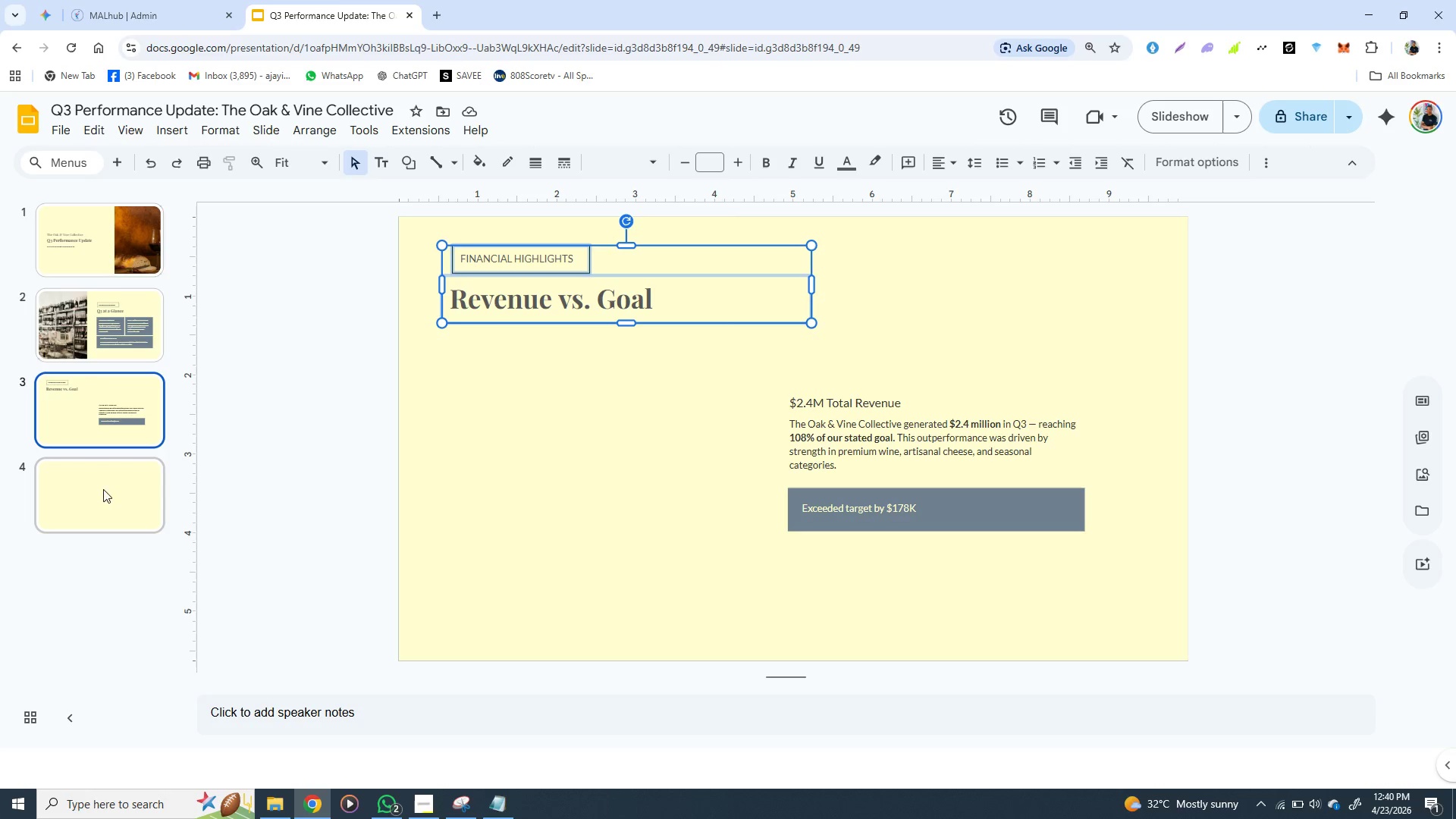 
left_click([79, 490])
 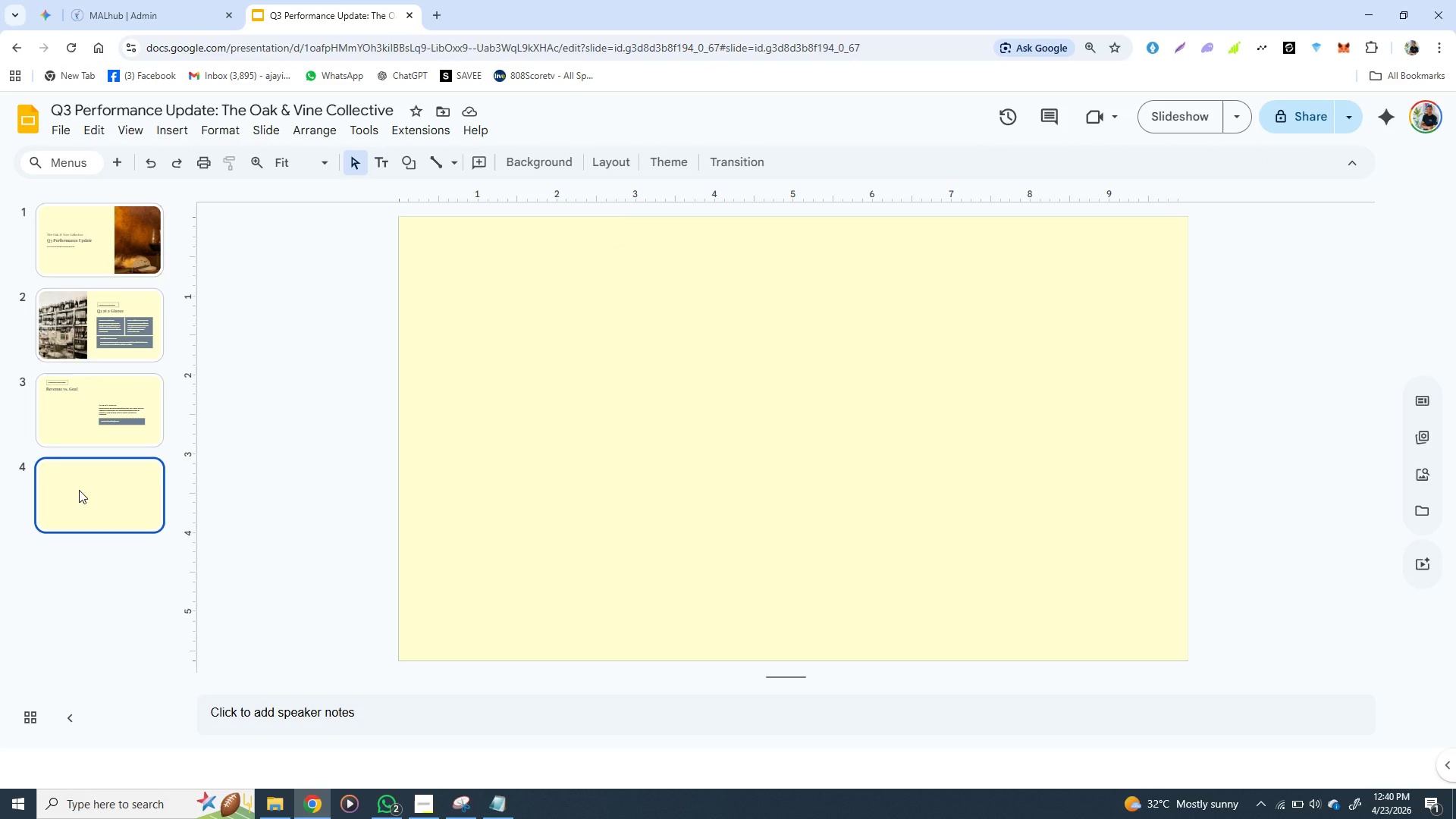 
key(Control+V)
 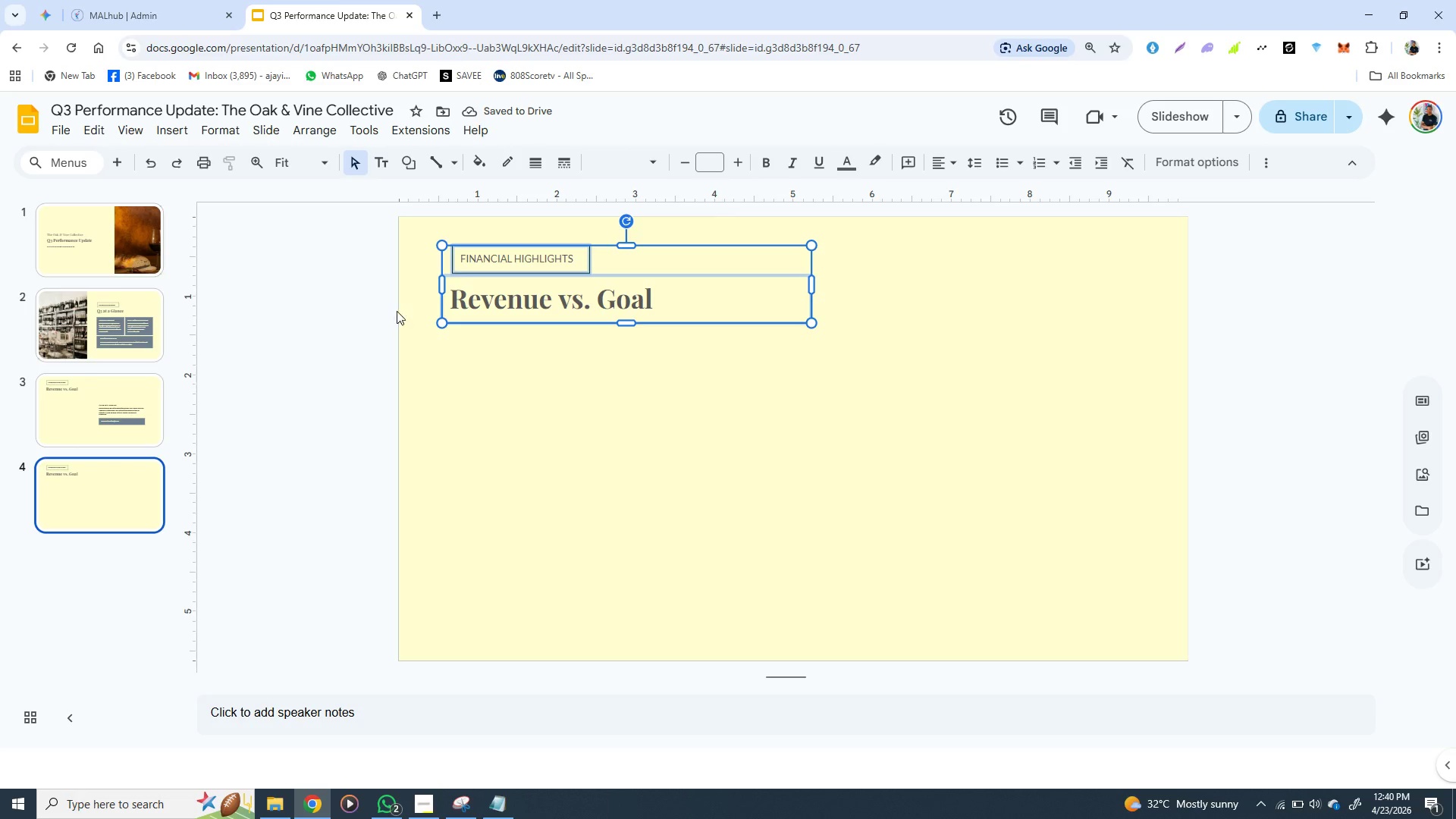 
wait(5.34)
 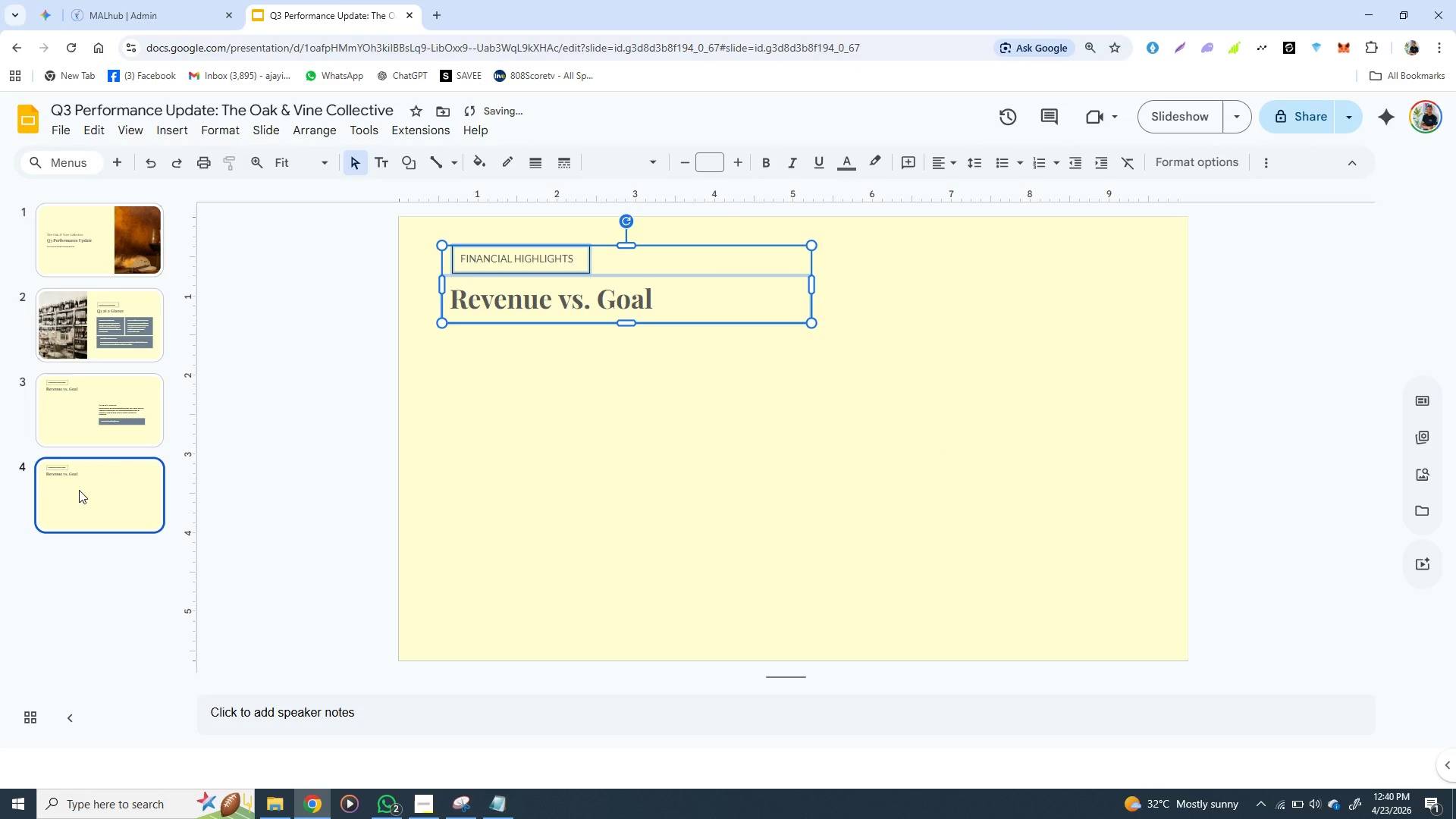 
double_click([508, 256])
 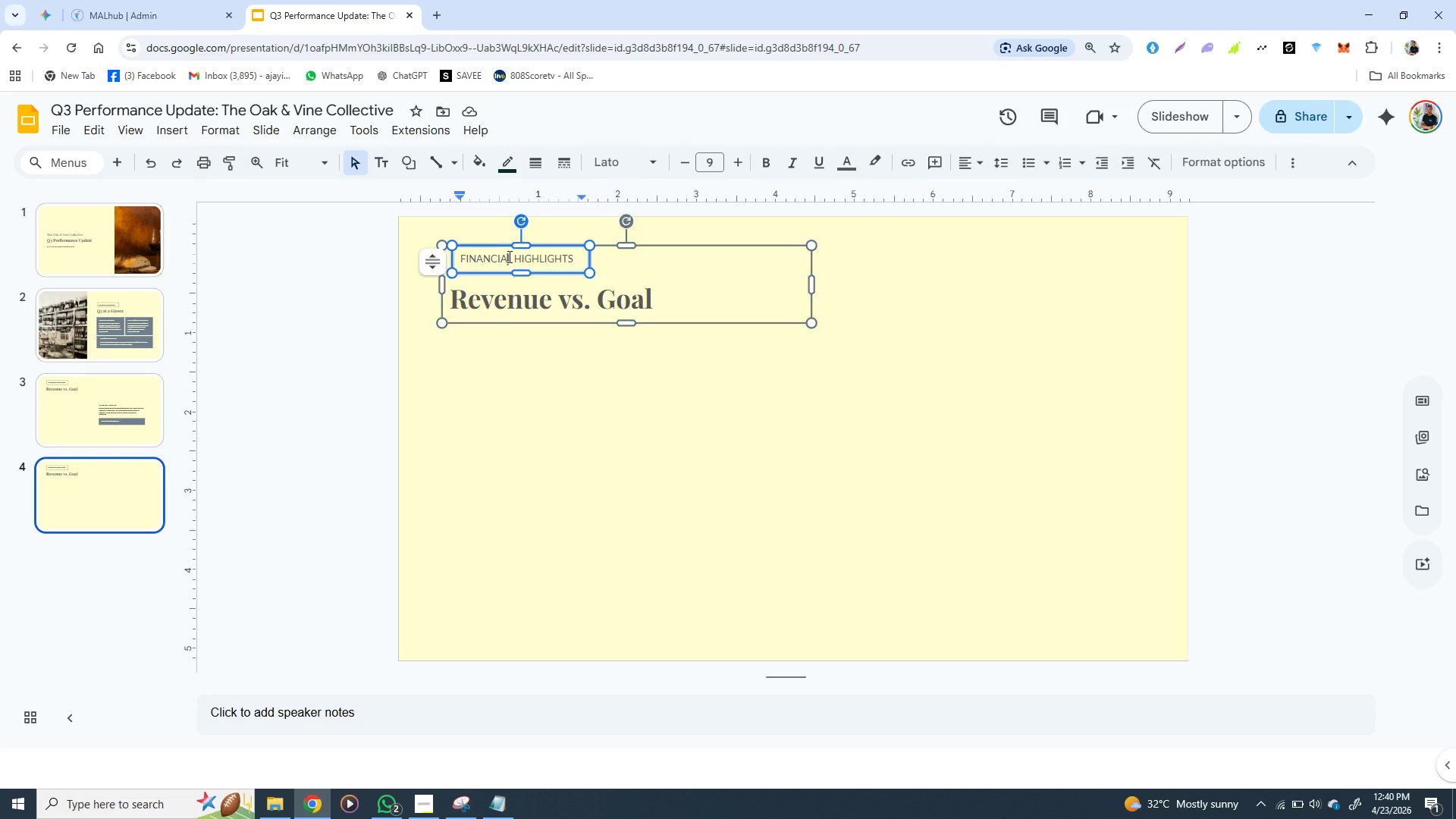 
triple_click([508, 256])
 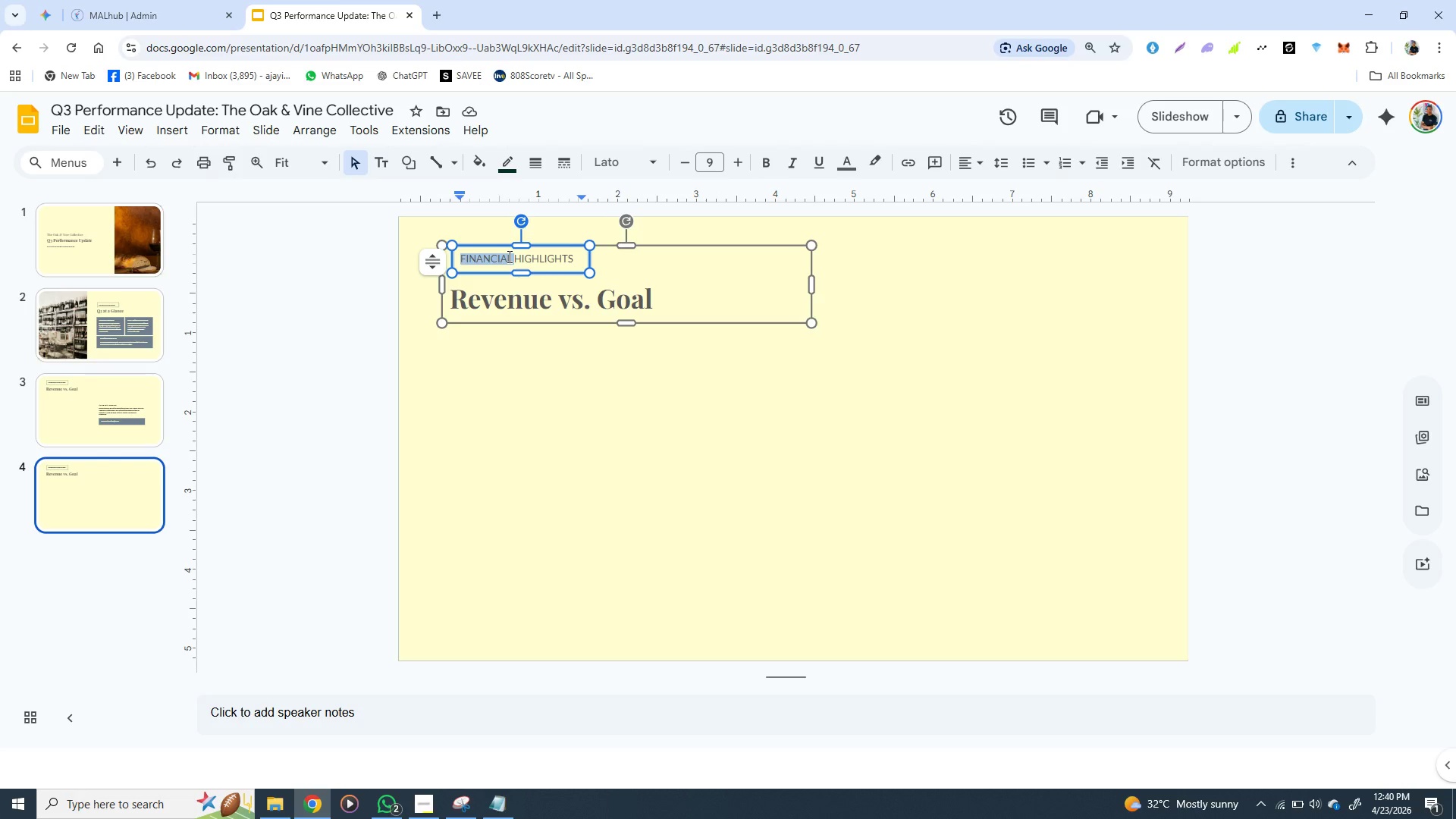 
triple_click([508, 256])
 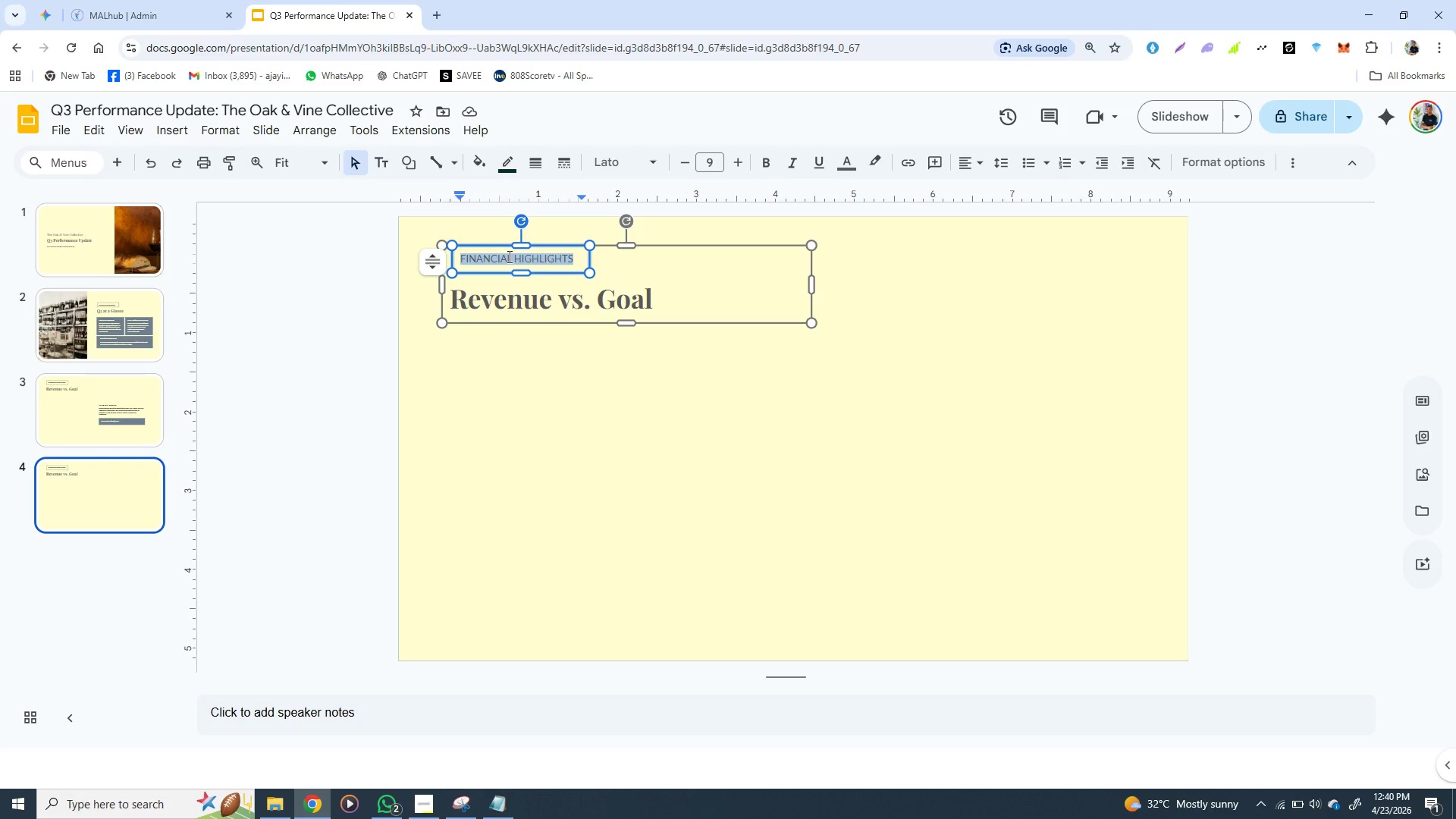 
triple_click([508, 256])
 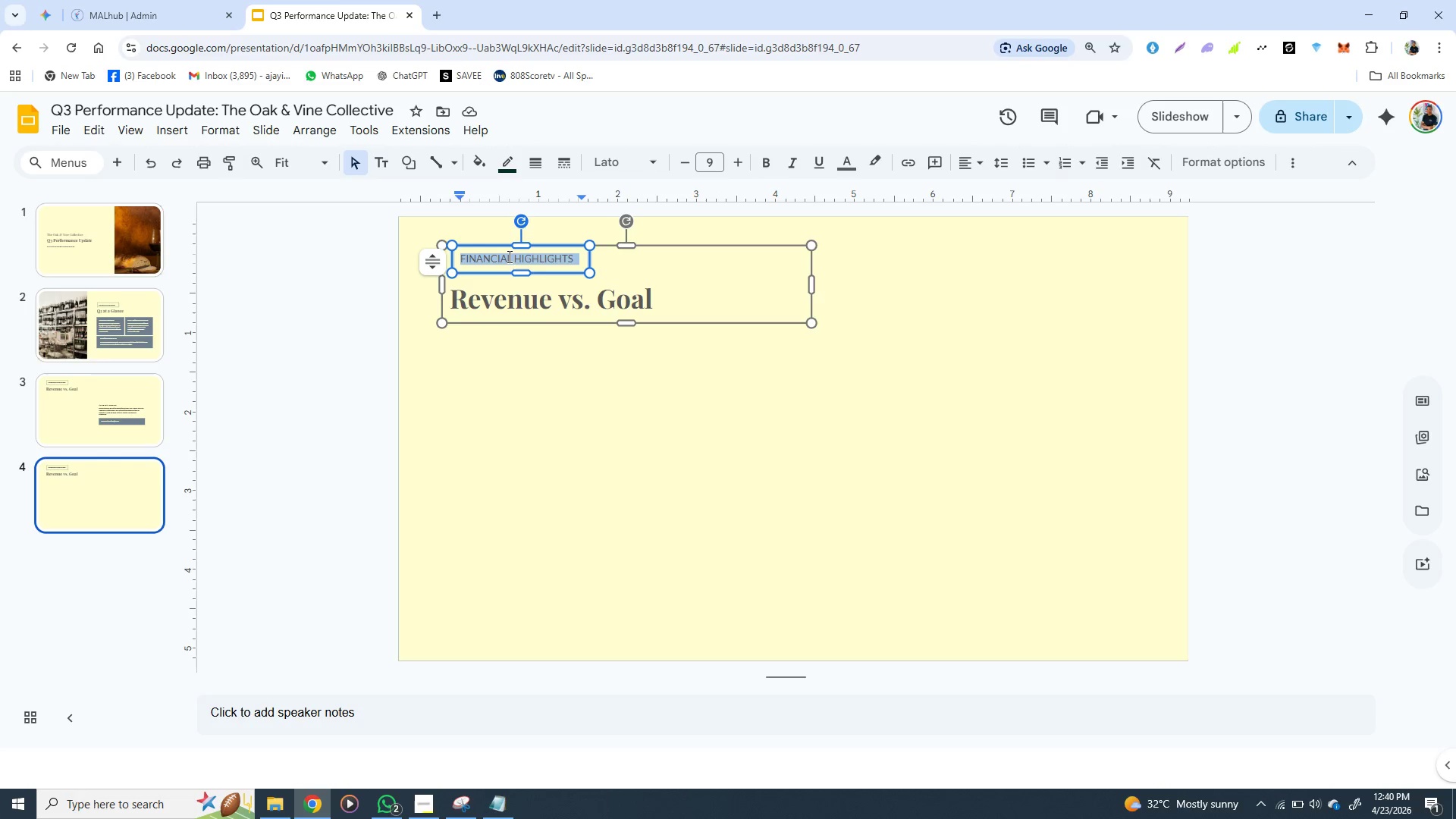 
triple_click([508, 256])
 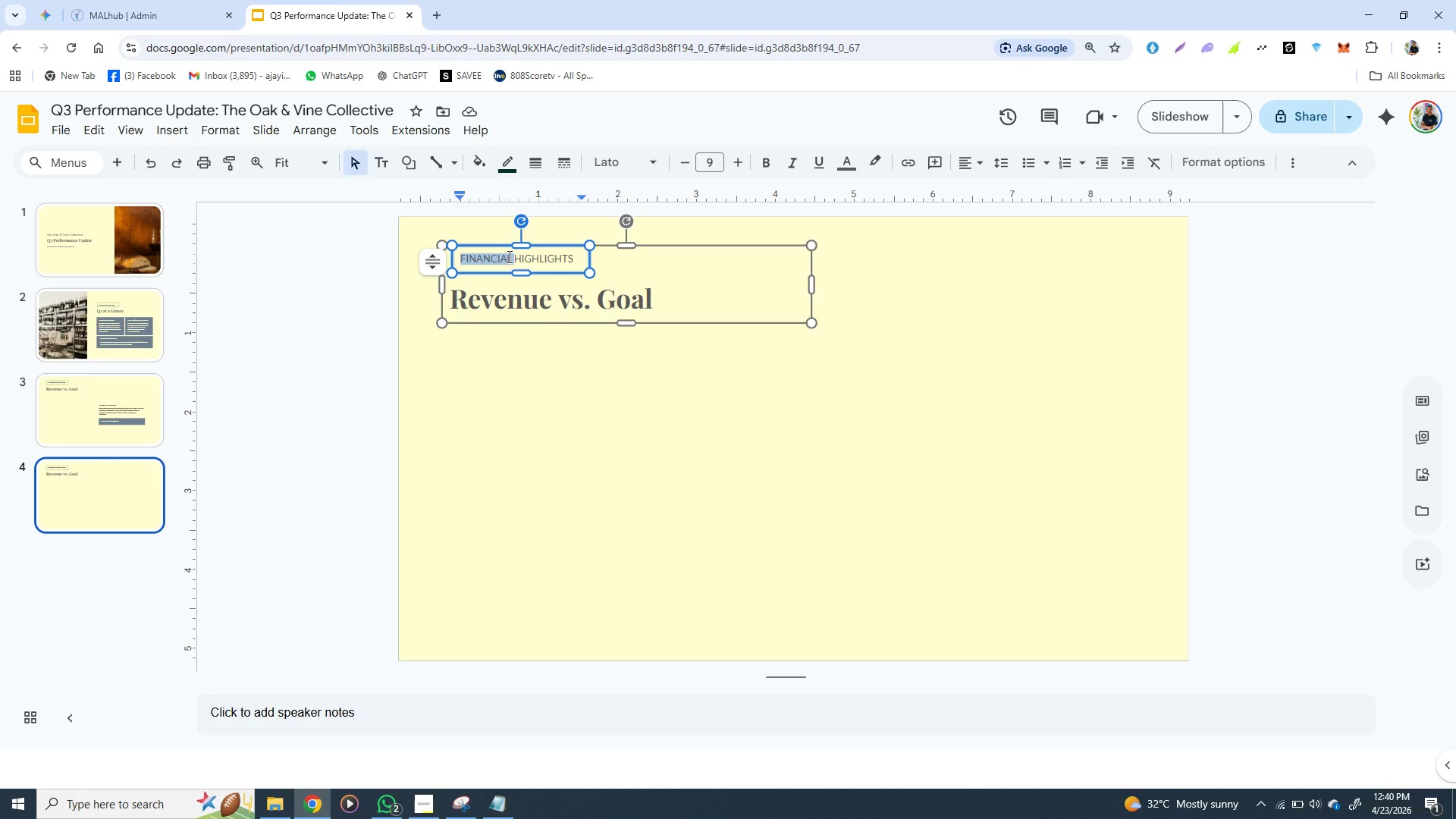 
triple_click([508, 256])
 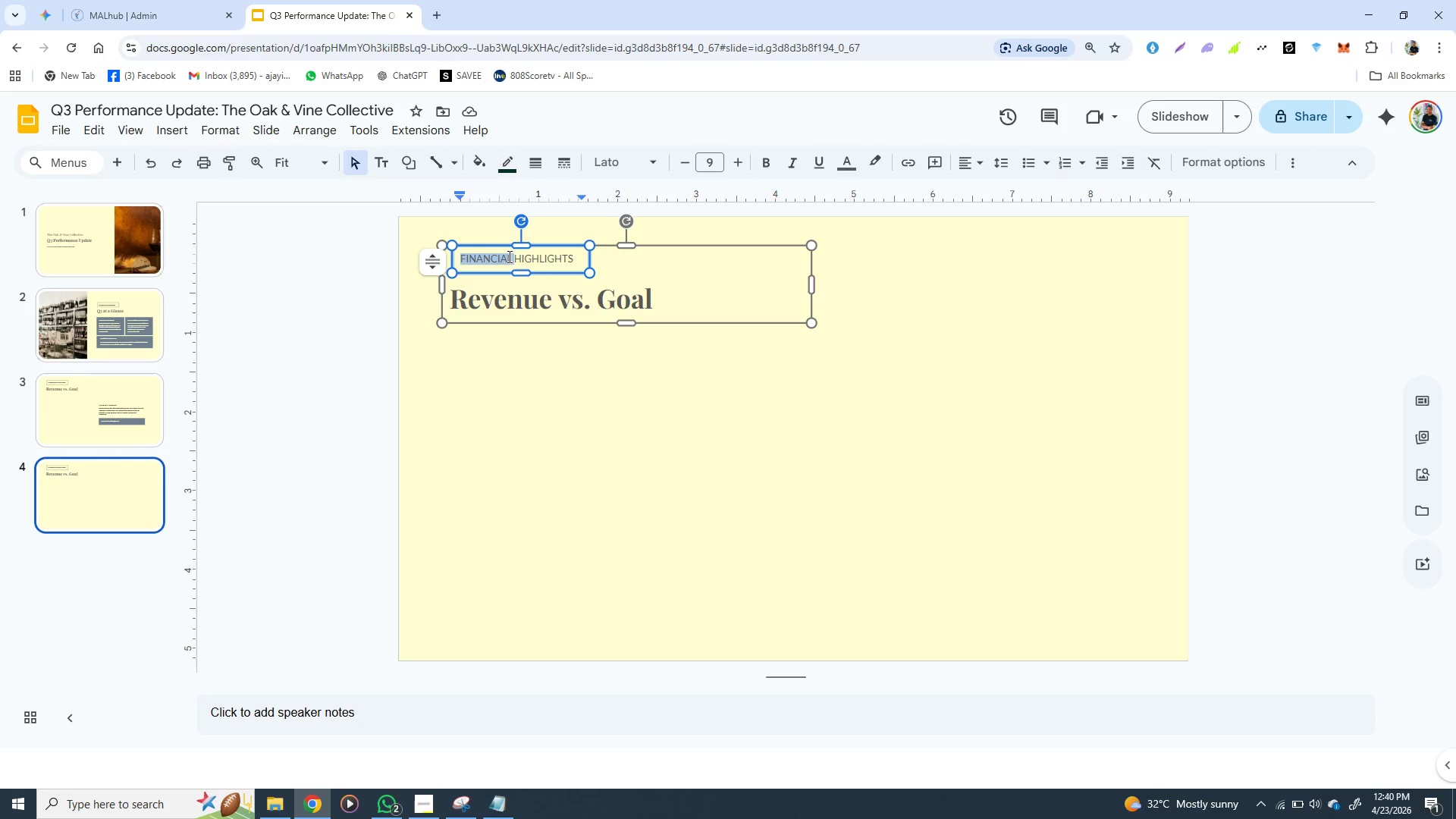 
triple_click([508, 256])
 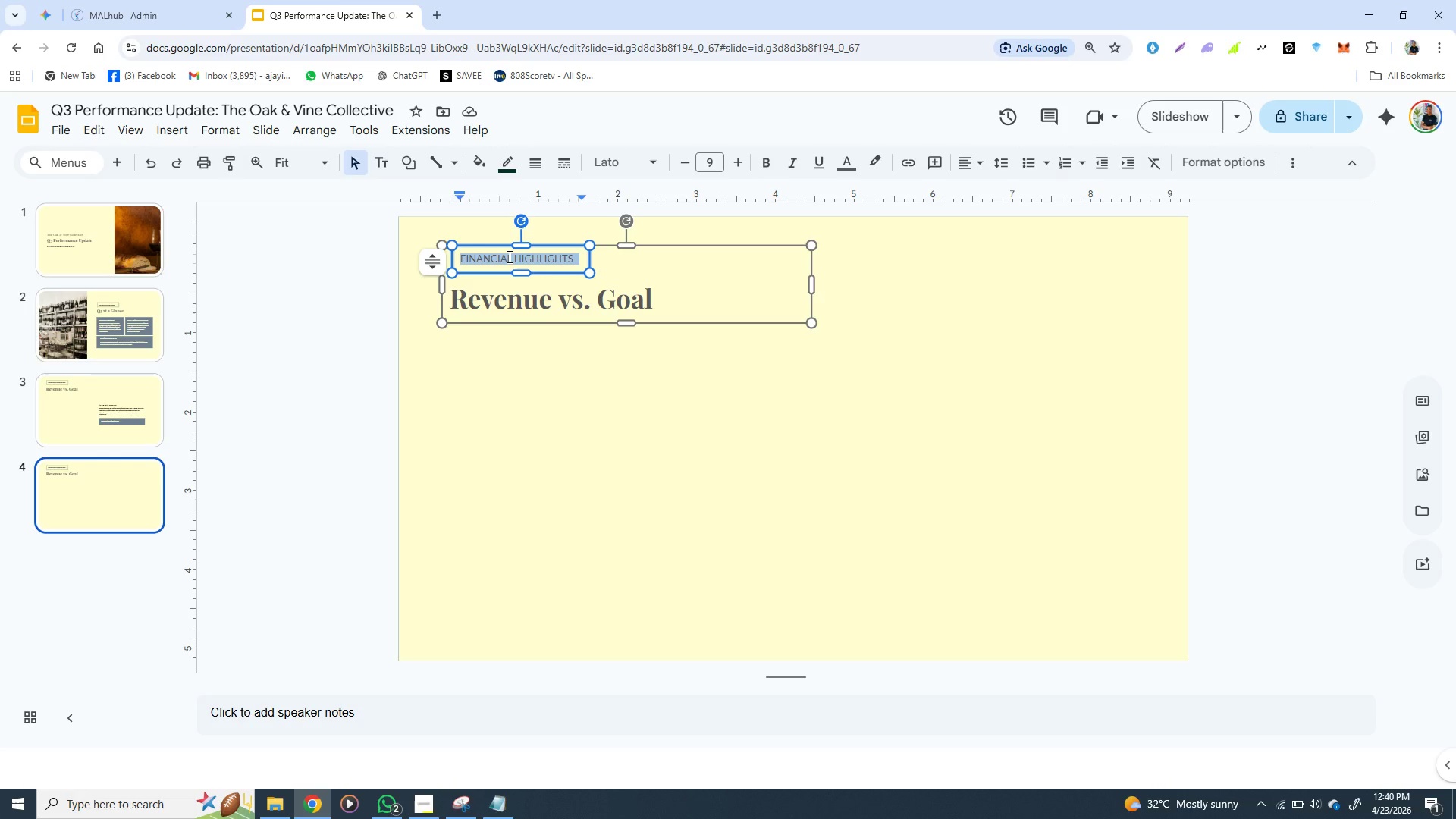 
wait(5.19)
 